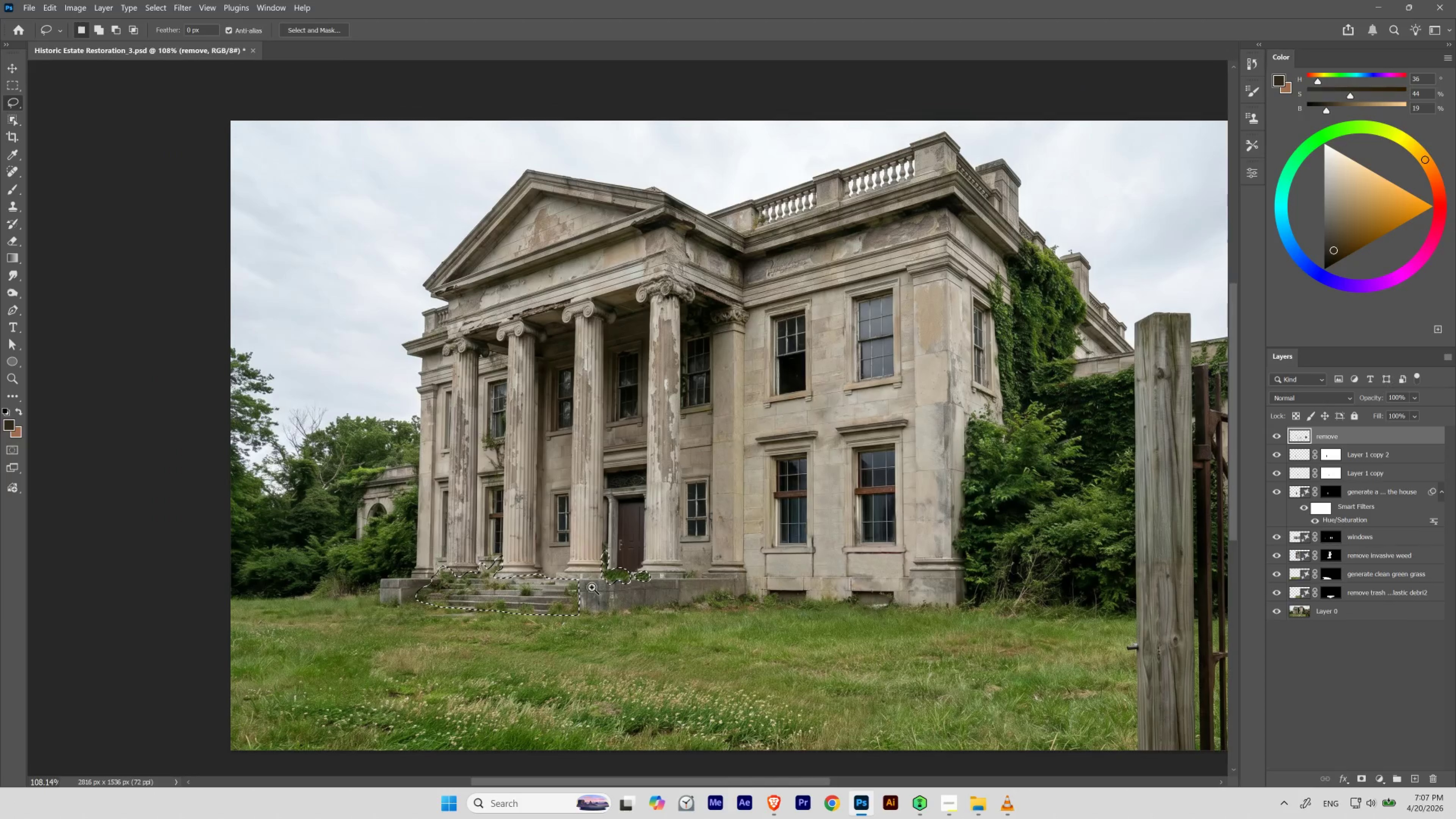 
left_click_drag(start_coordinate=[487, 501], to_coordinate=[436, 562])
 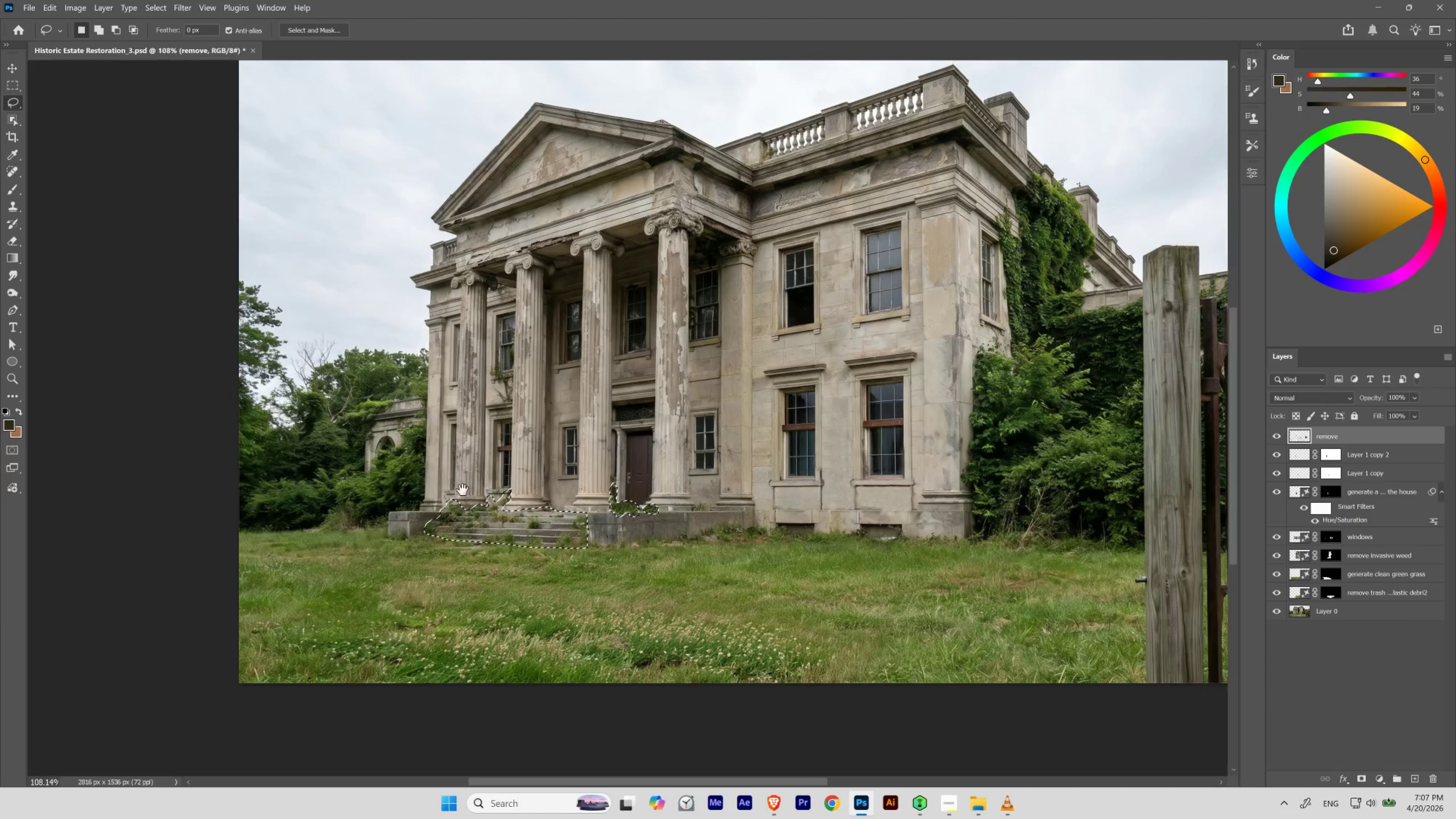 
left_click_drag(start_coordinate=[475, 478], to_coordinate=[467, 545])
 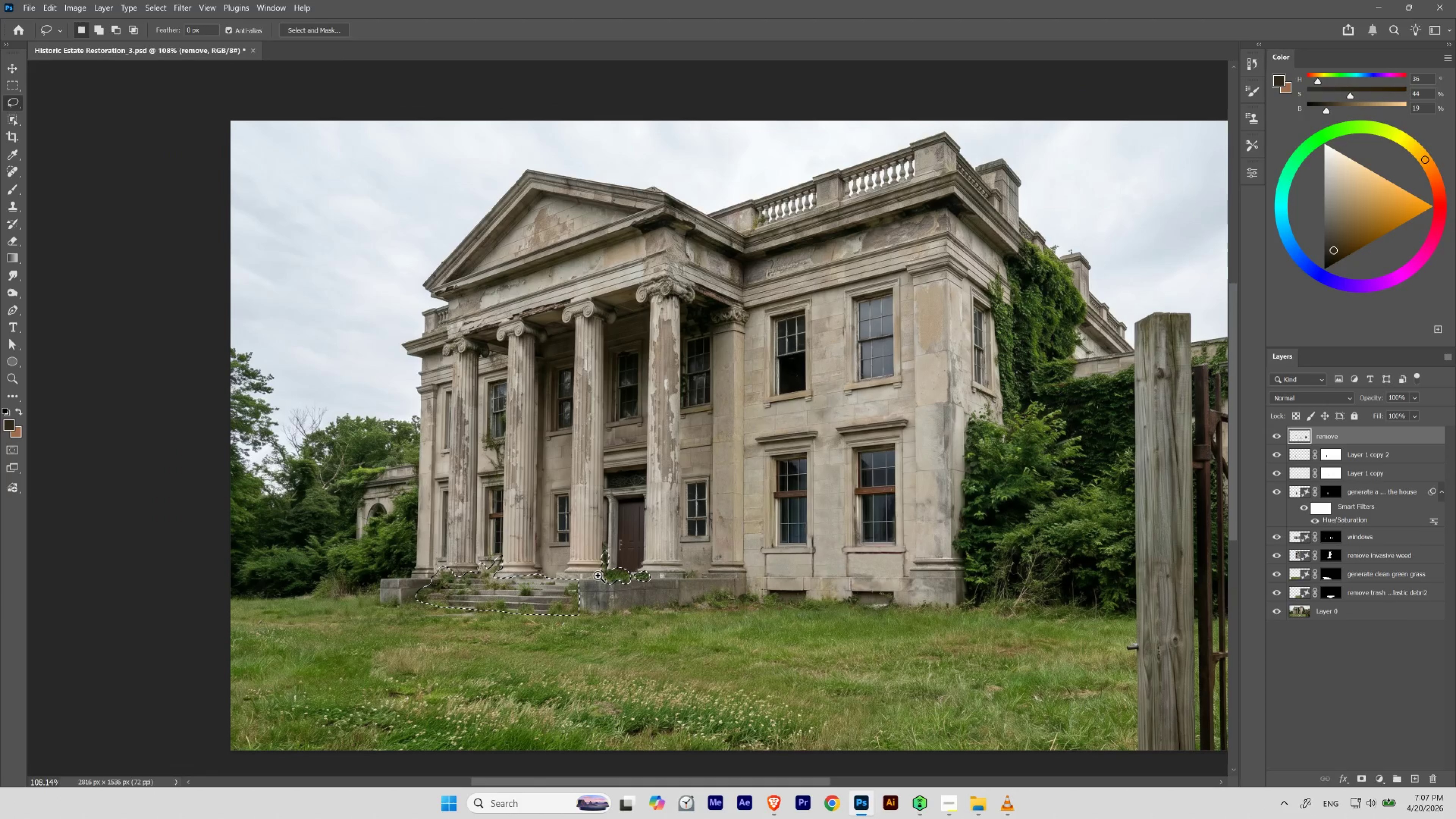 
hold_key(key=Space, duration=2.02)
 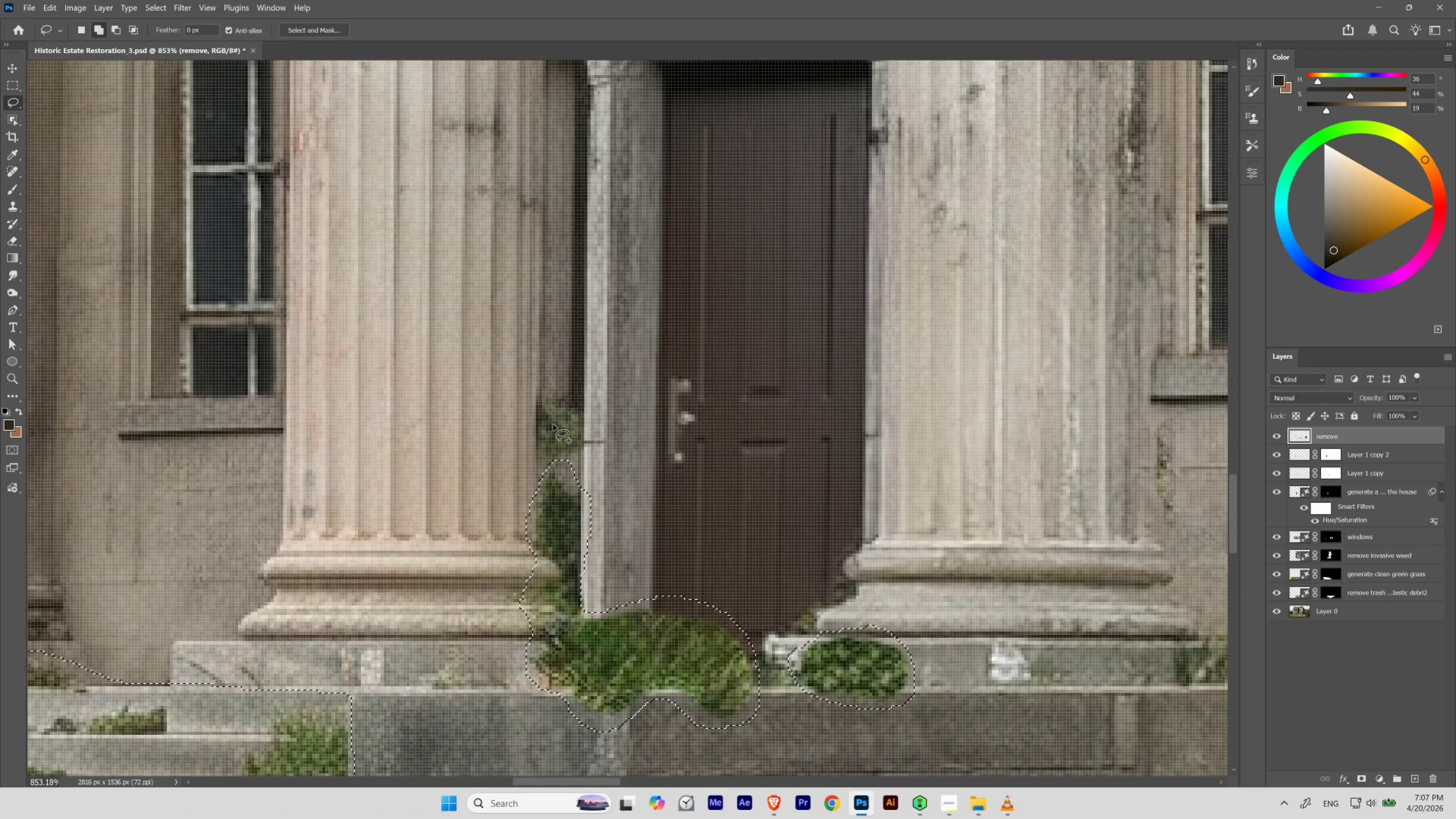 
hold_key(key=ControlLeft, duration=0.64)
left_click_drag(start_coordinate=[598, 575], to_coordinate=[583, 589])
 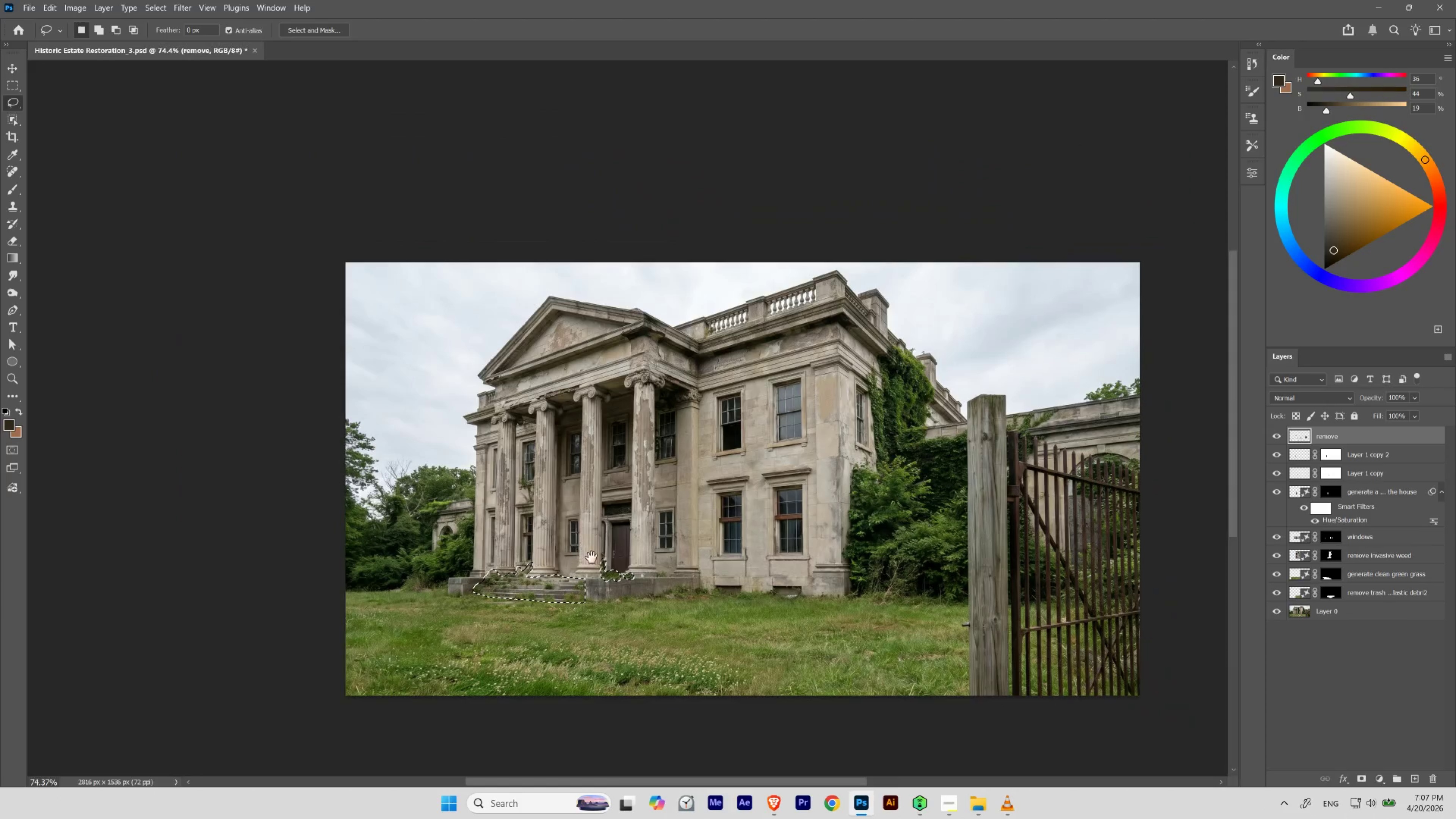 
hold_key(key=ControlLeft, duration=0.69)
left_click_drag(start_coordinate=[607, 567], to_coordinate=[687, 642])
 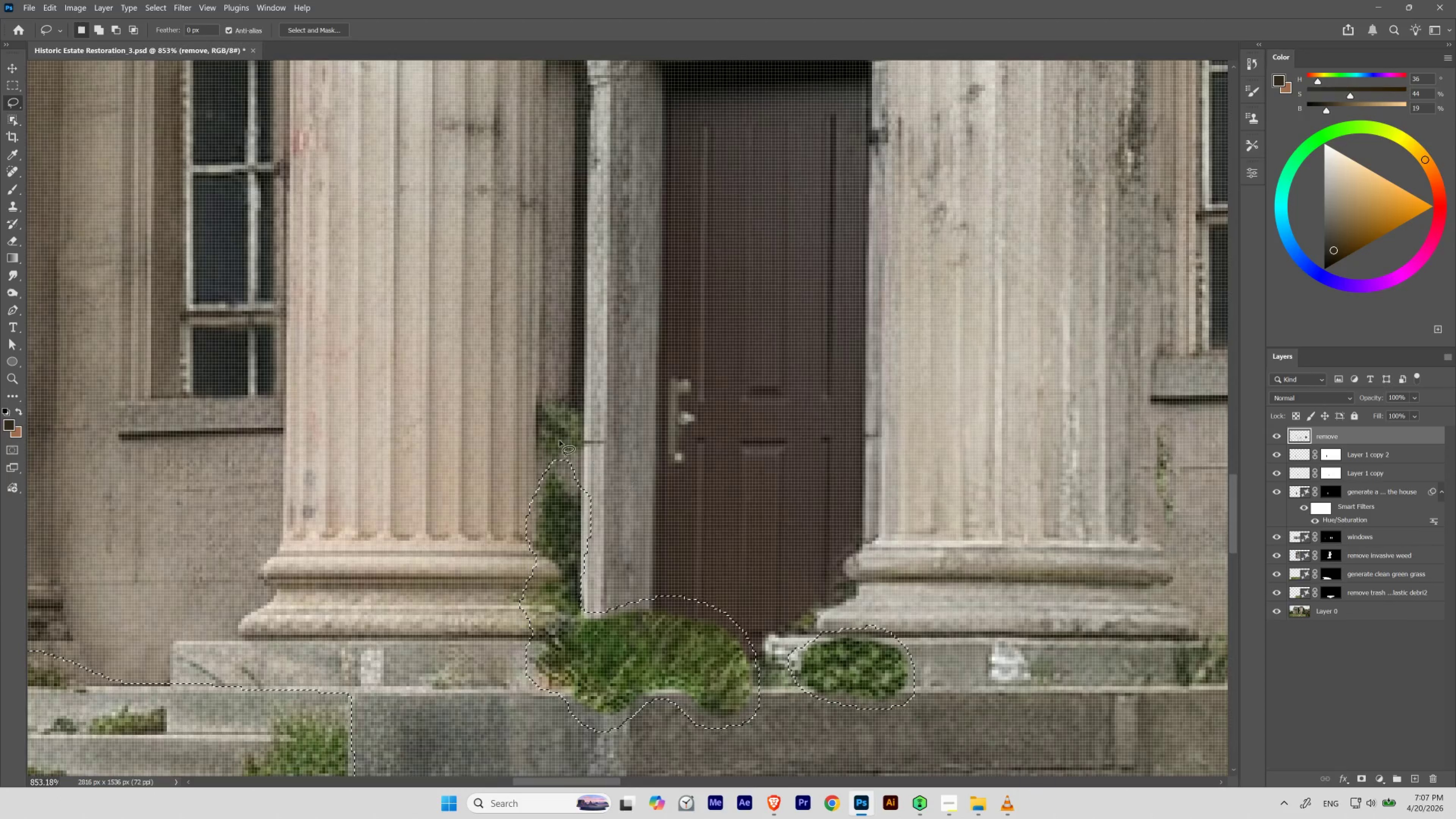 
hold_key(key=ShiftLeft, duration=3.61)
 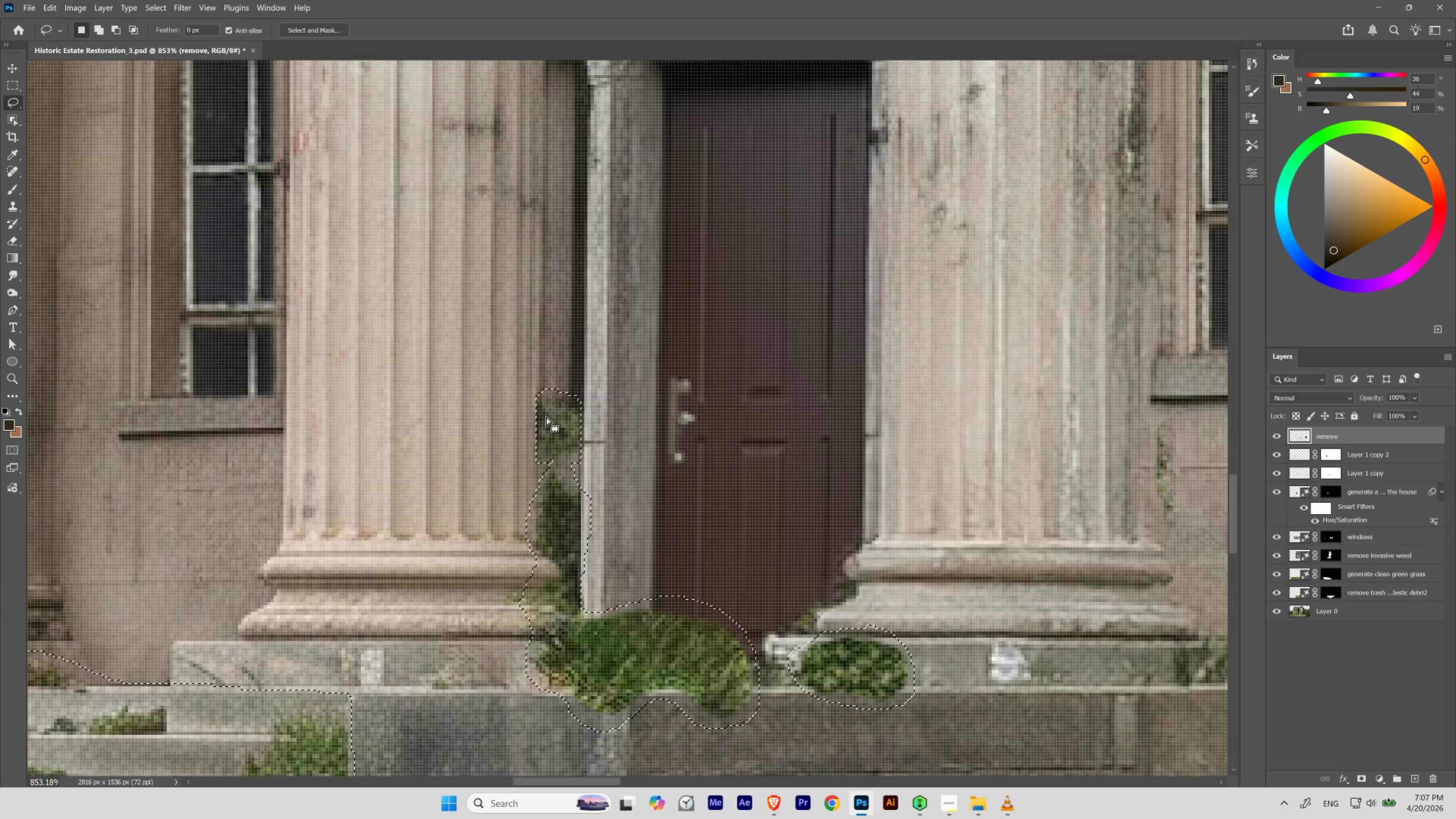 
hold_key(key=ControlLeft, duration=0.67)
 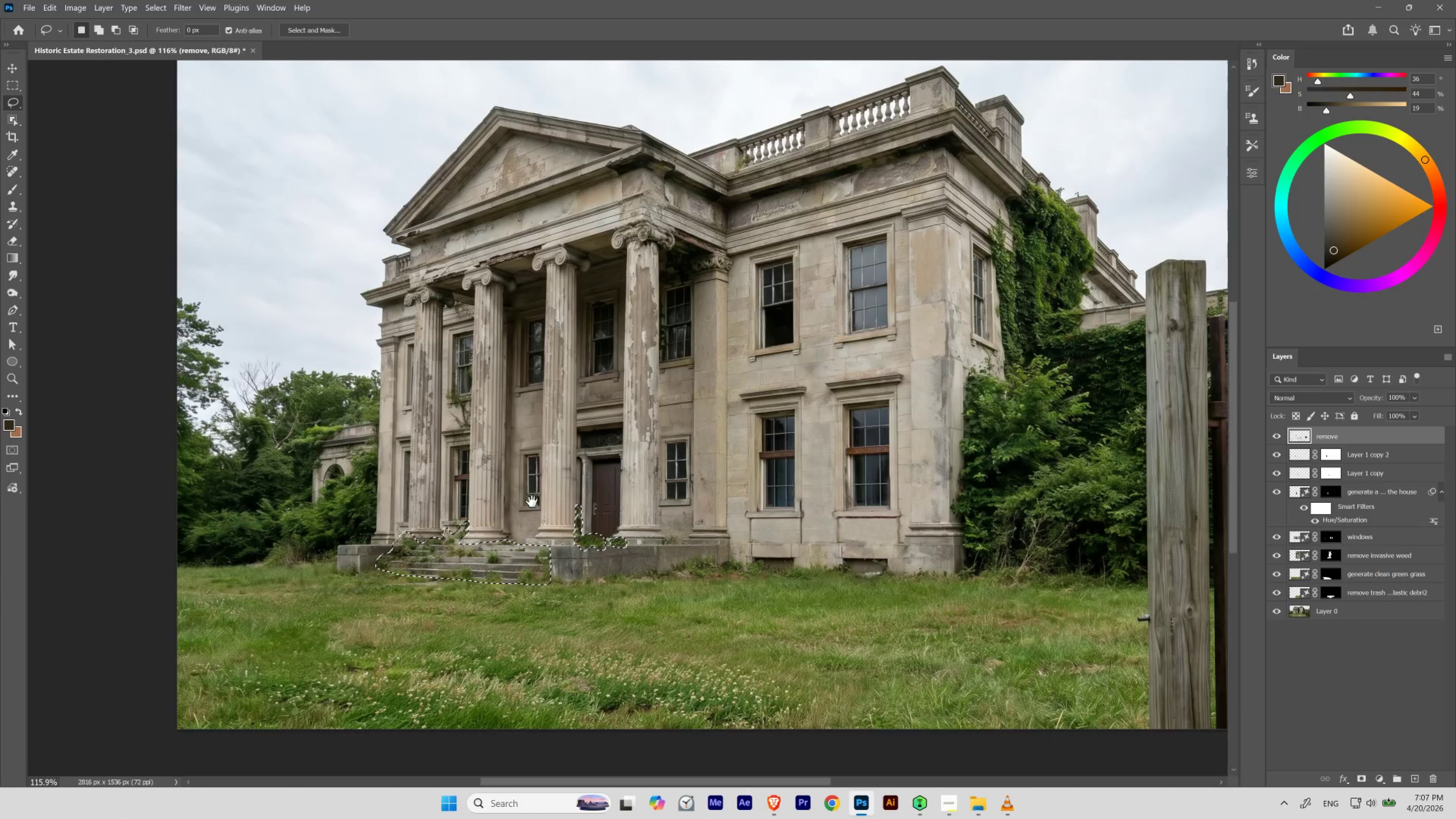 
hold_key(key=Space, duration=1.33)
 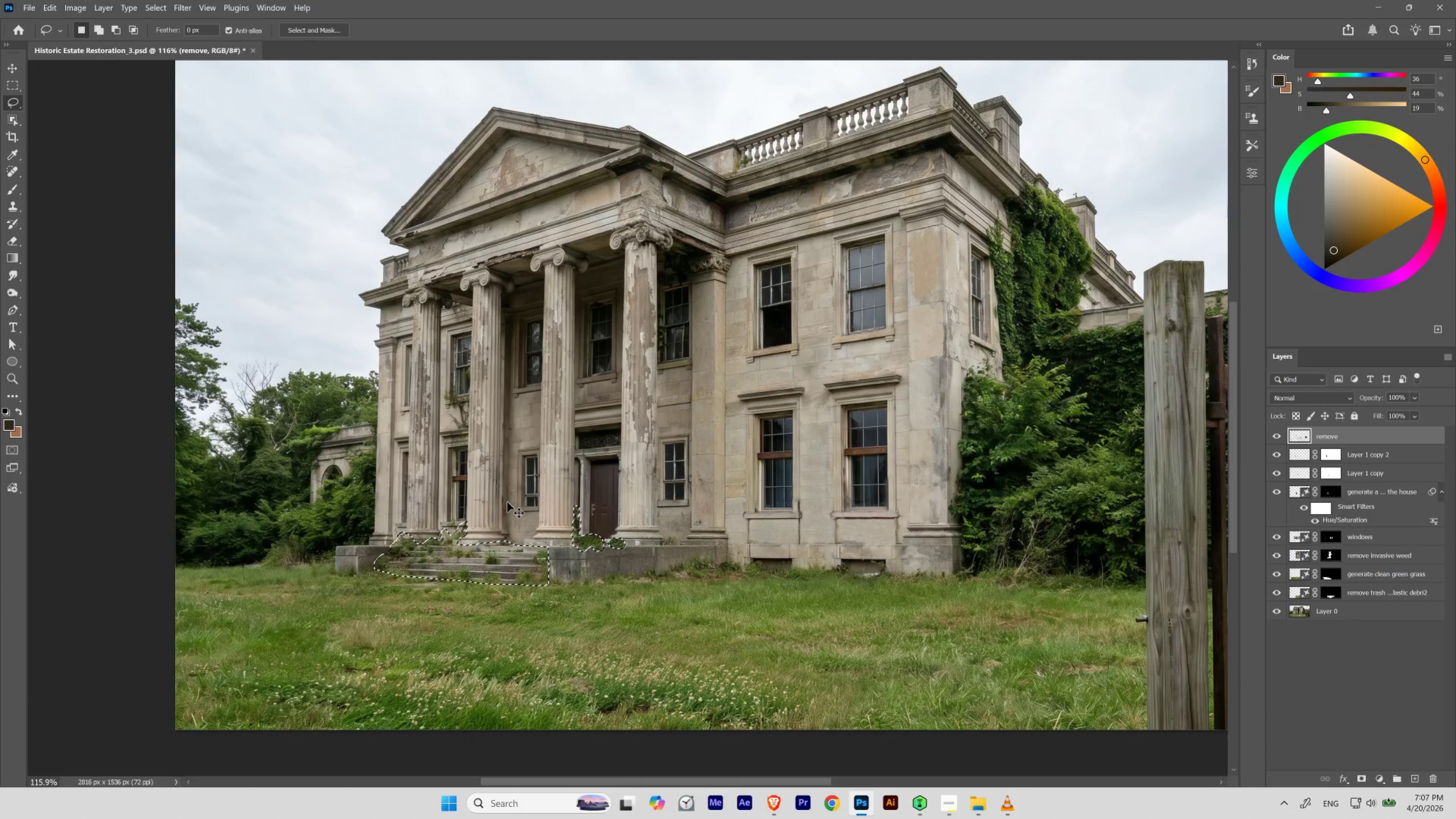 
left_click_drag(start_coordinate=[552, 405], to_coordinate=[486, 471])
 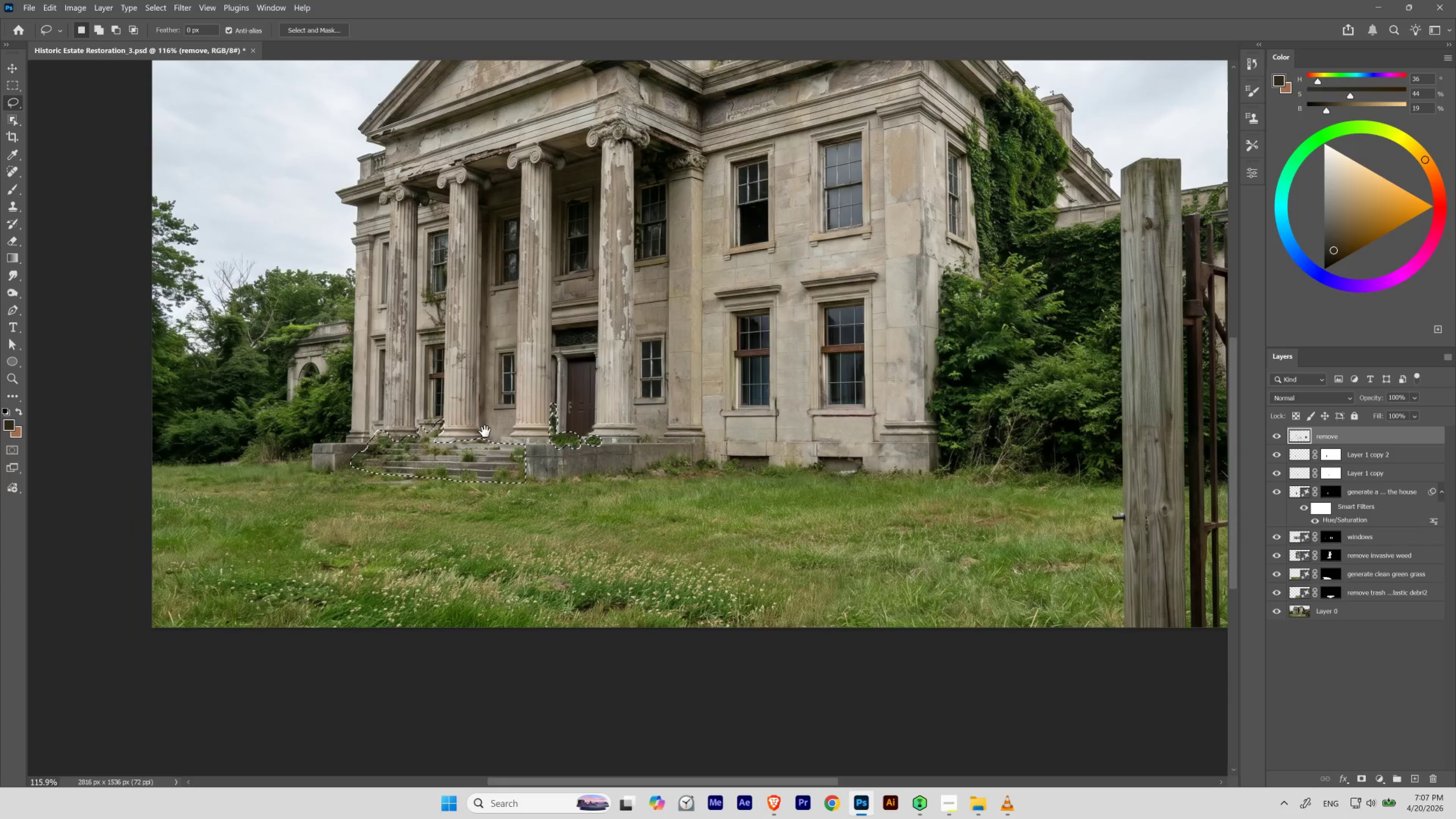 
left_click_drag(start_coordinate=[507, 399], to_coordinate=[530, 502])
 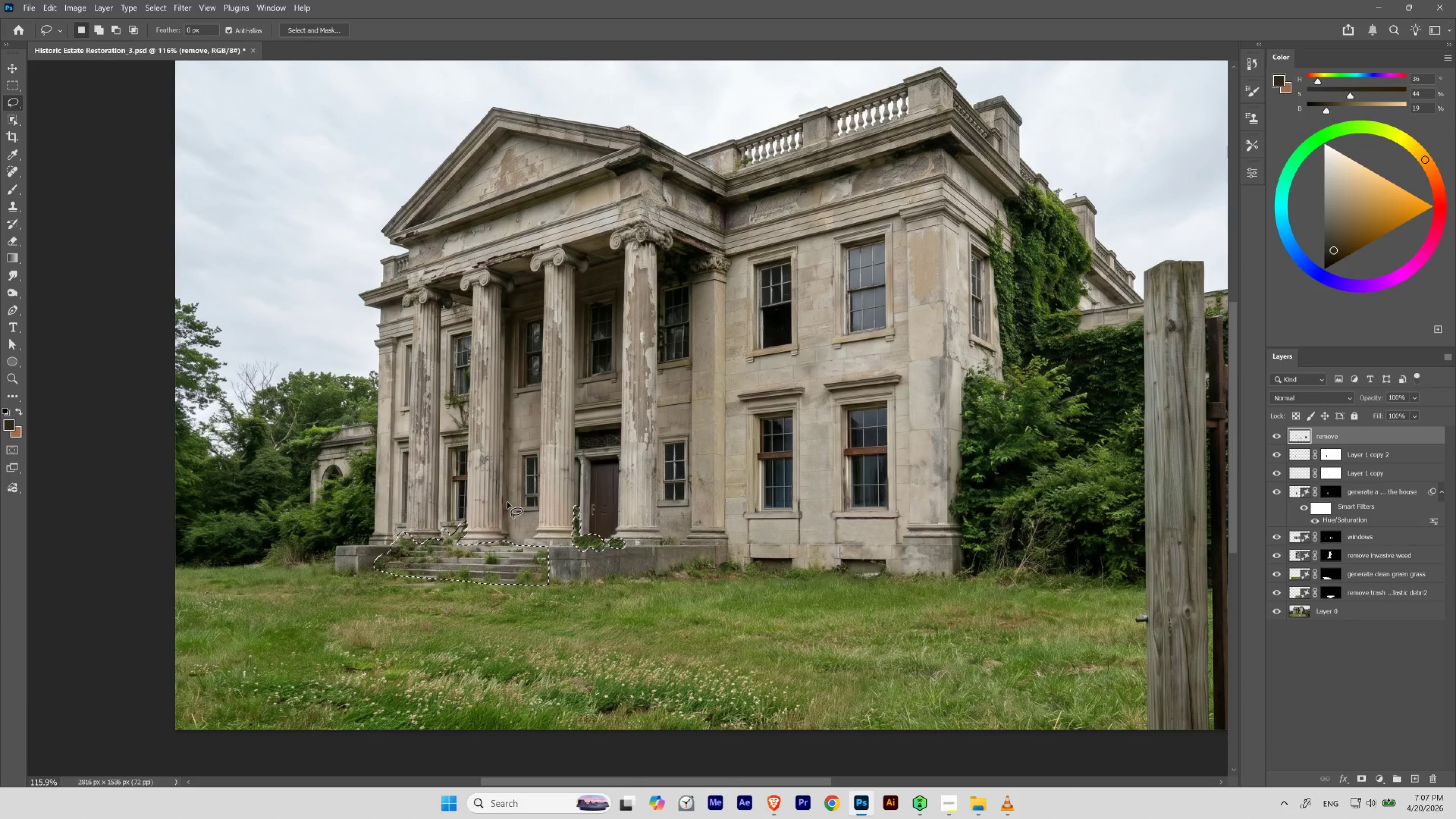 
key(Control+0)
 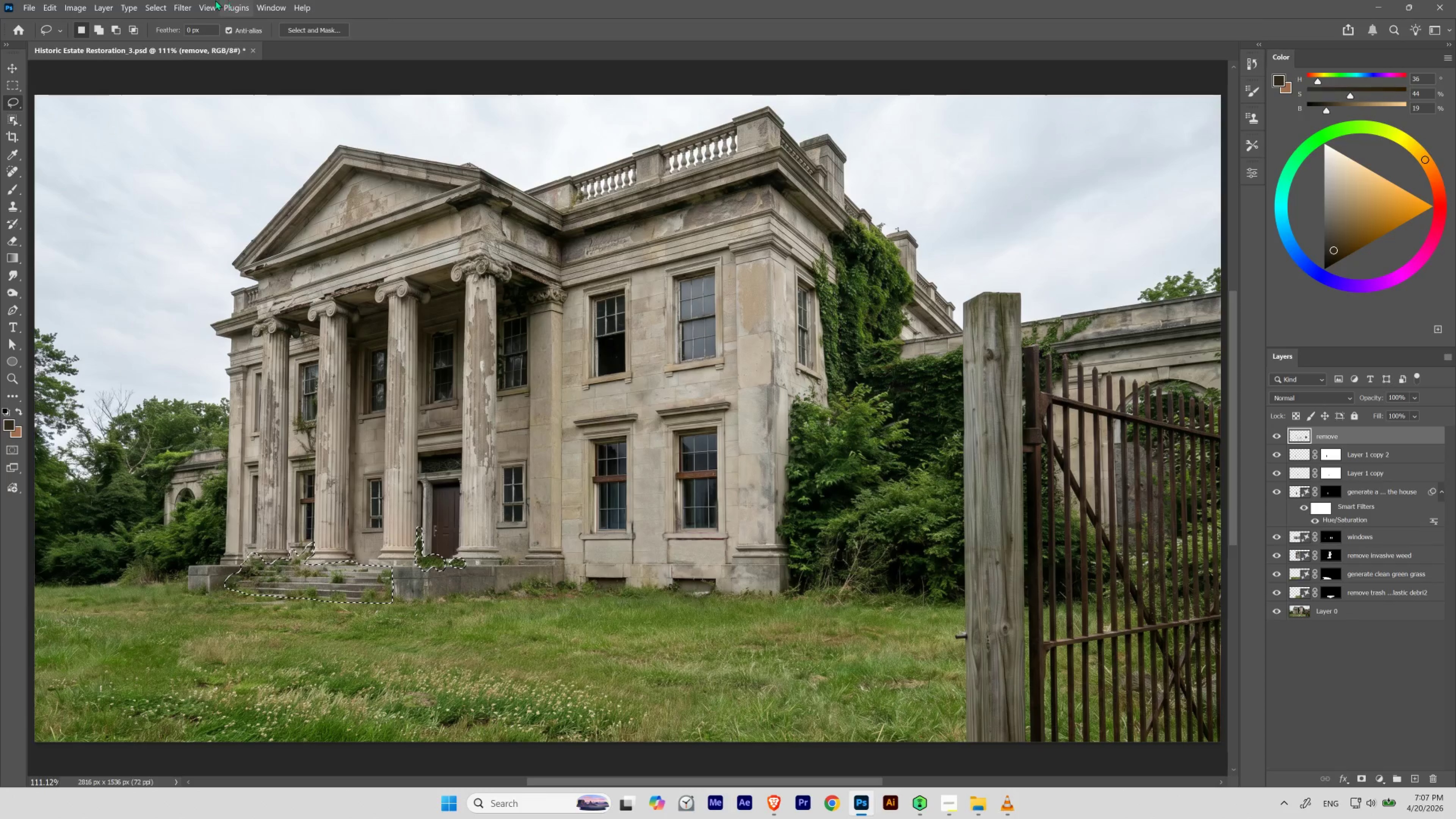 
left_click([49, 3])
 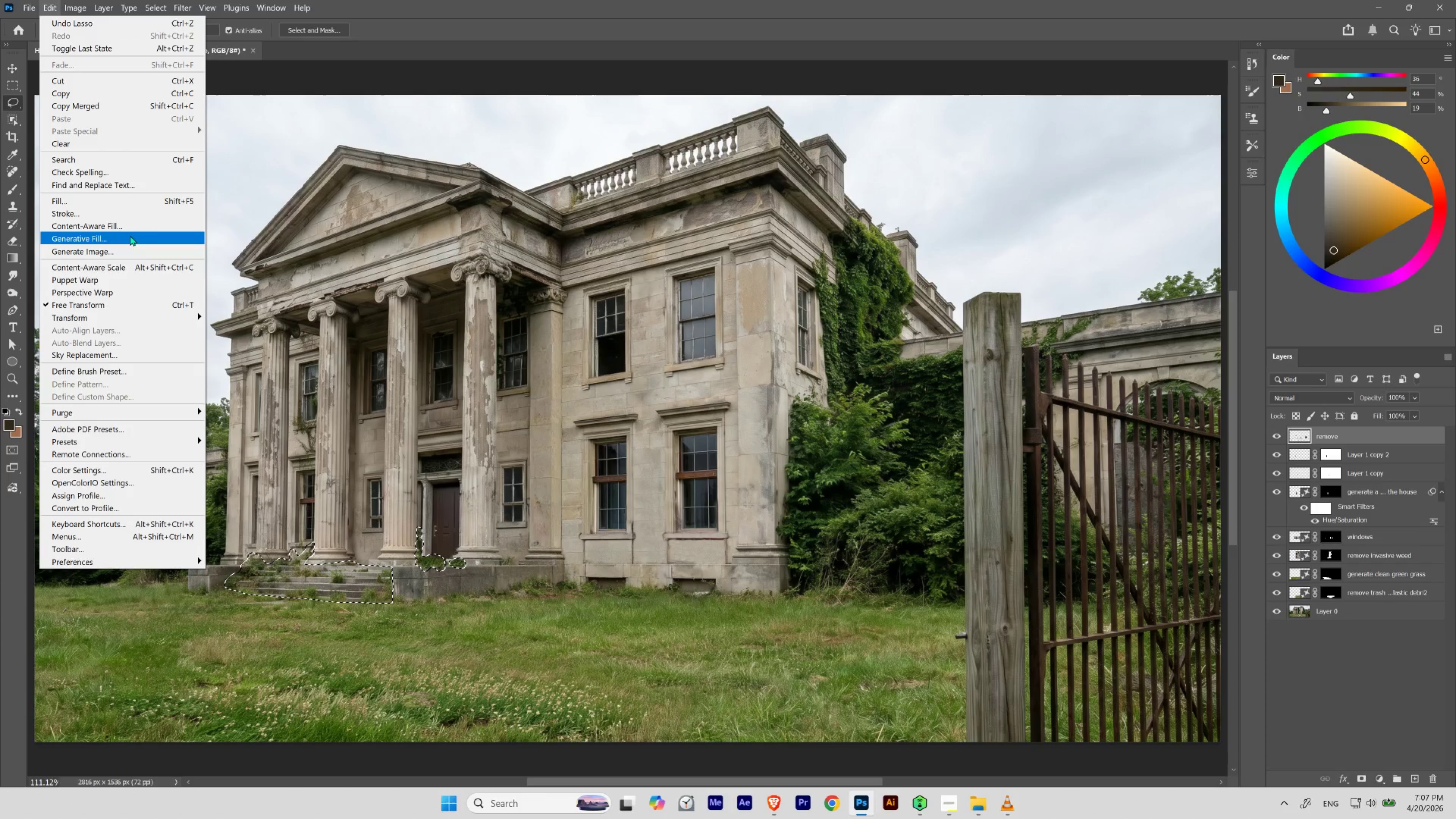 
left_click([130, 235])
 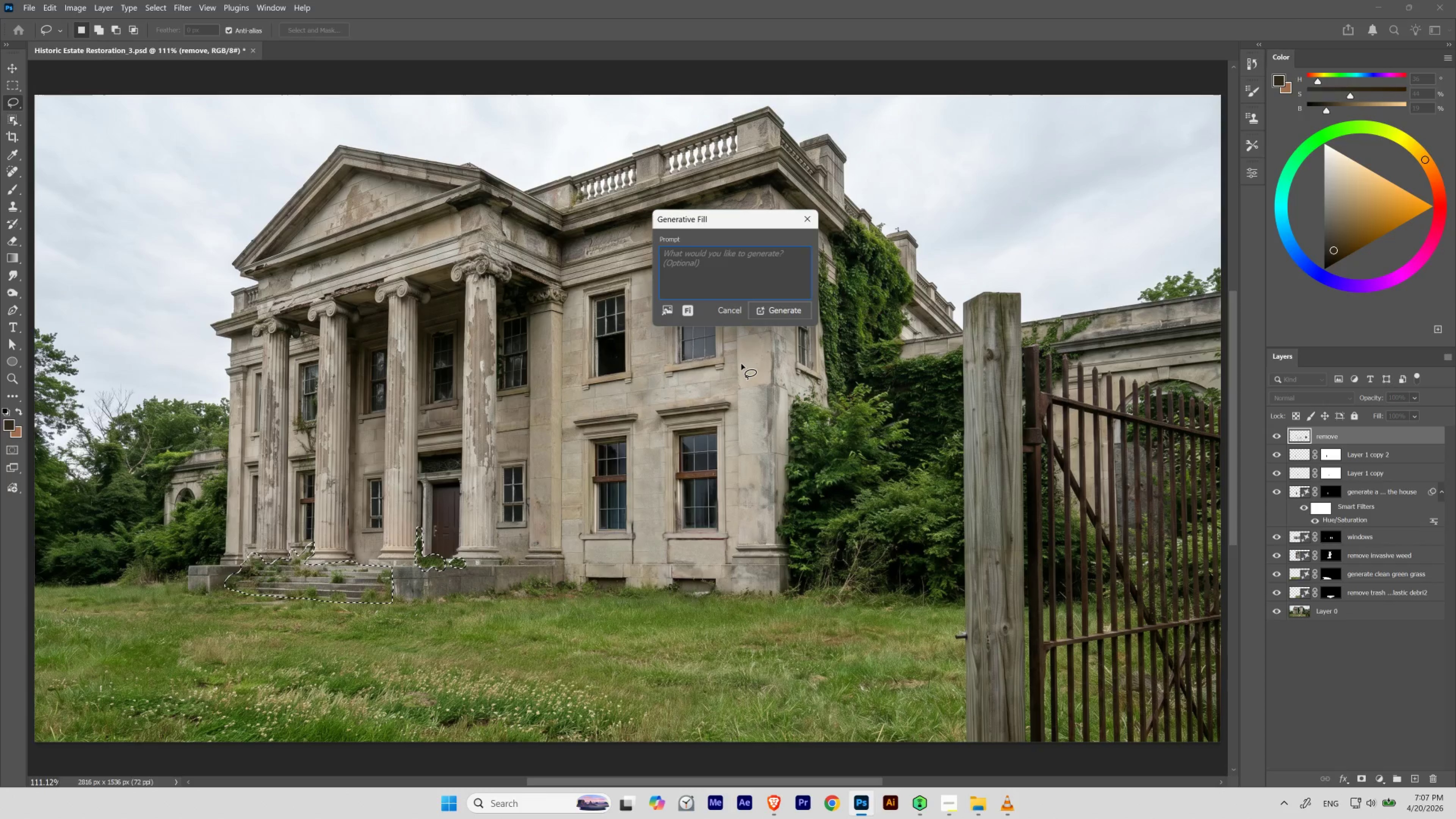 
type(remove invasive green weed)
 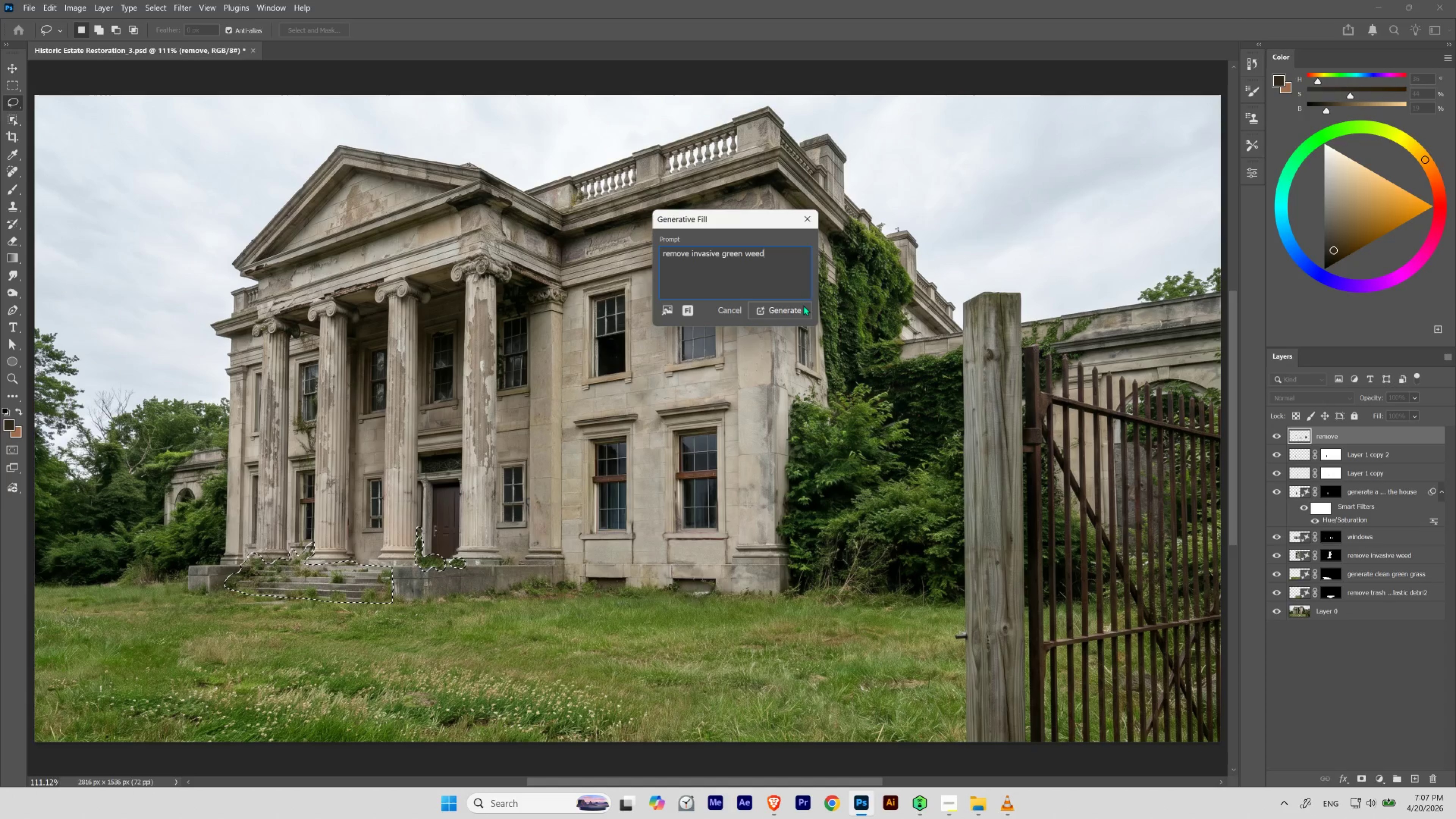 
left_click([798, 314])
 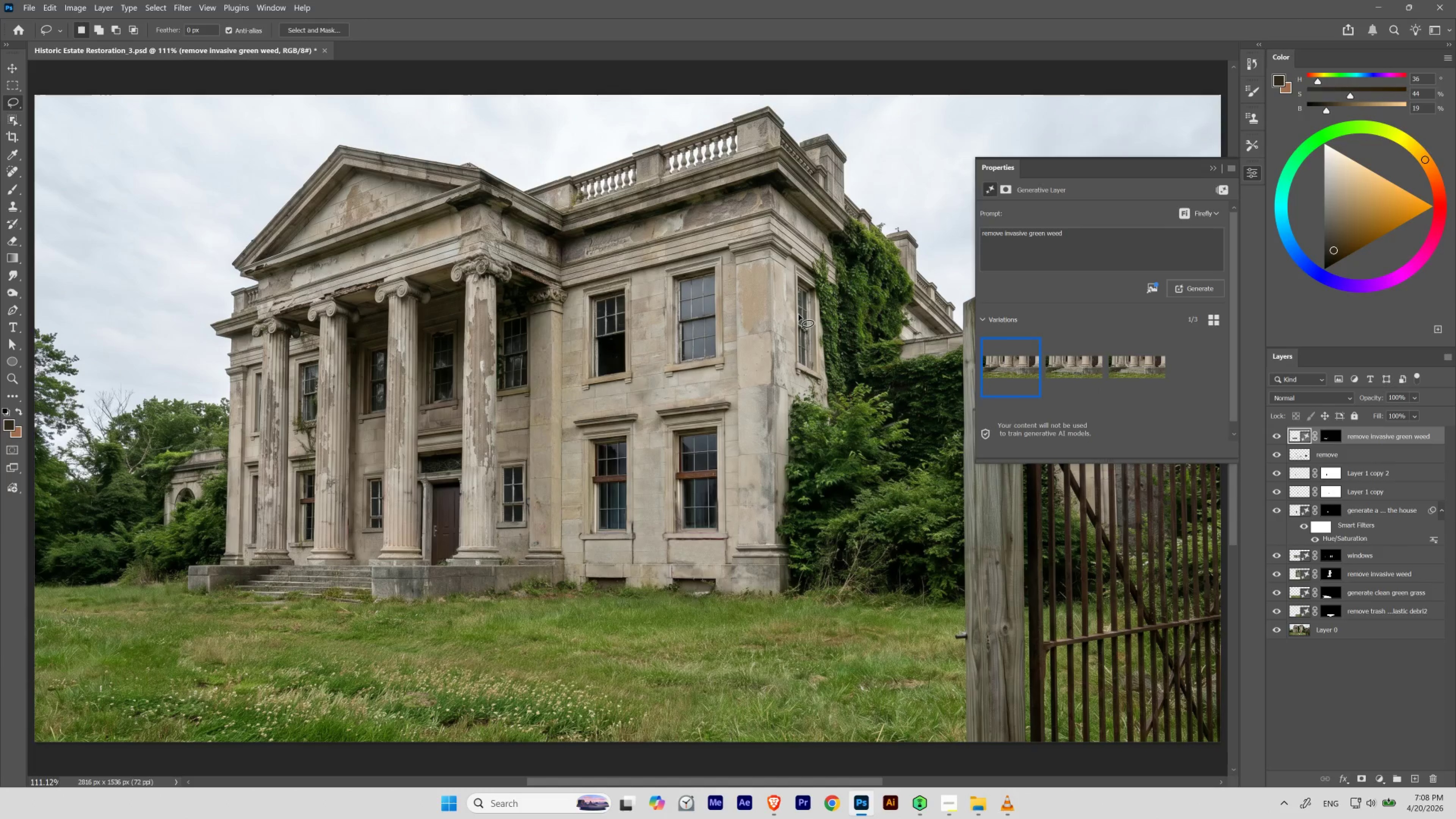 
wait(26.64)
 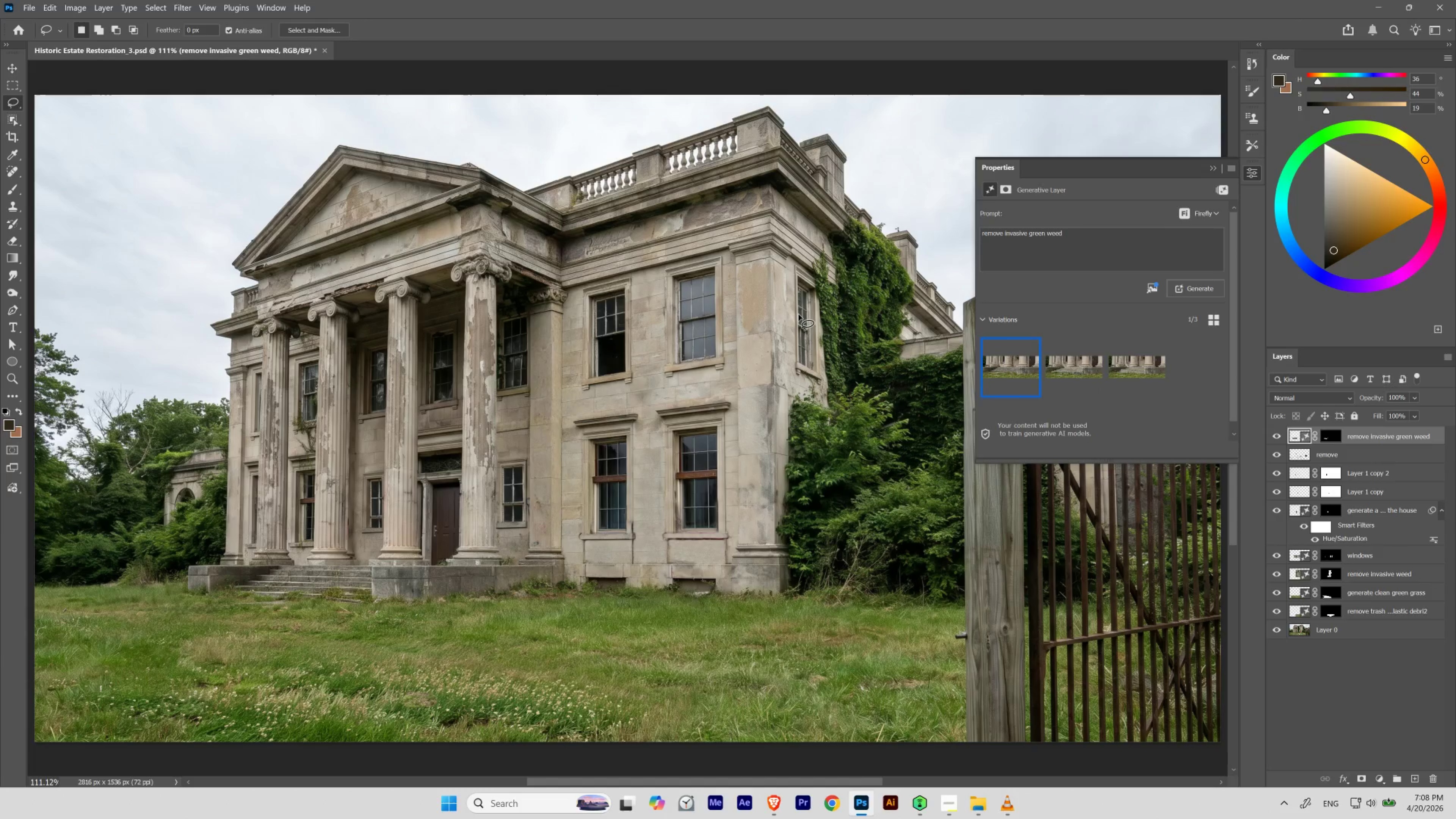 
left_click([1091, 368])
 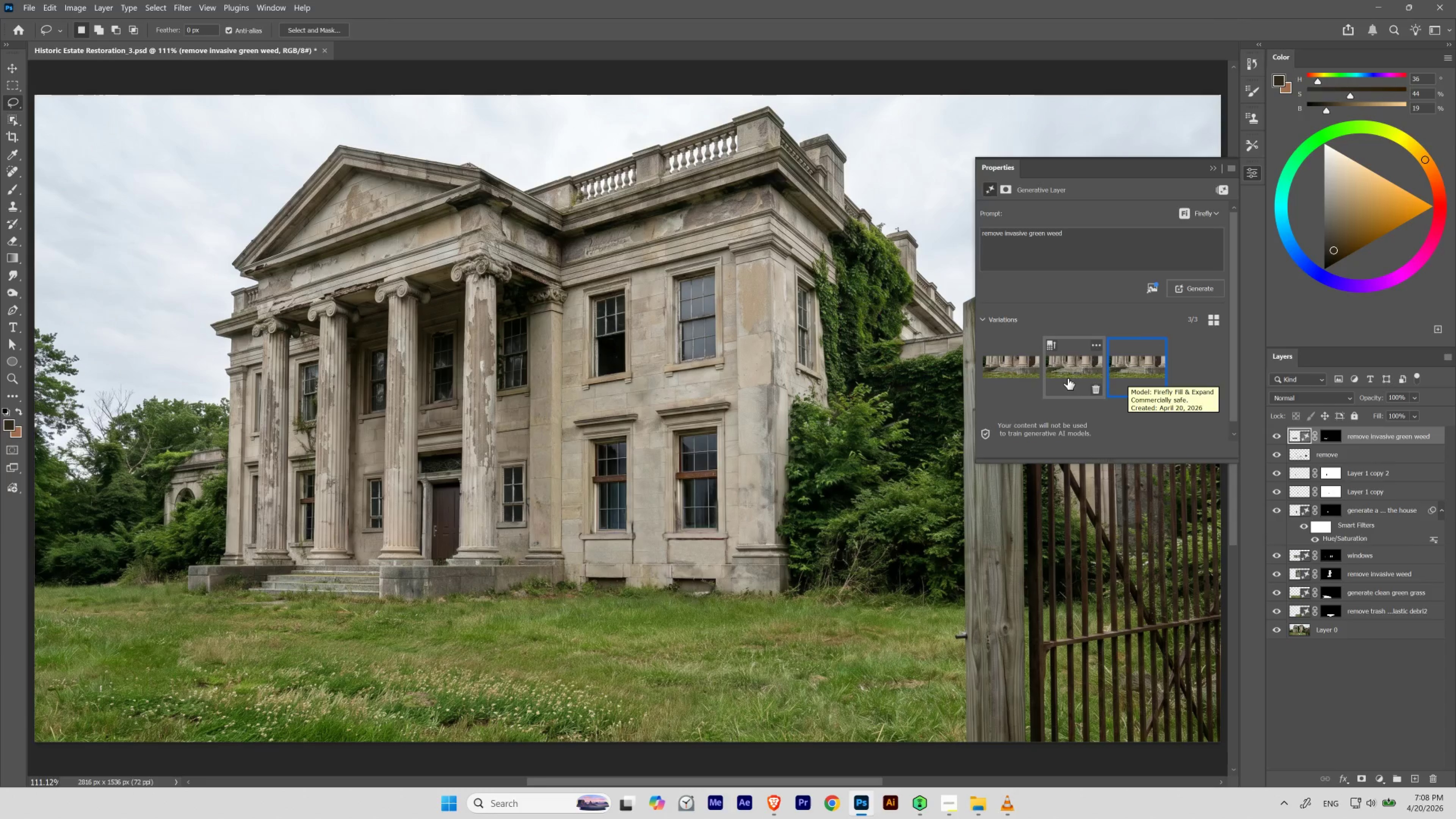 
wait(5.02)
 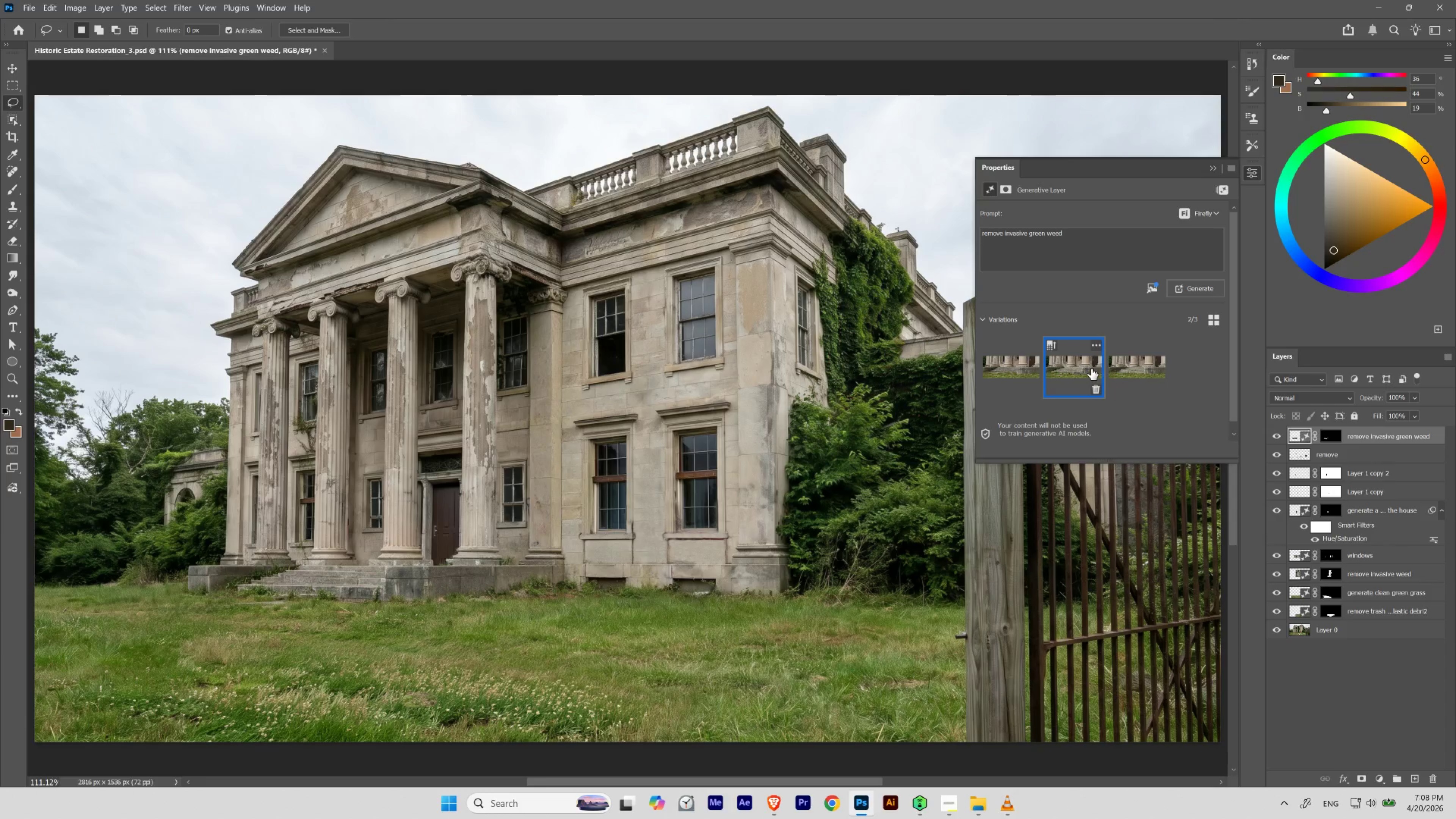 
left_click([1025, 377])
 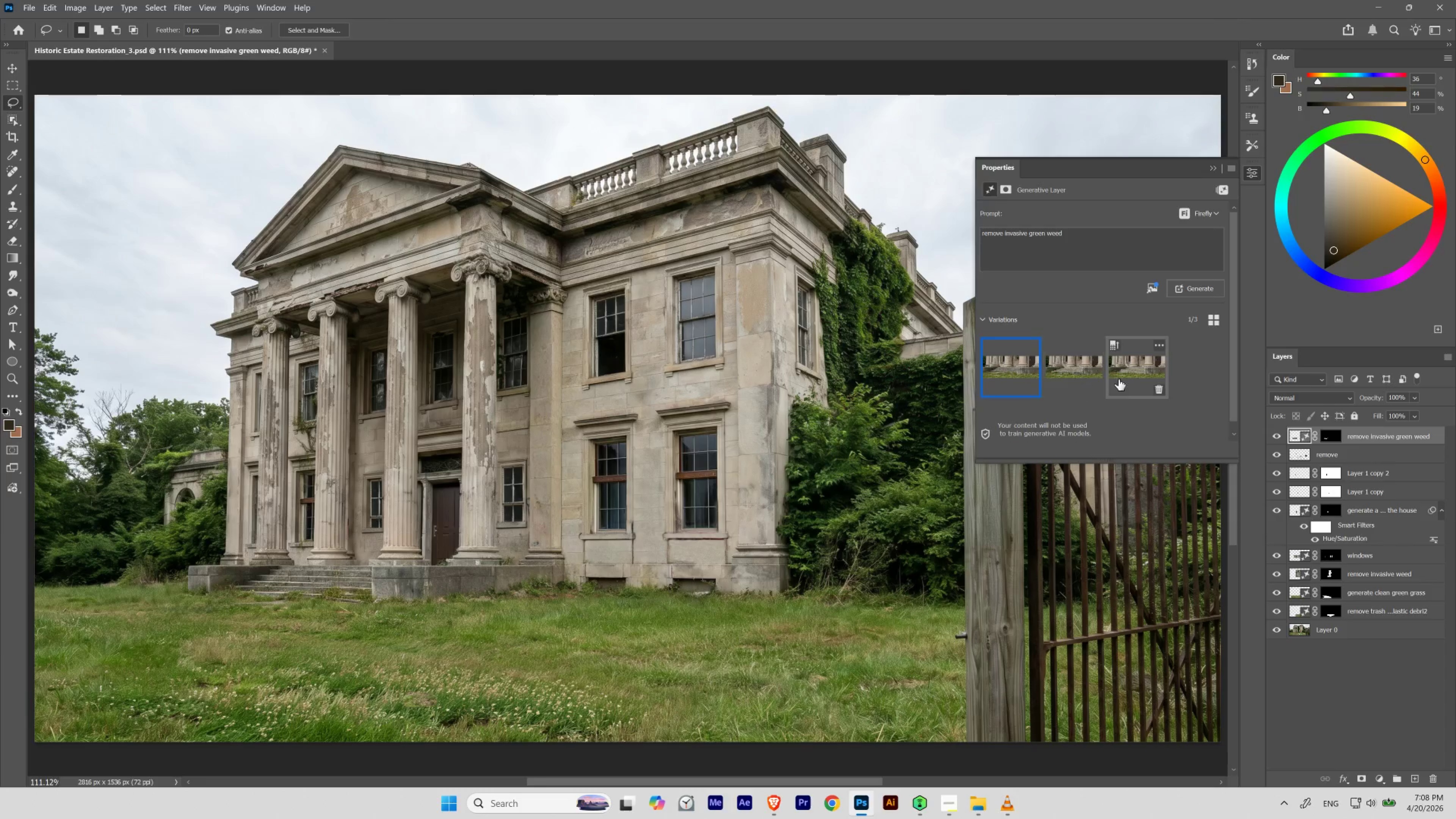 
left_click([1133, 378])
 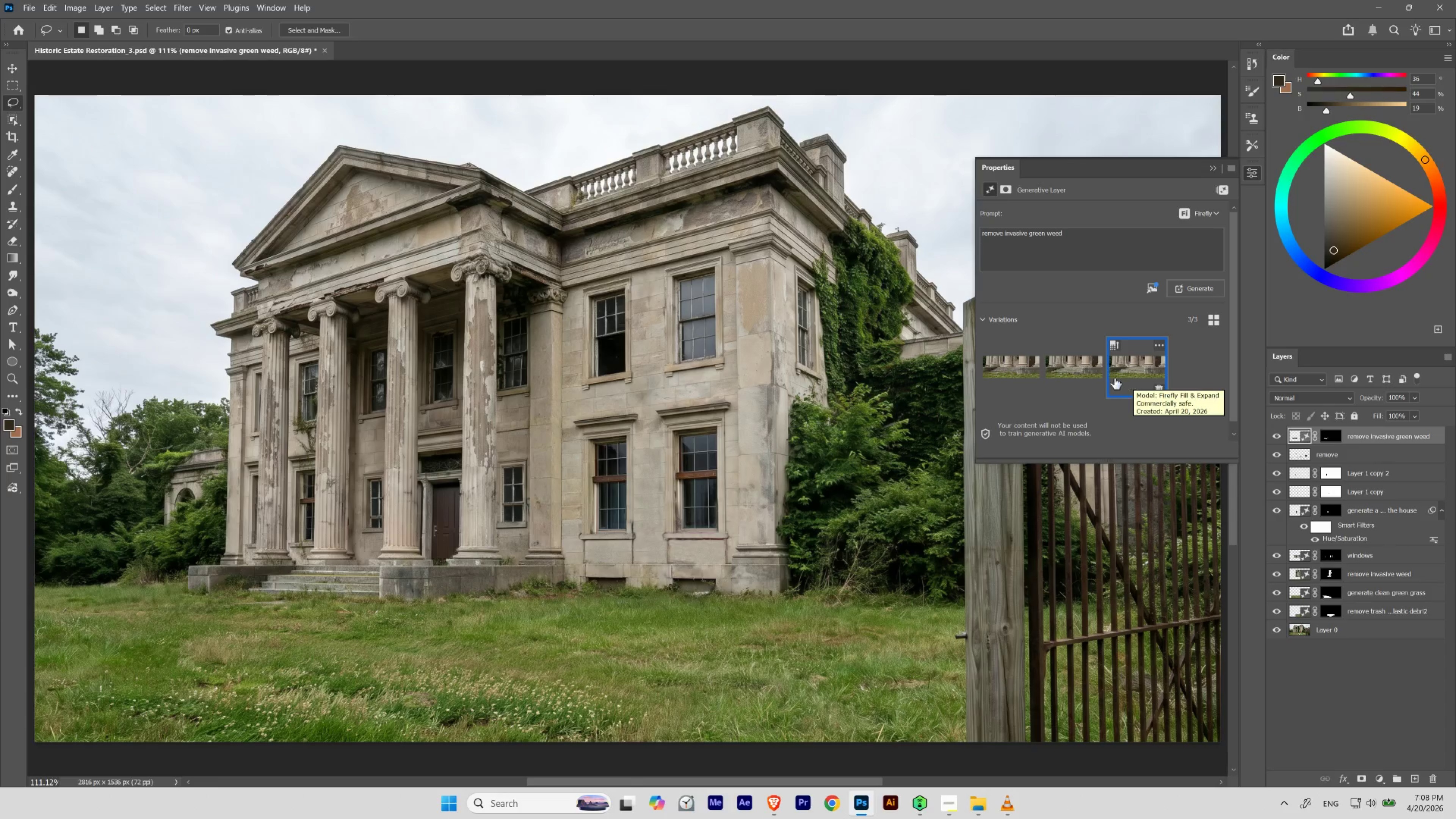 
left_click([1020, 374])
 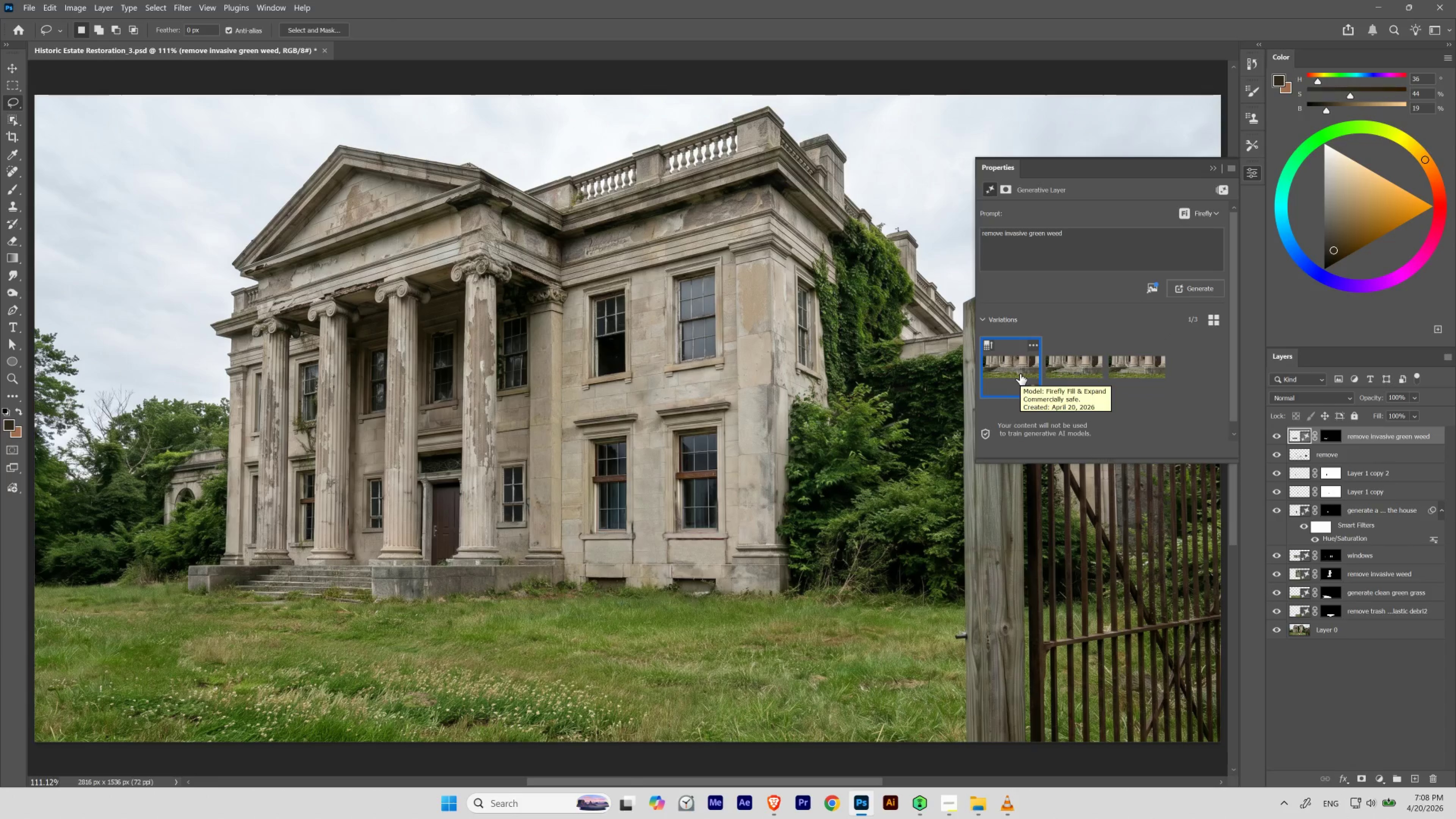 
hold_key(key=Space, duration=1.47)
 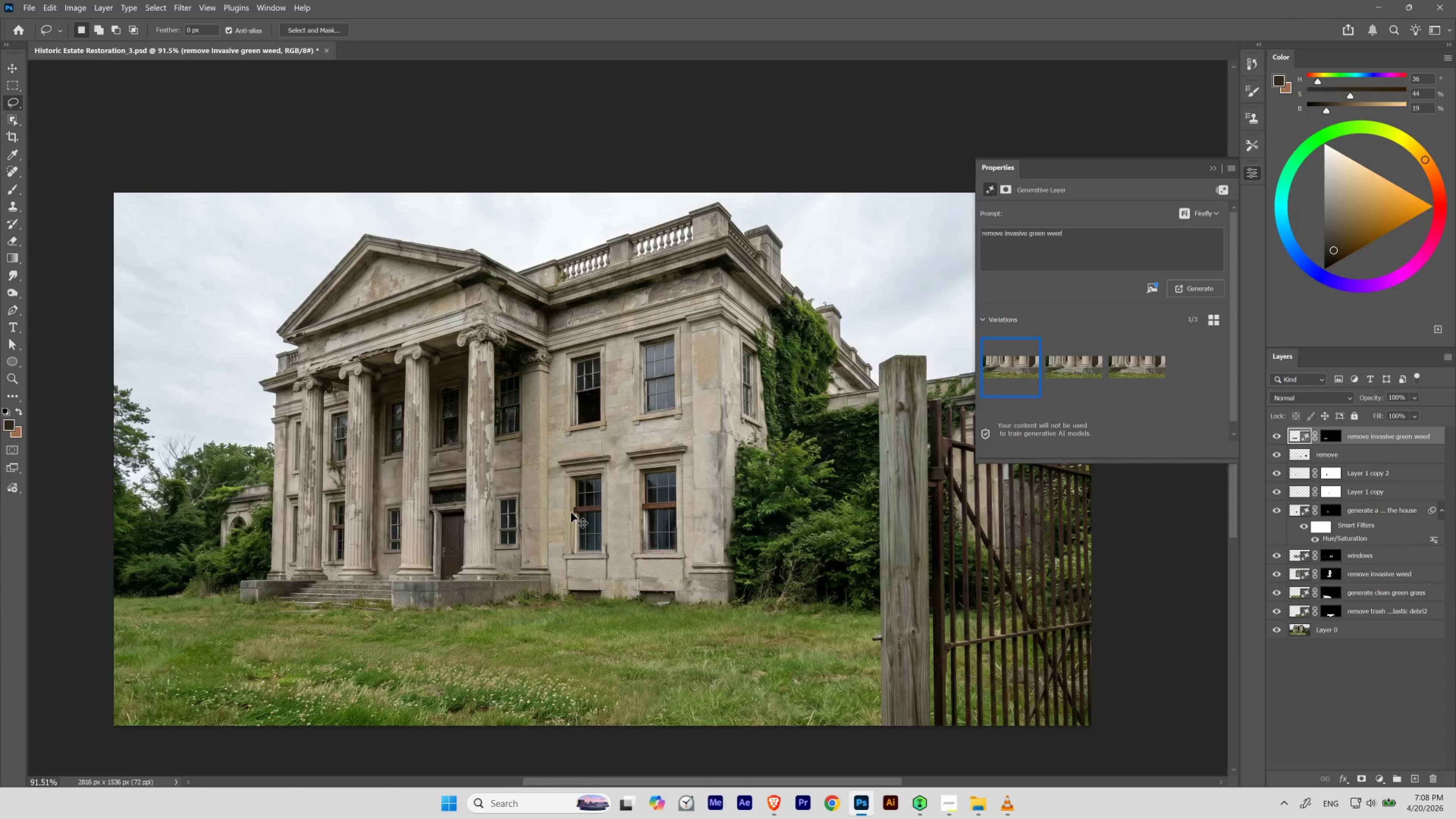 
hold_key(key=ControlLeft, duration=0.8)
left_click_drag(start_coordinate=[546, 562], to_coordinate=[537, 572])
 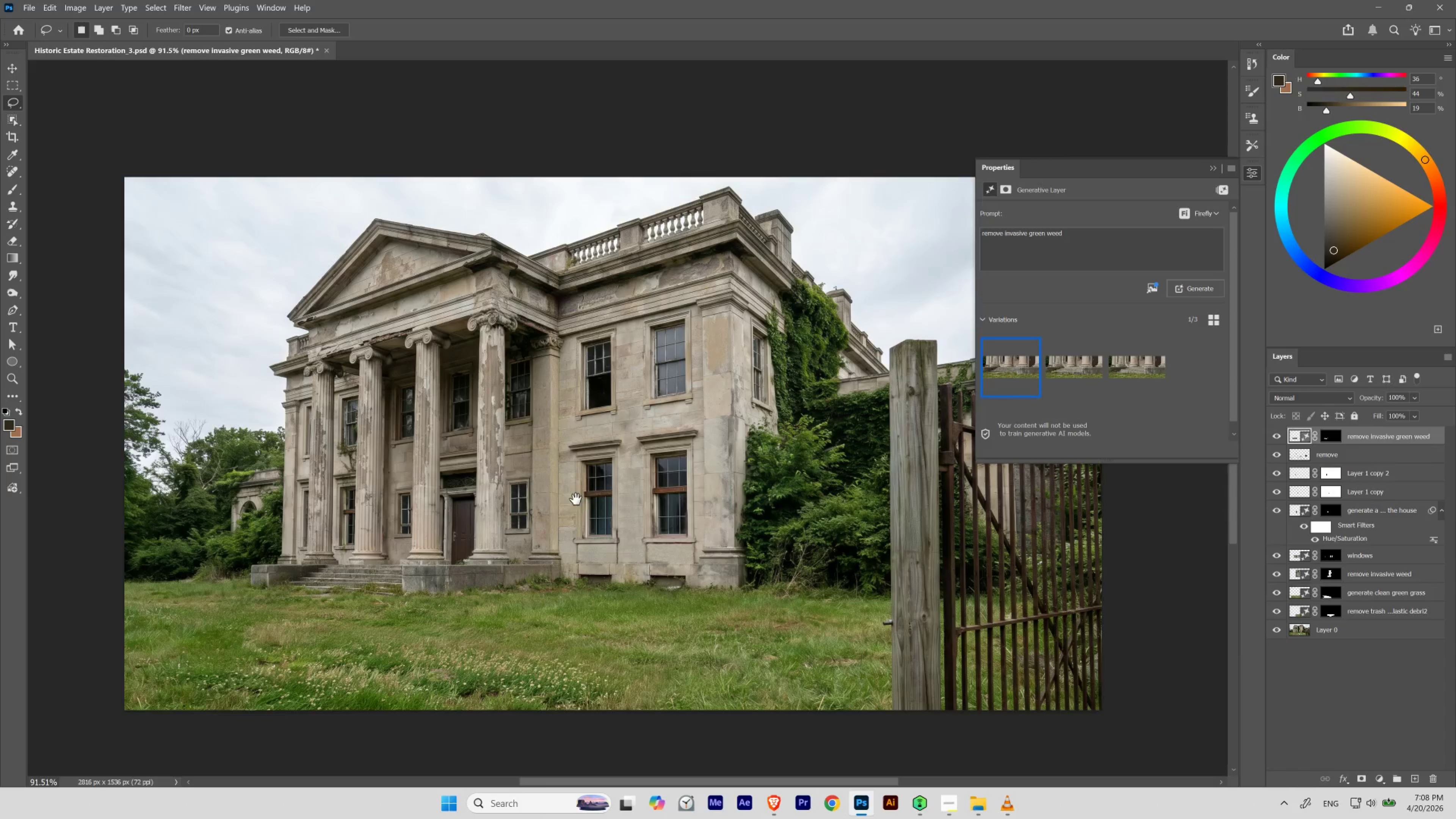 
left_click_drag(start_coordinate=[581, 496], to_coordinate=[571, 512])
 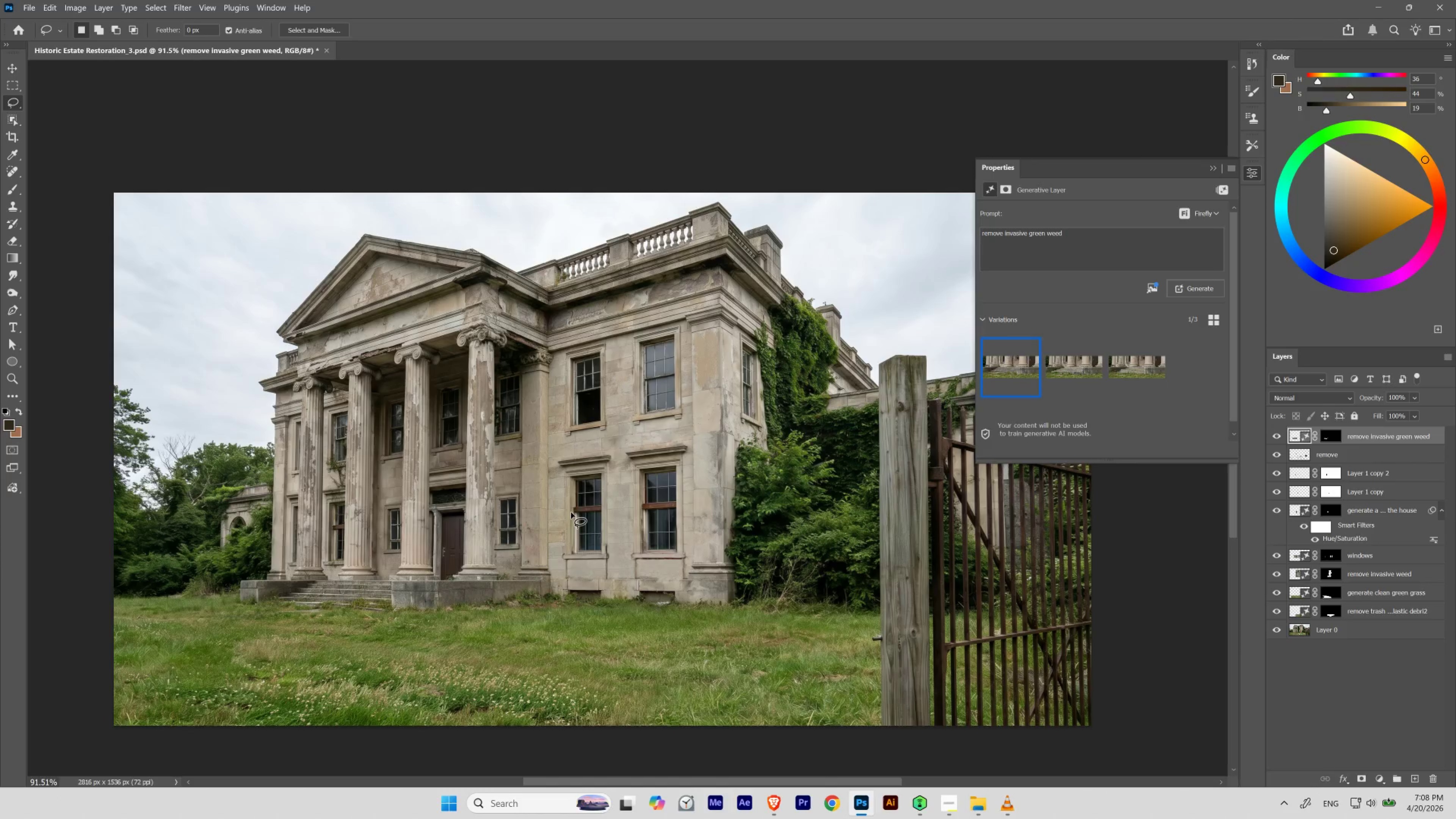 
key(Control+0)
 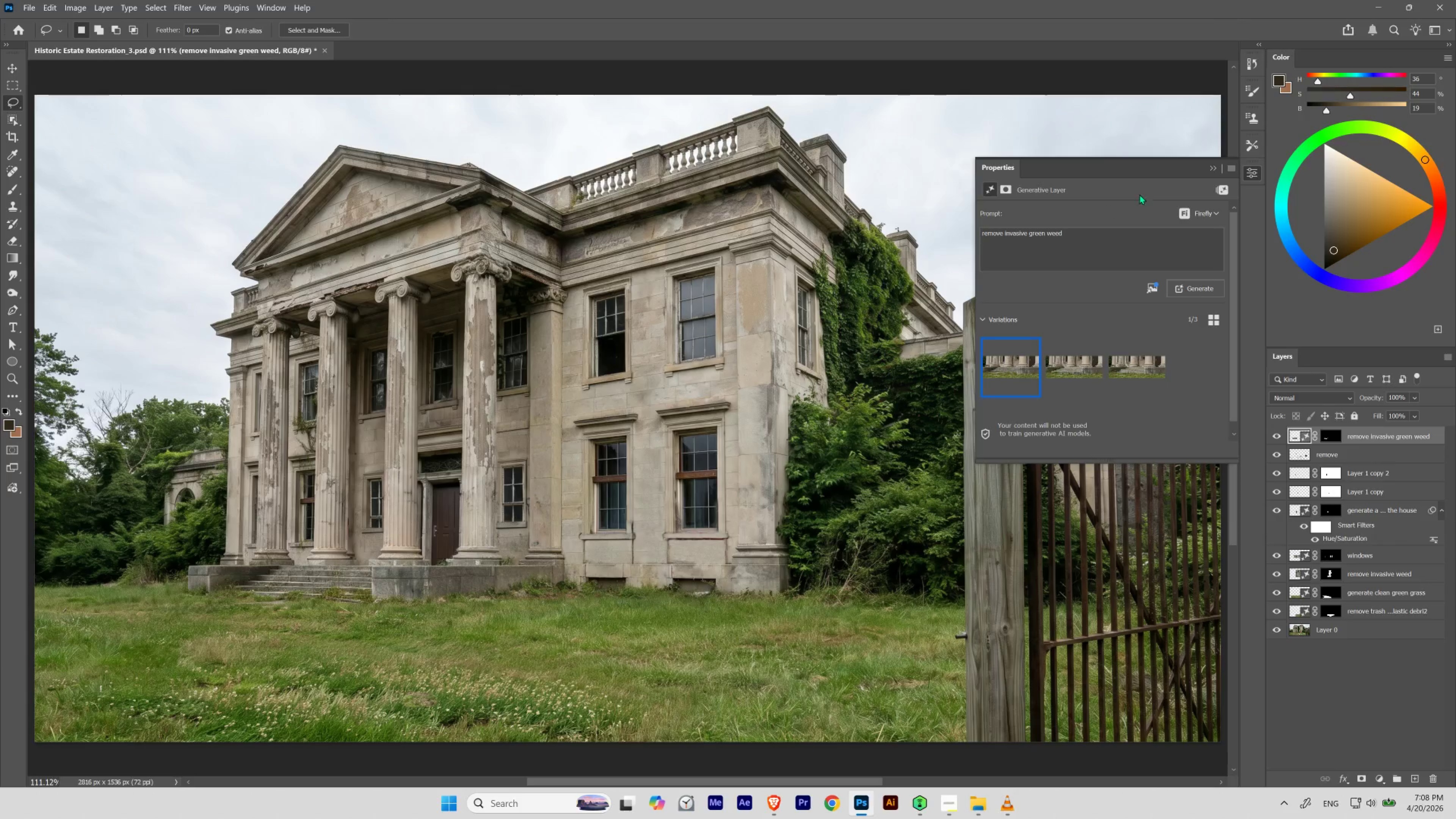 
left_click([1207, 165])
 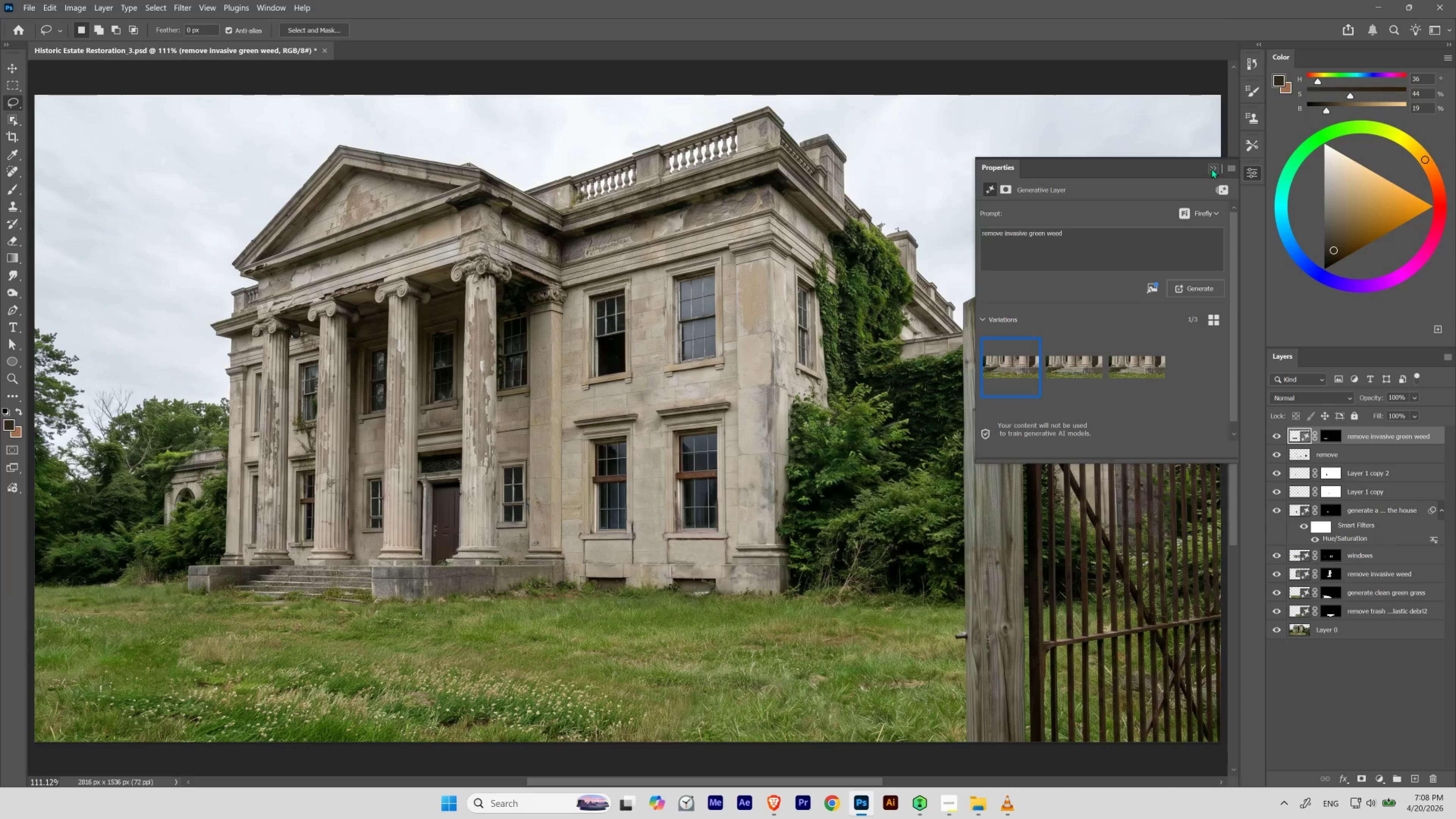 
left_click([1213, 169])
 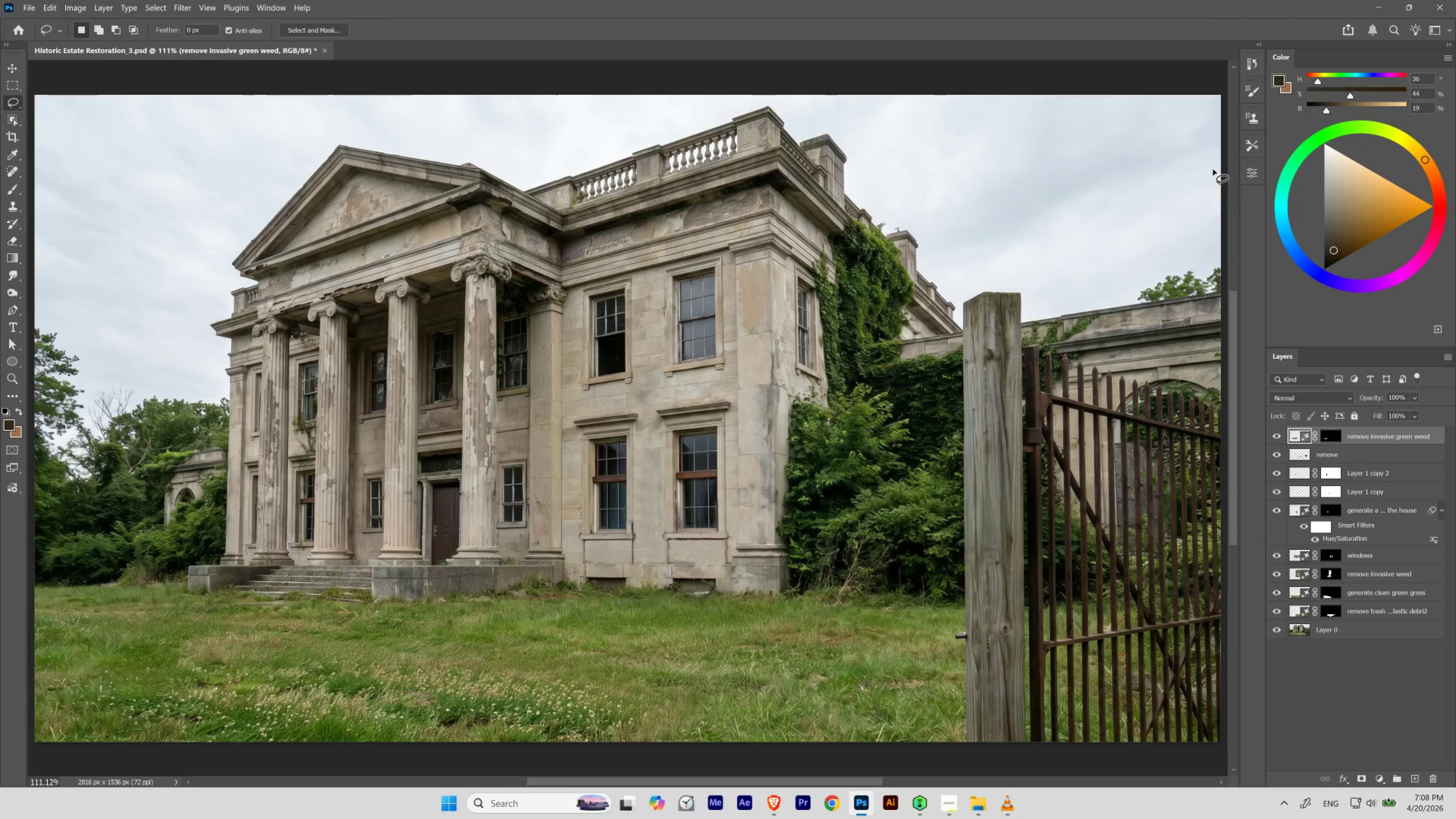 
wait(8.14)
 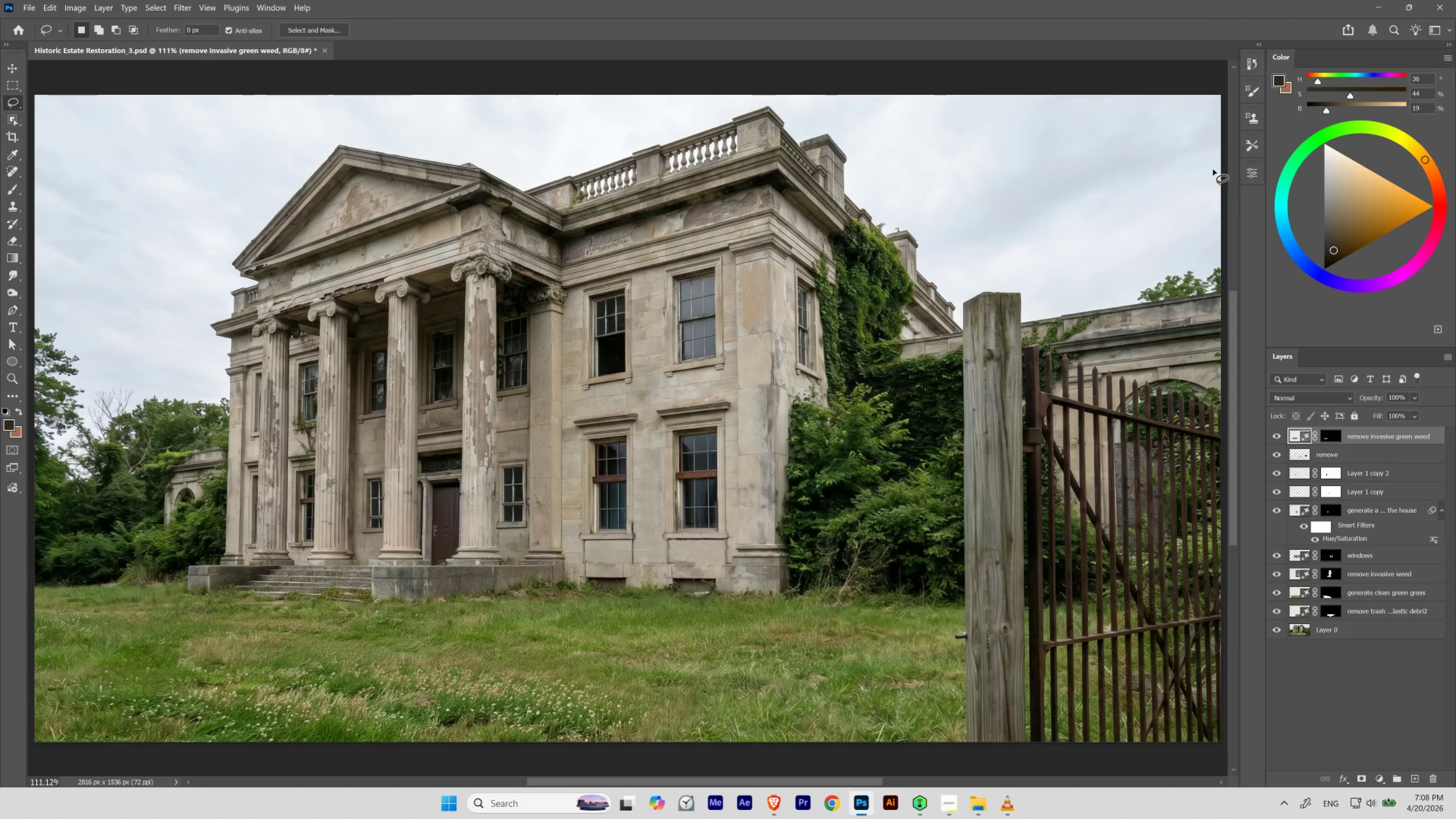 
hold_key(key=AltLeft, duration=15.5)
left_click([1276, 628])
 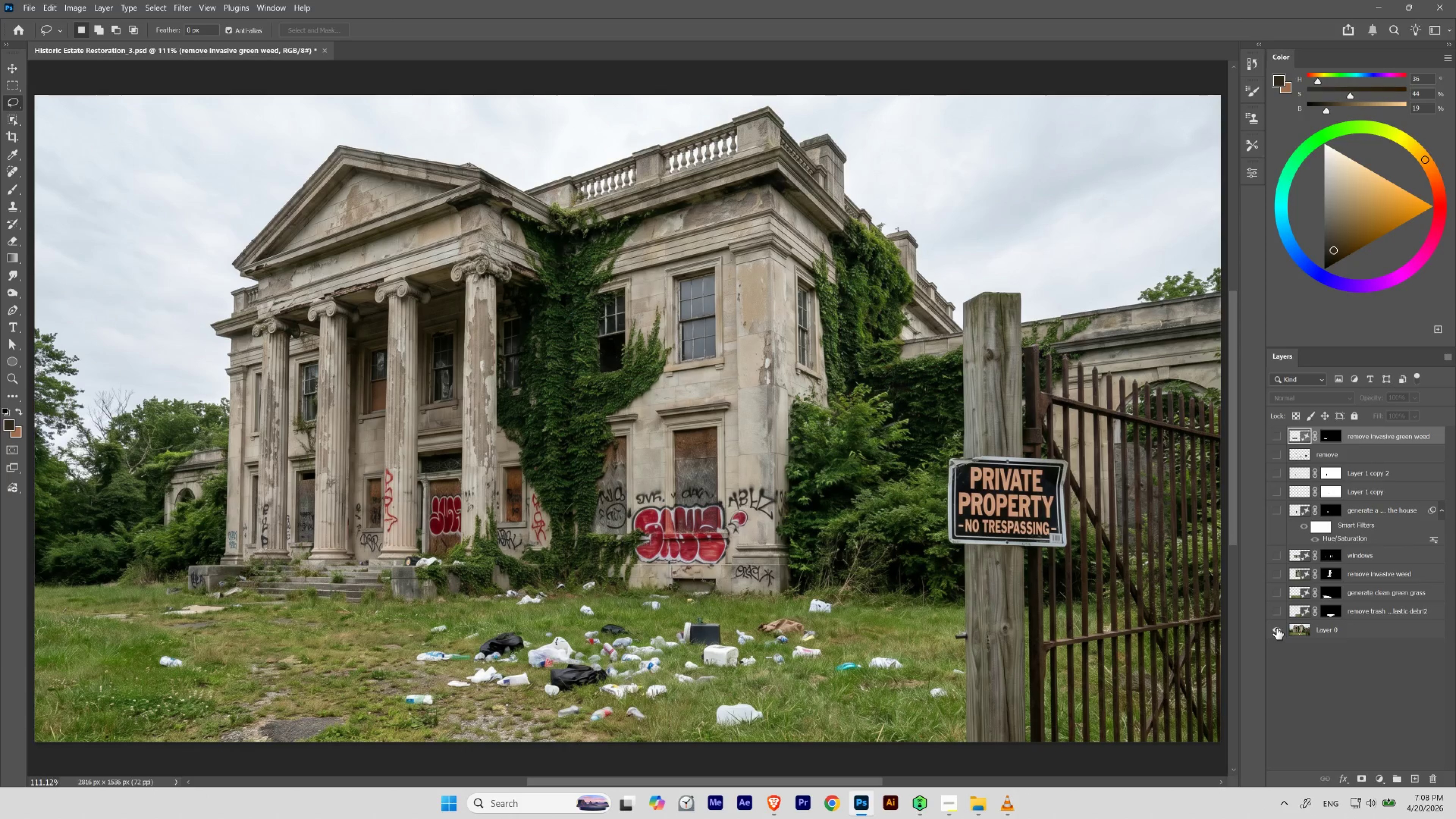 
left_click([1276, 628])
 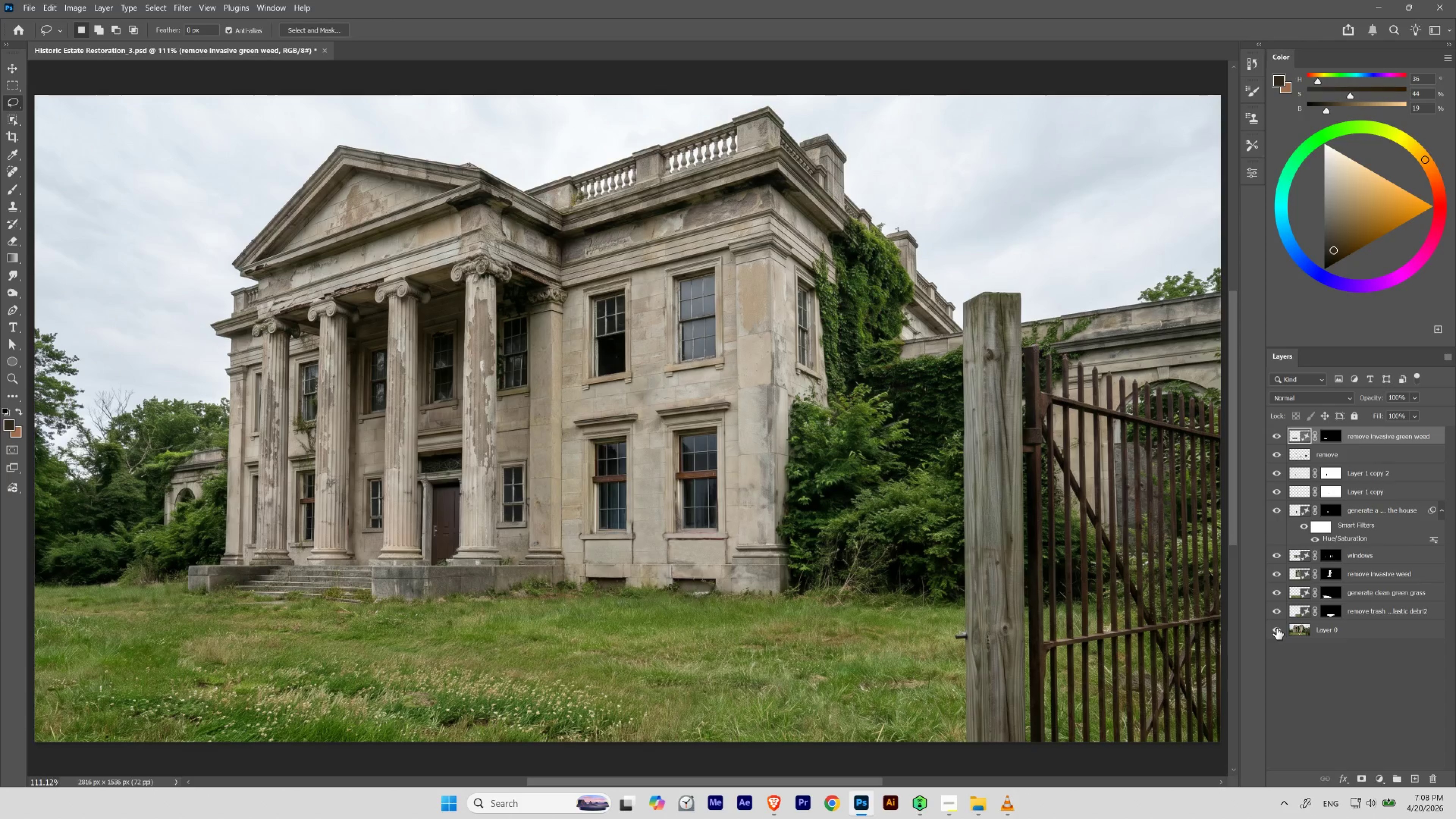 
left_click([1276, 628])
 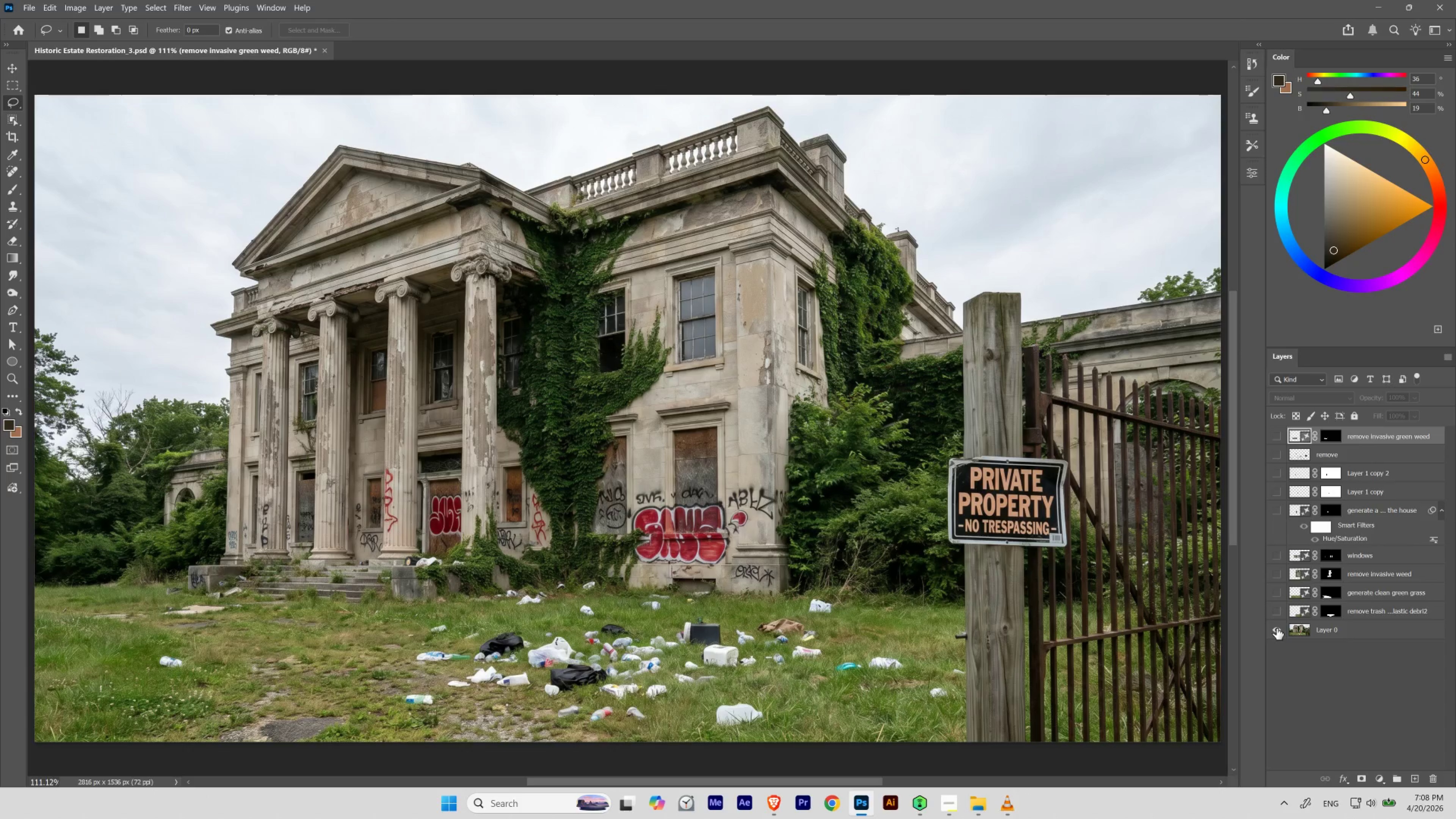 
left_click([1276, 628])
 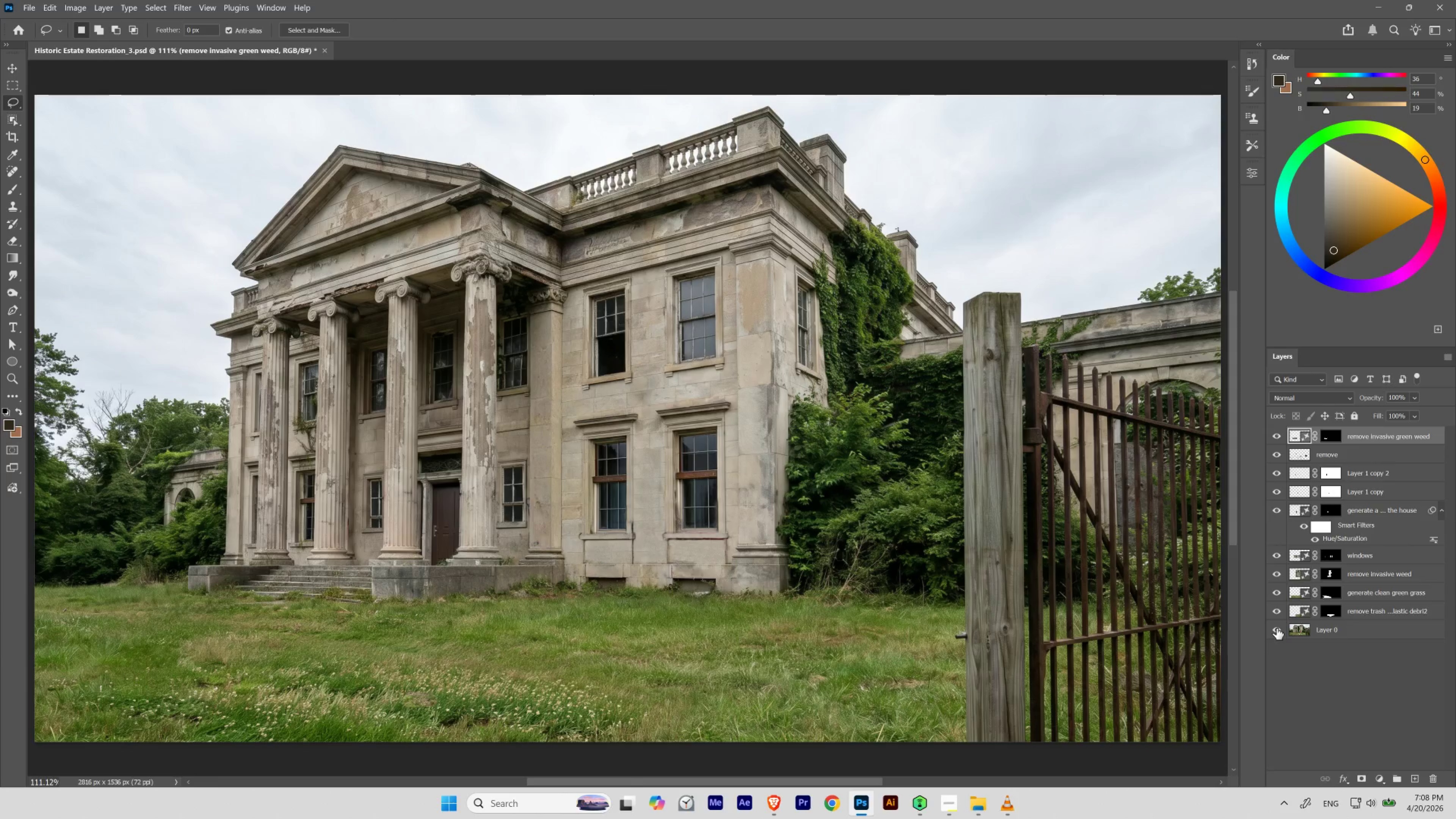 
left_click([1276, 628])
 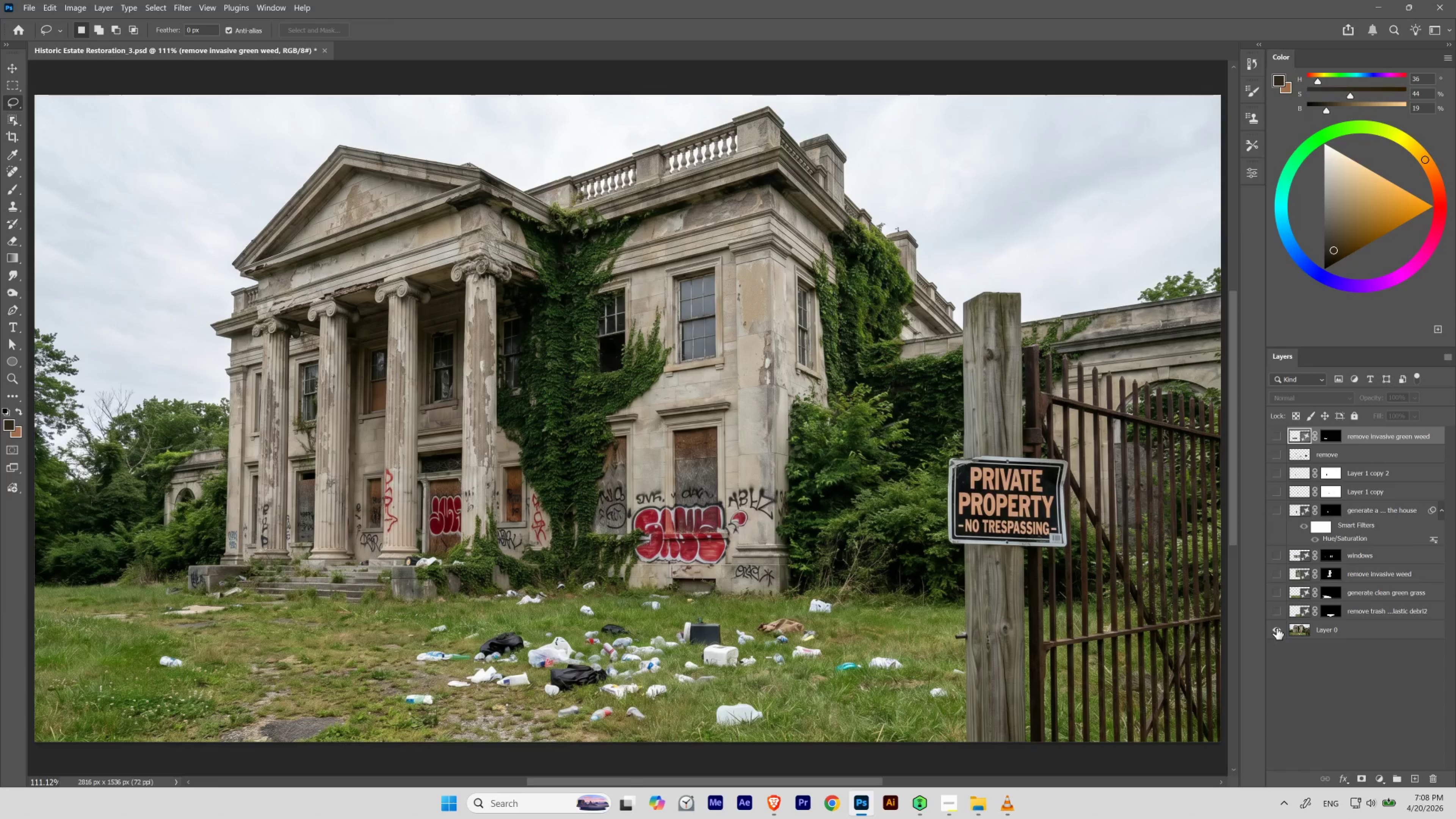 
left_click([1276, 628])
 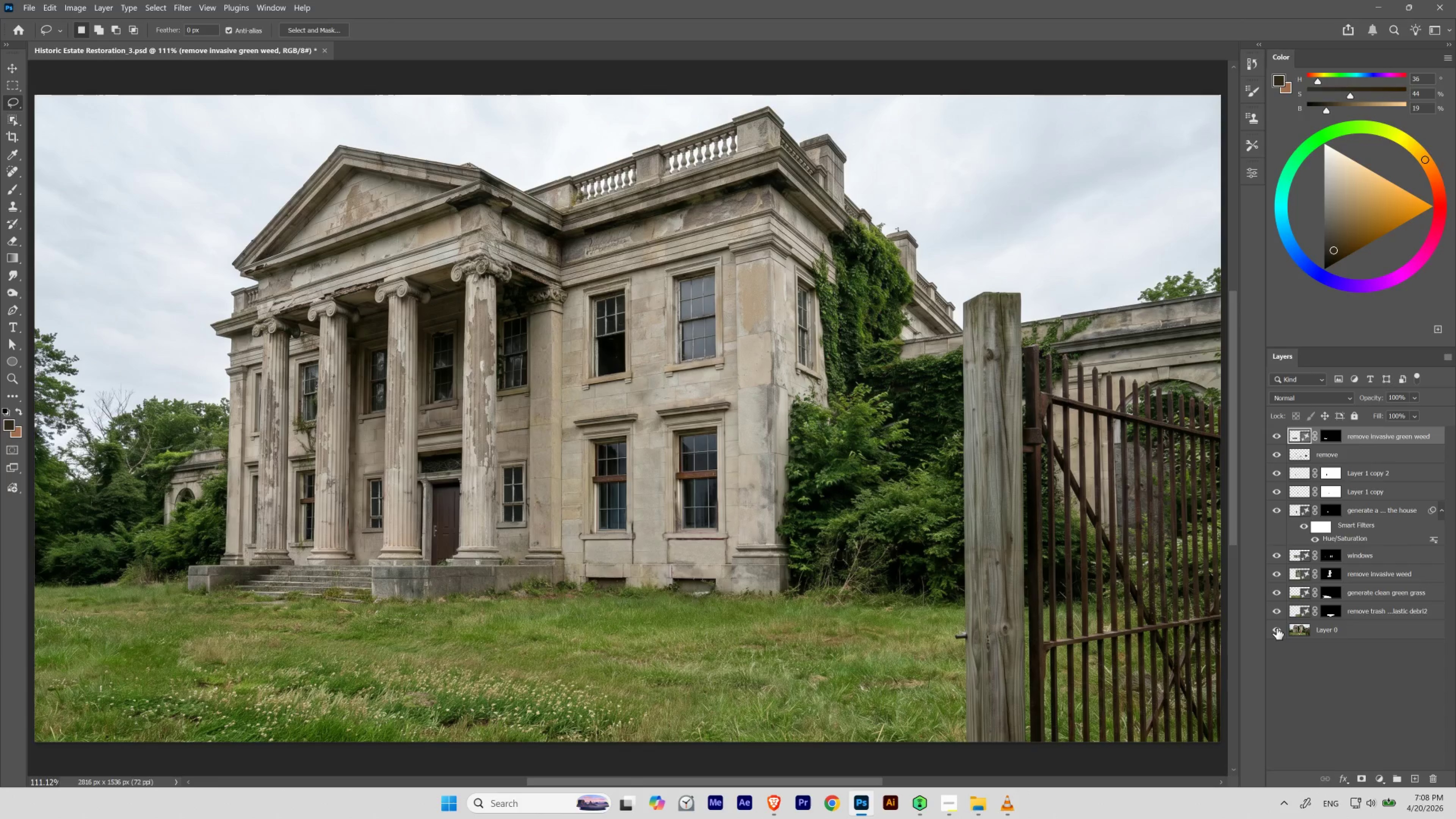 
left_click([1276, 628])
 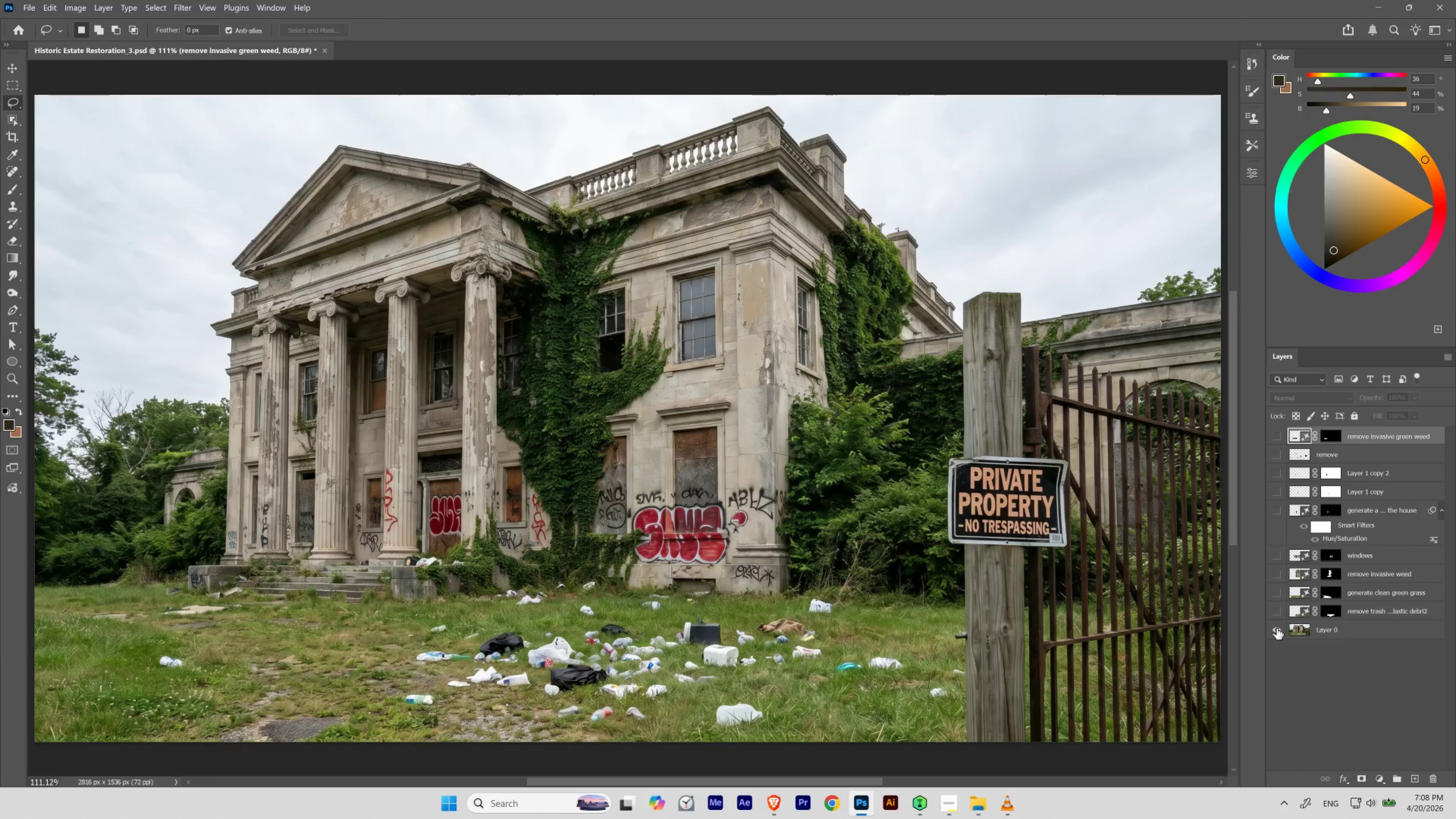 
left_click([1276, 628])
 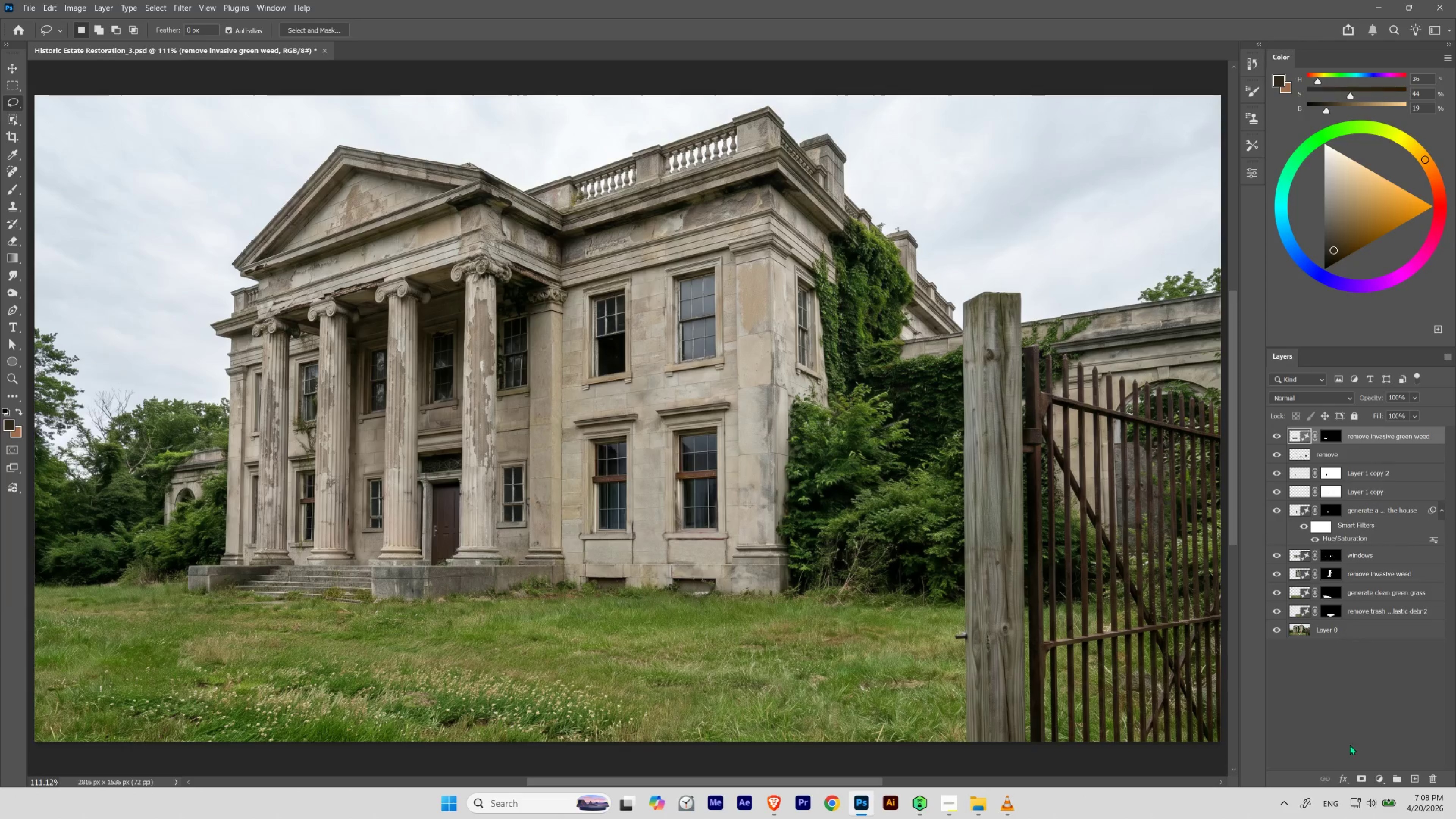 
left_click([1378, 776])
 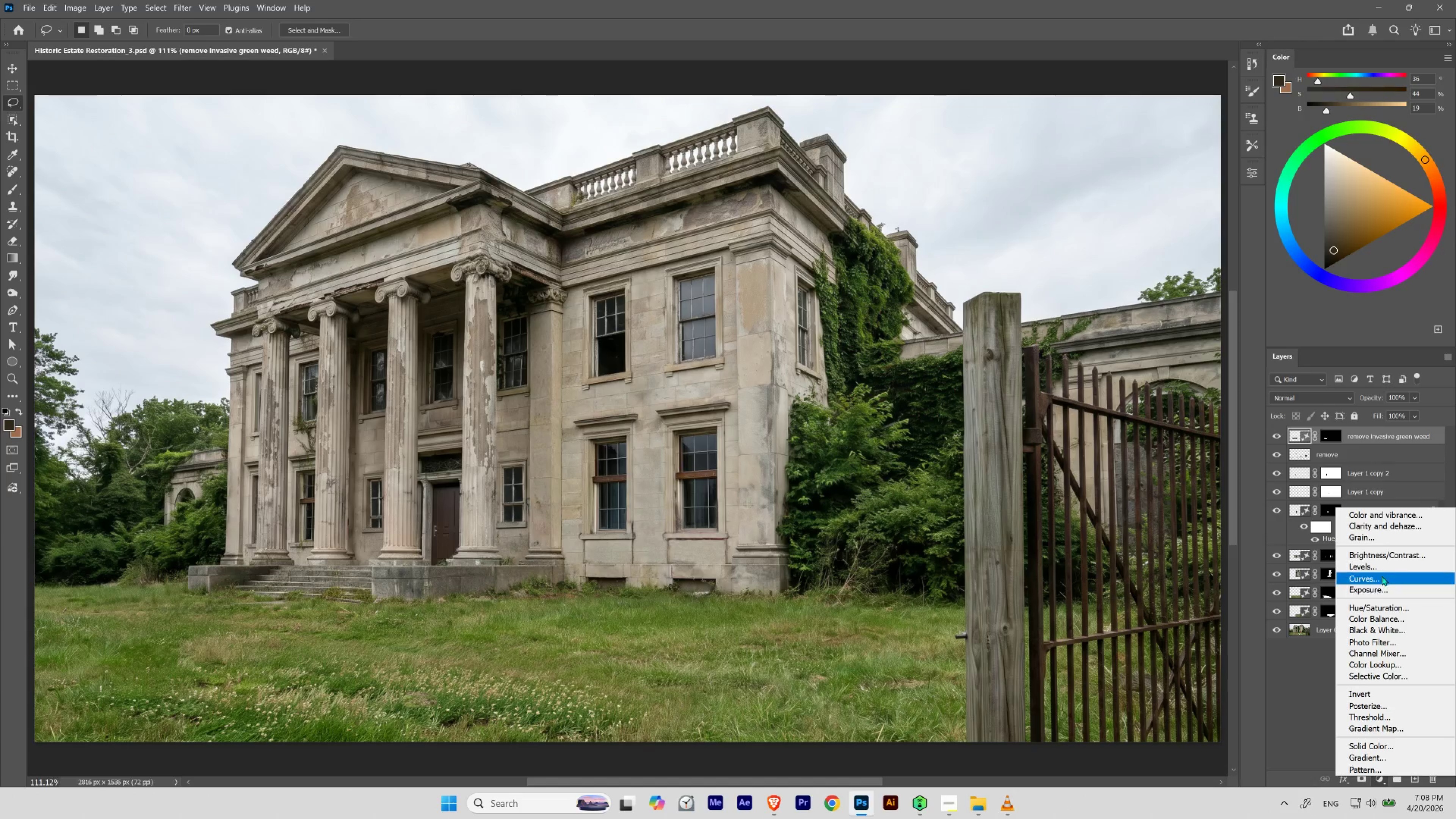 
left_click([1381, 576])
 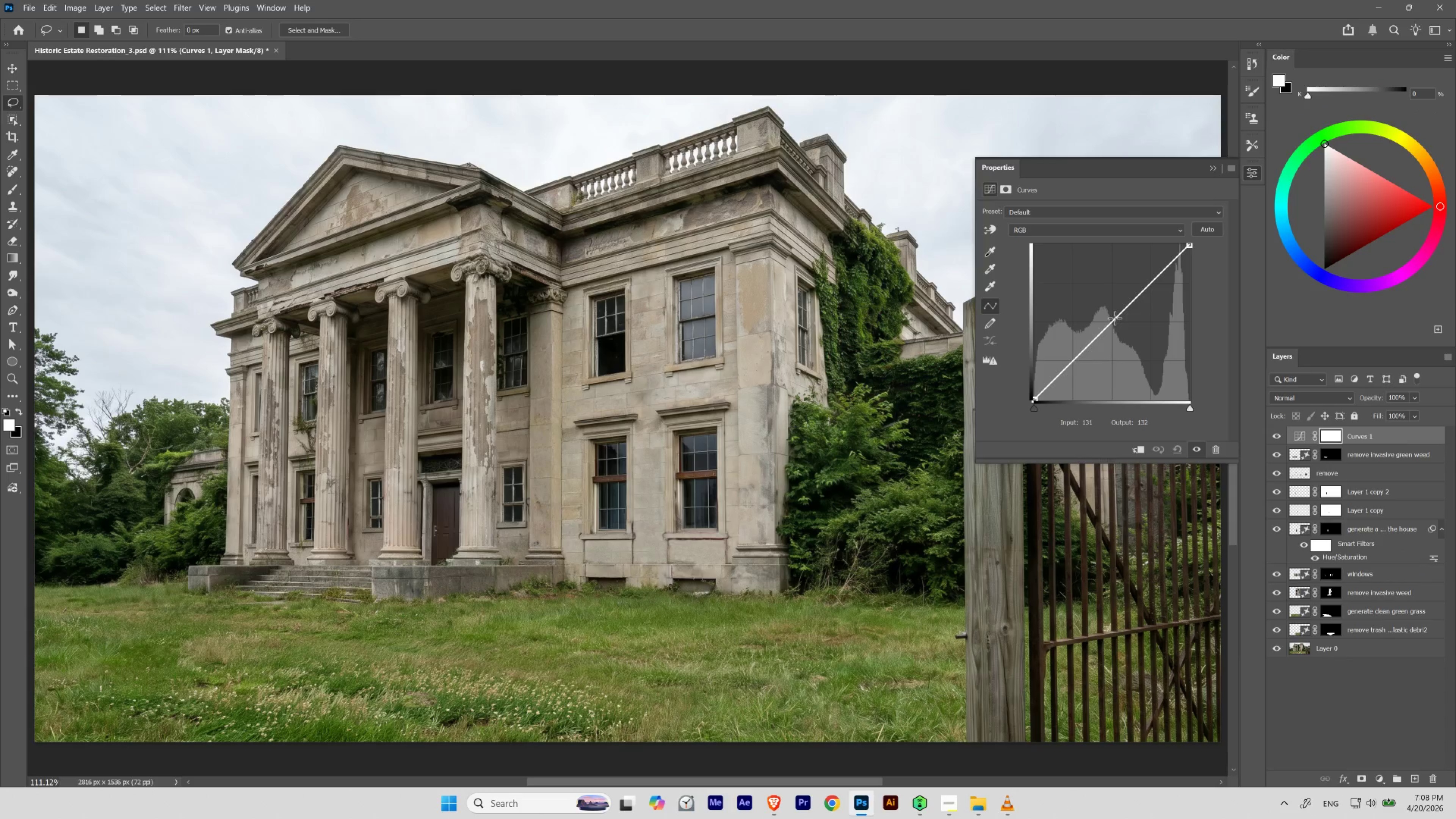 
left_click([1115, 318])
 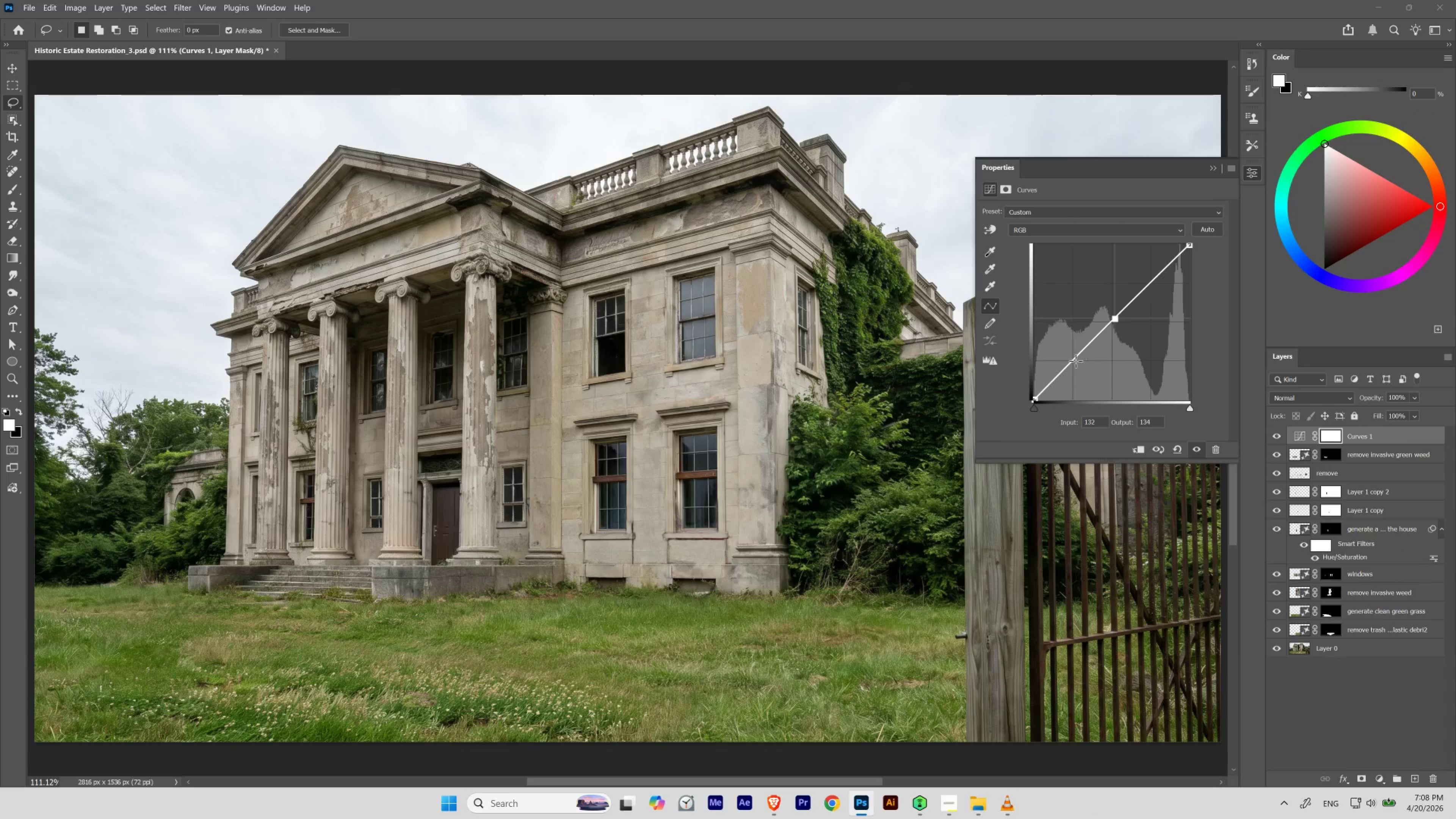 
left_click_drag(start_coordinate=[1070, 364], to_coordinate=[1075, 361])
 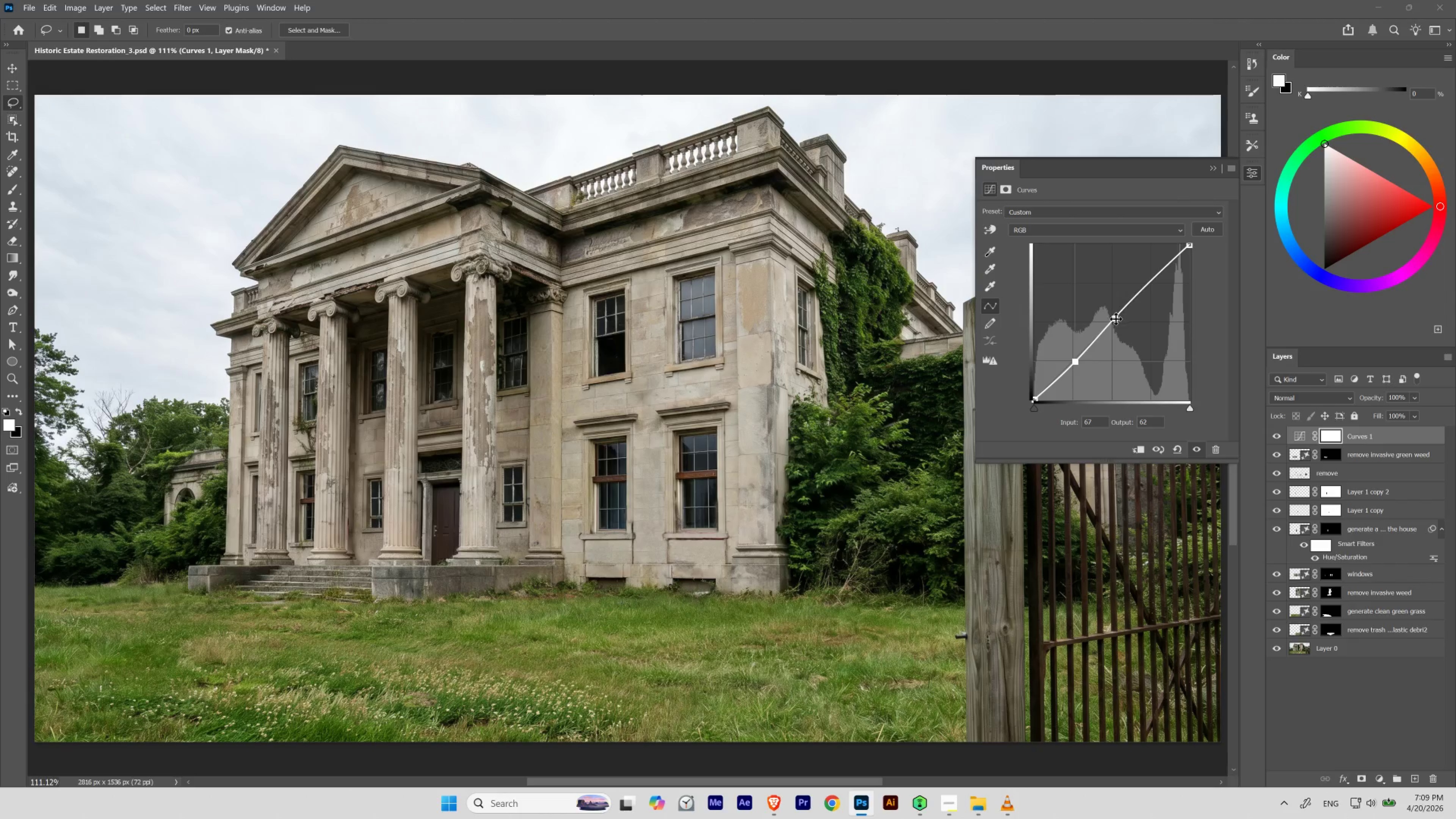 
left_click_drag(start_coordinate=[1115, 319], to_coordinate=[1114, 310])
 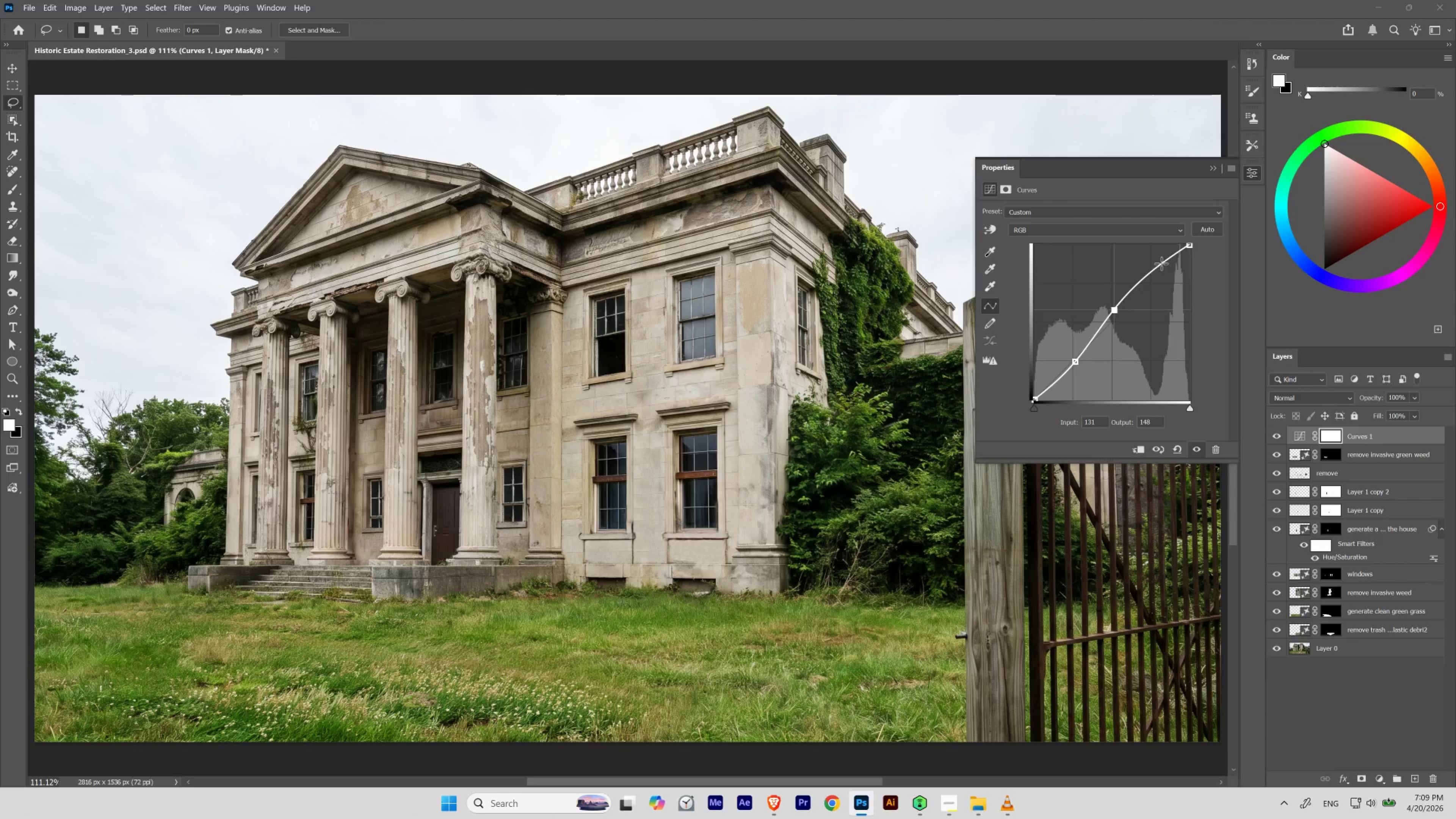 
left_click_drag(start_coordinate=[1162, 263], to_coordinate=[1163, 260])
 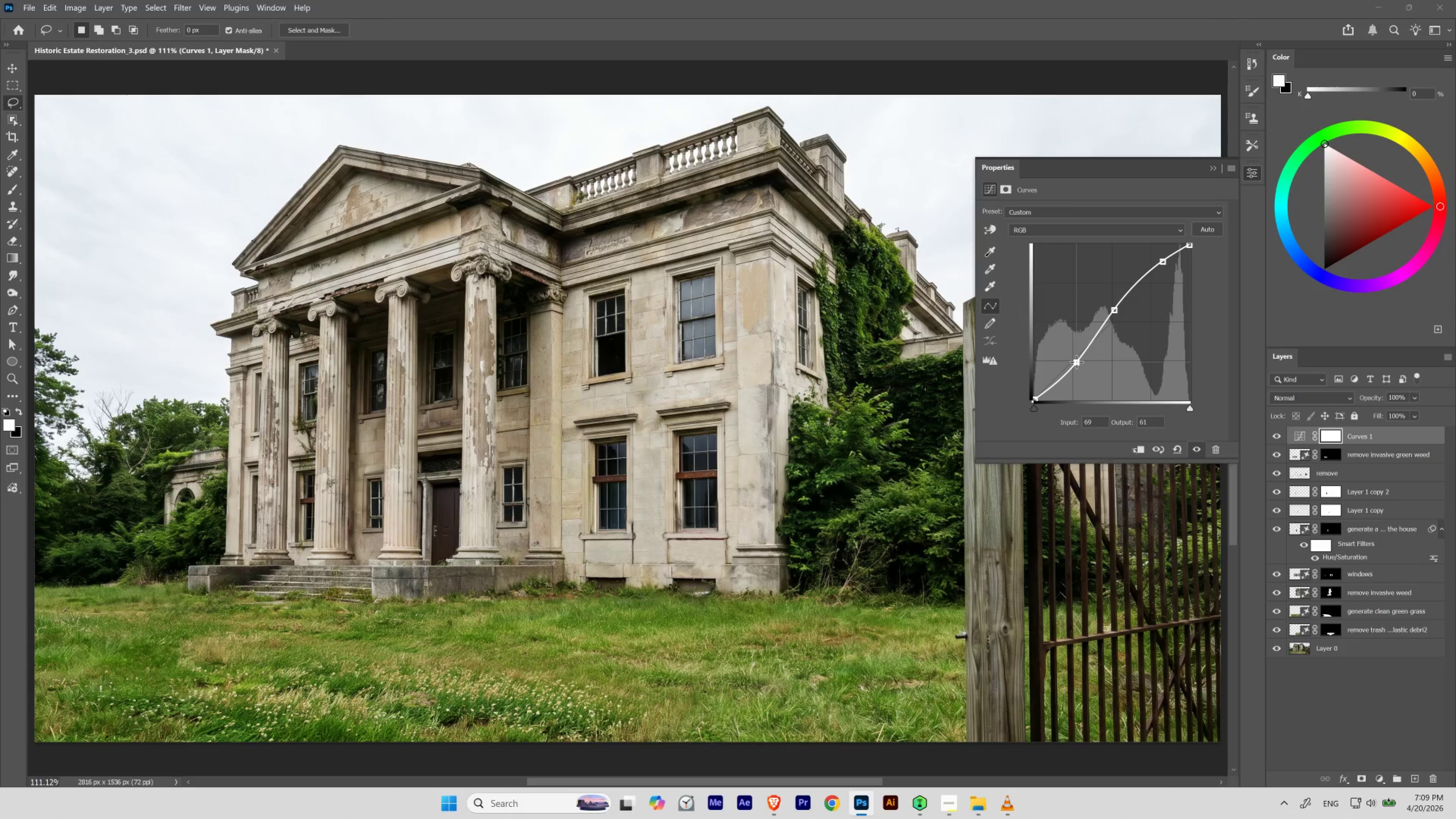 
wait(6.88)
 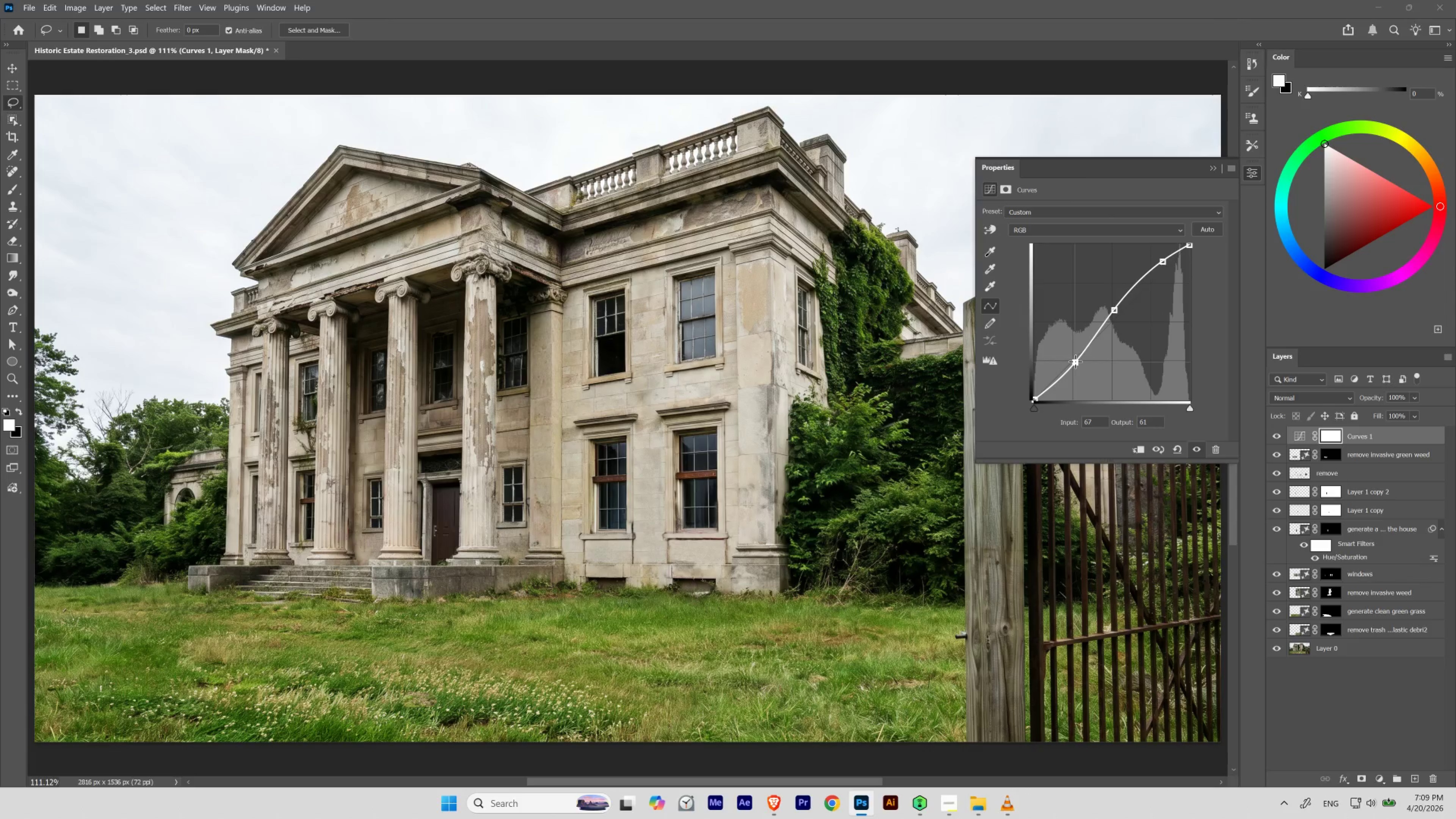 
left_click_drag(start_coordinate=[1114, 309], to_coordinate=[1114, 307])
 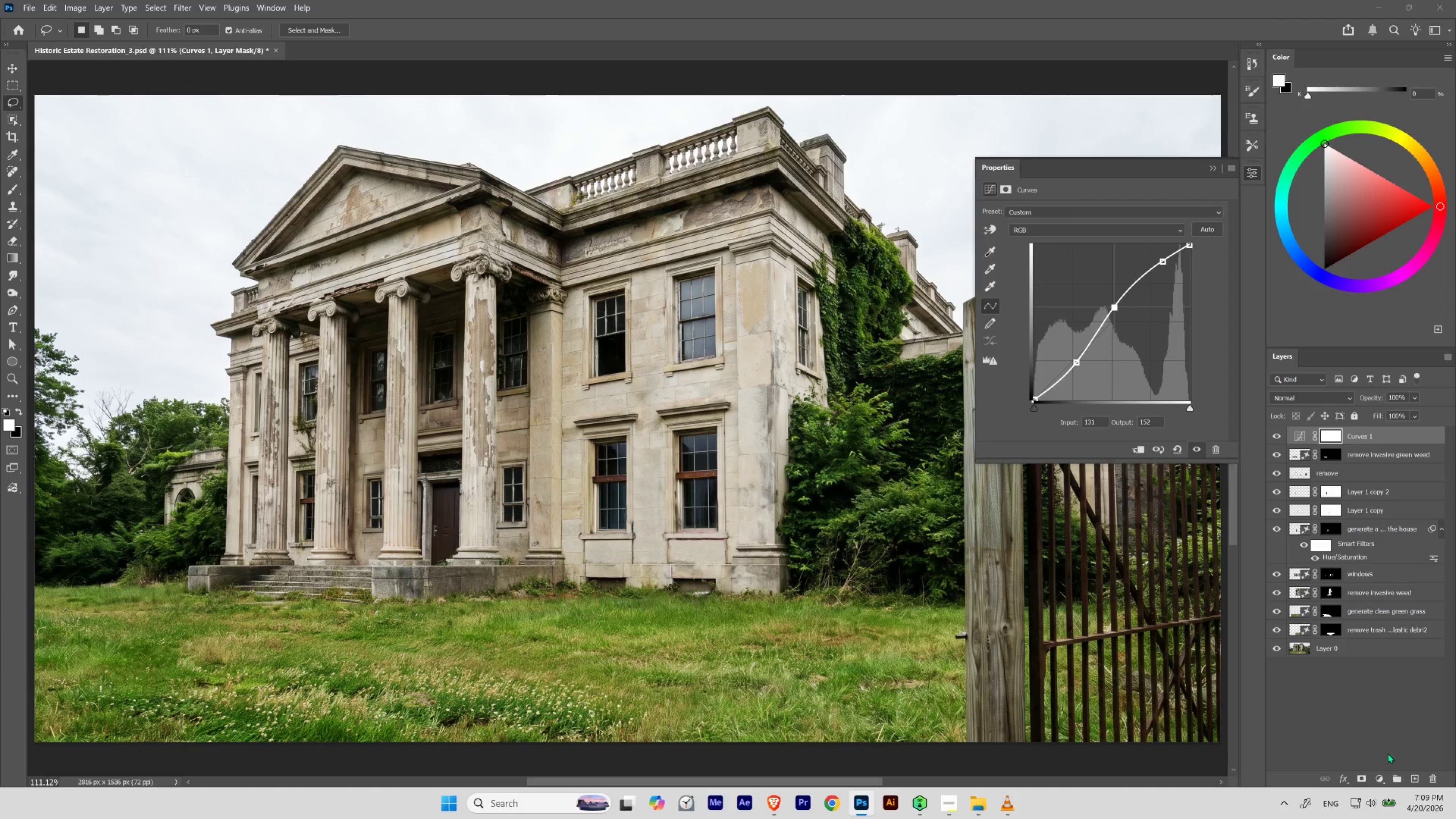 
left_click([1380, 776])
 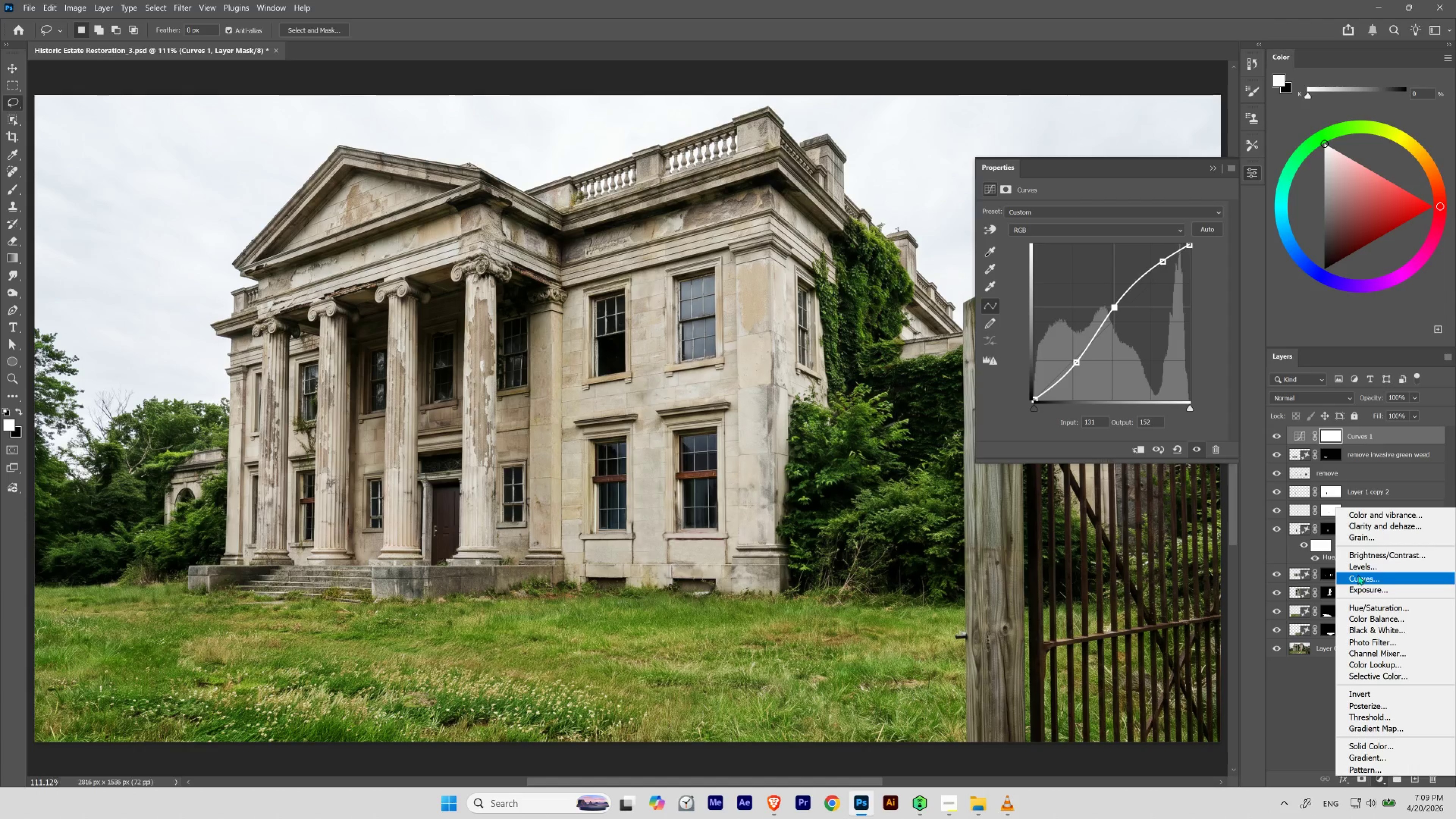 
left_click([1354, 569])
 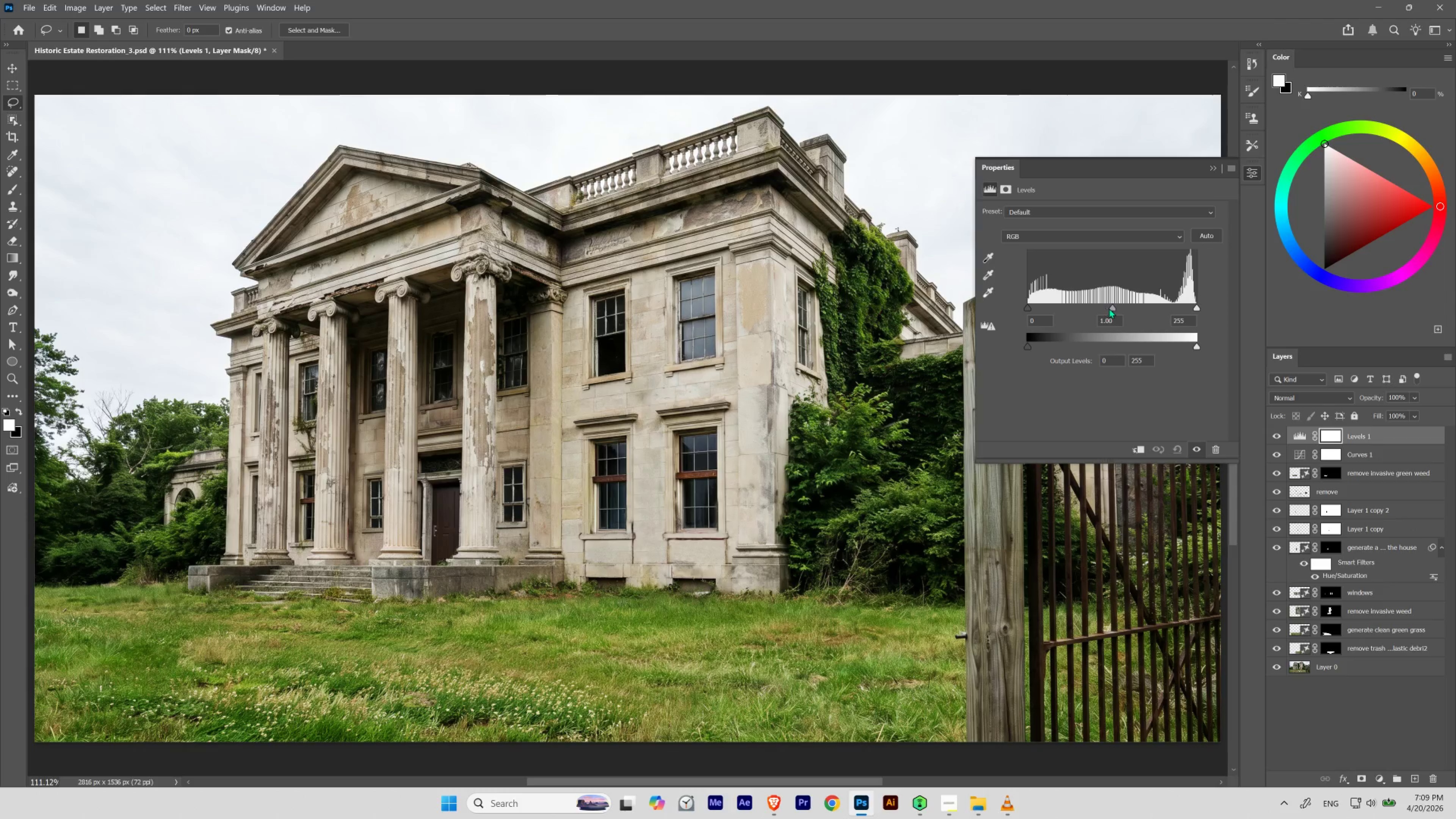 
left_click_drag(start_coordinate=[1110, 308], to_coordinate=[1112, 308])
 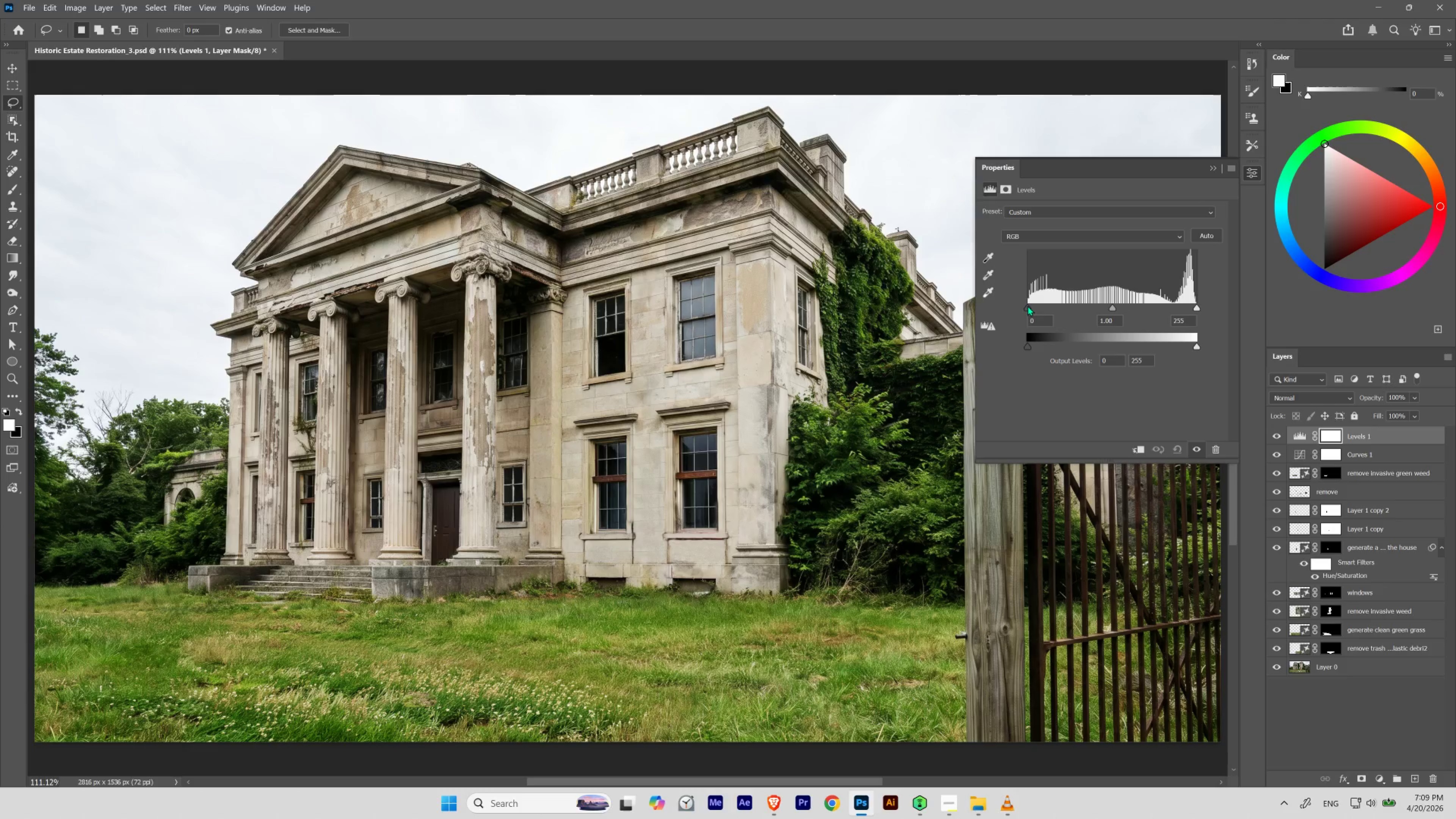 
left_click_drag(start_coordinate=[1027, 305], to_coordinate=[1030, 306])
 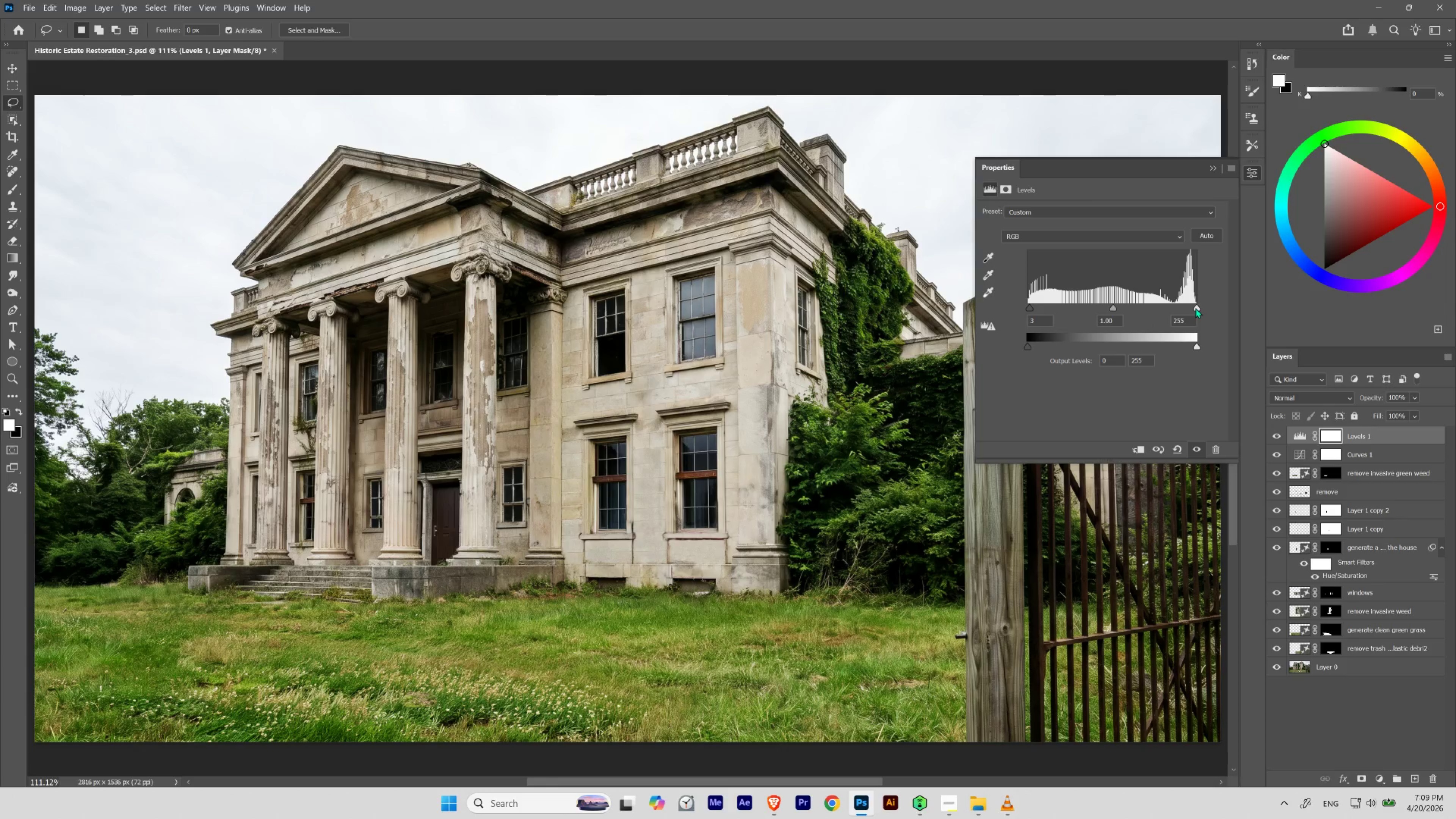 
left_click_drag(start_coordinate=[1195, 308], to_coordinate=[1190, 309])
 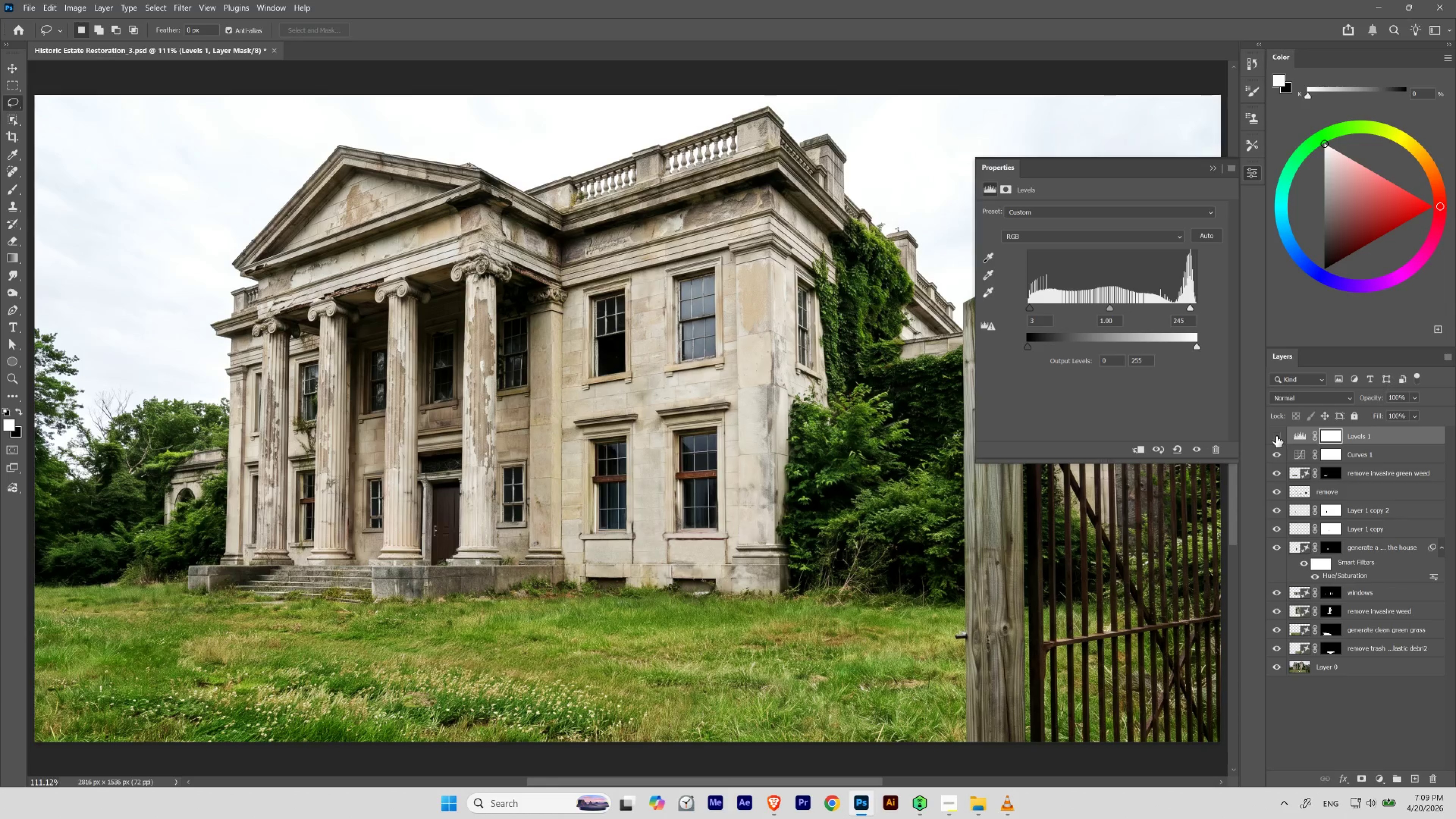 
double_click([1276, 435])
 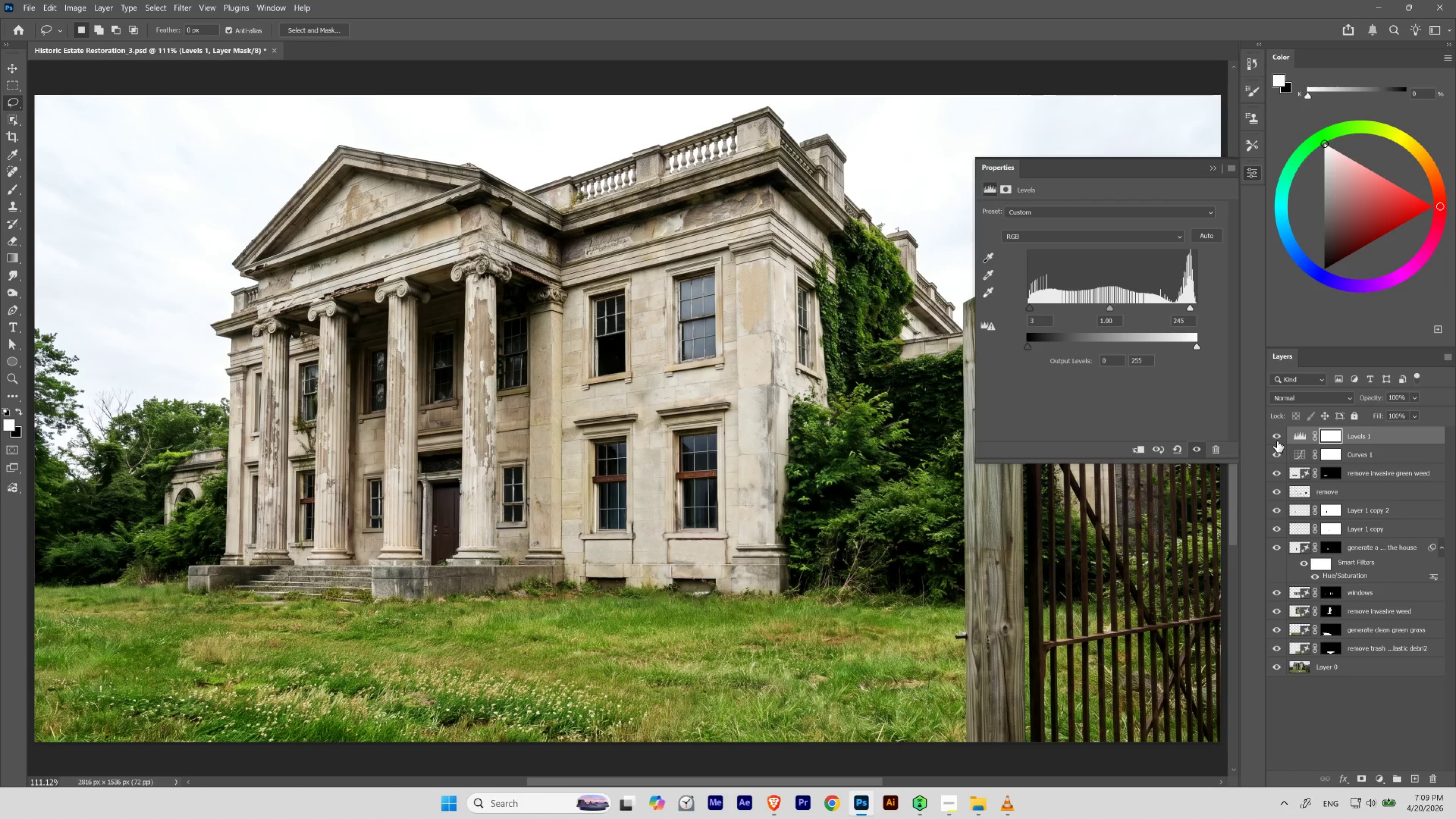 
left_click_drag(start_coordinate=[1277, 434], to_coordinate=[1274, 451])
 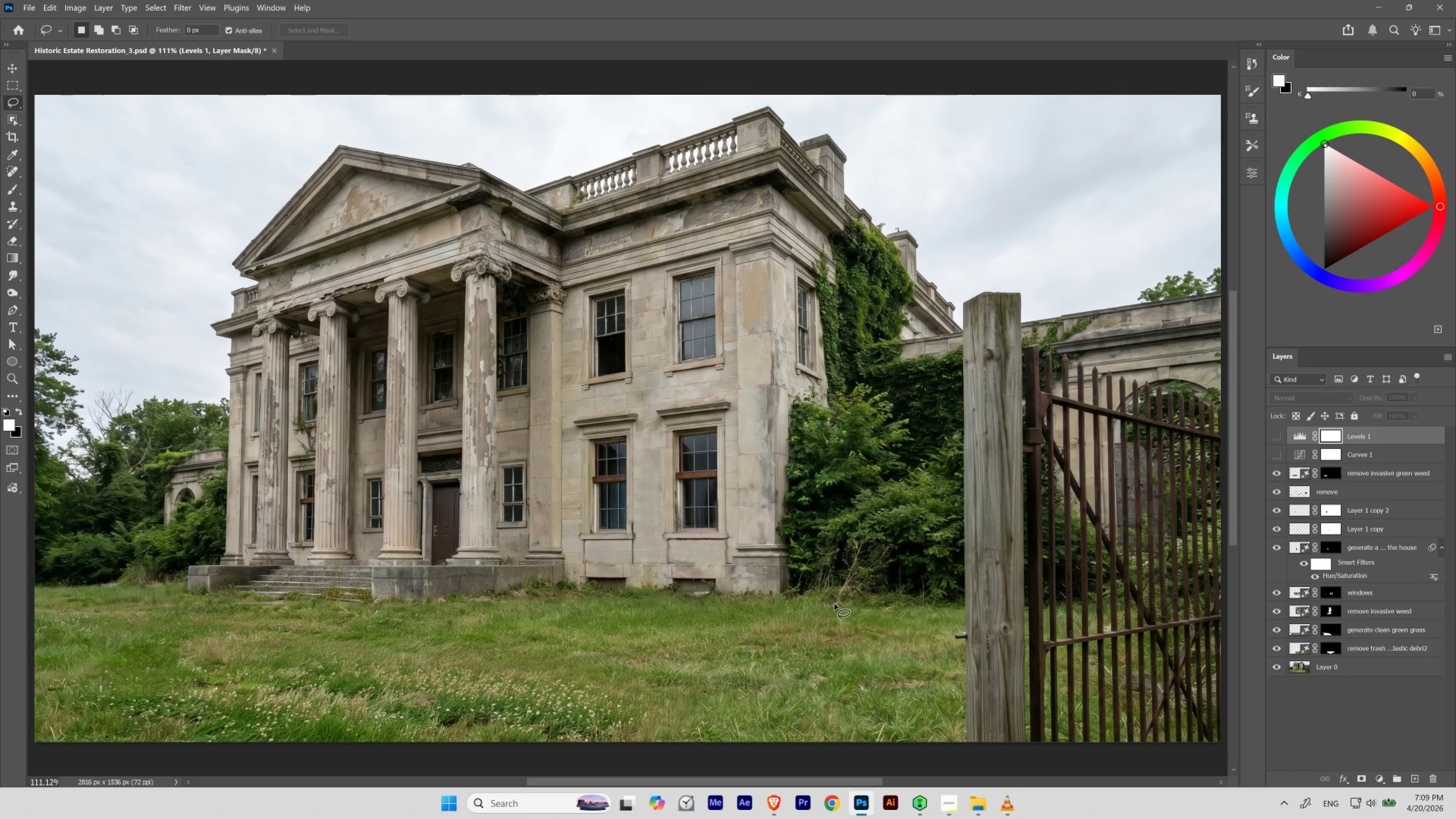 
hold_key(key=Space, duration=0.91)
 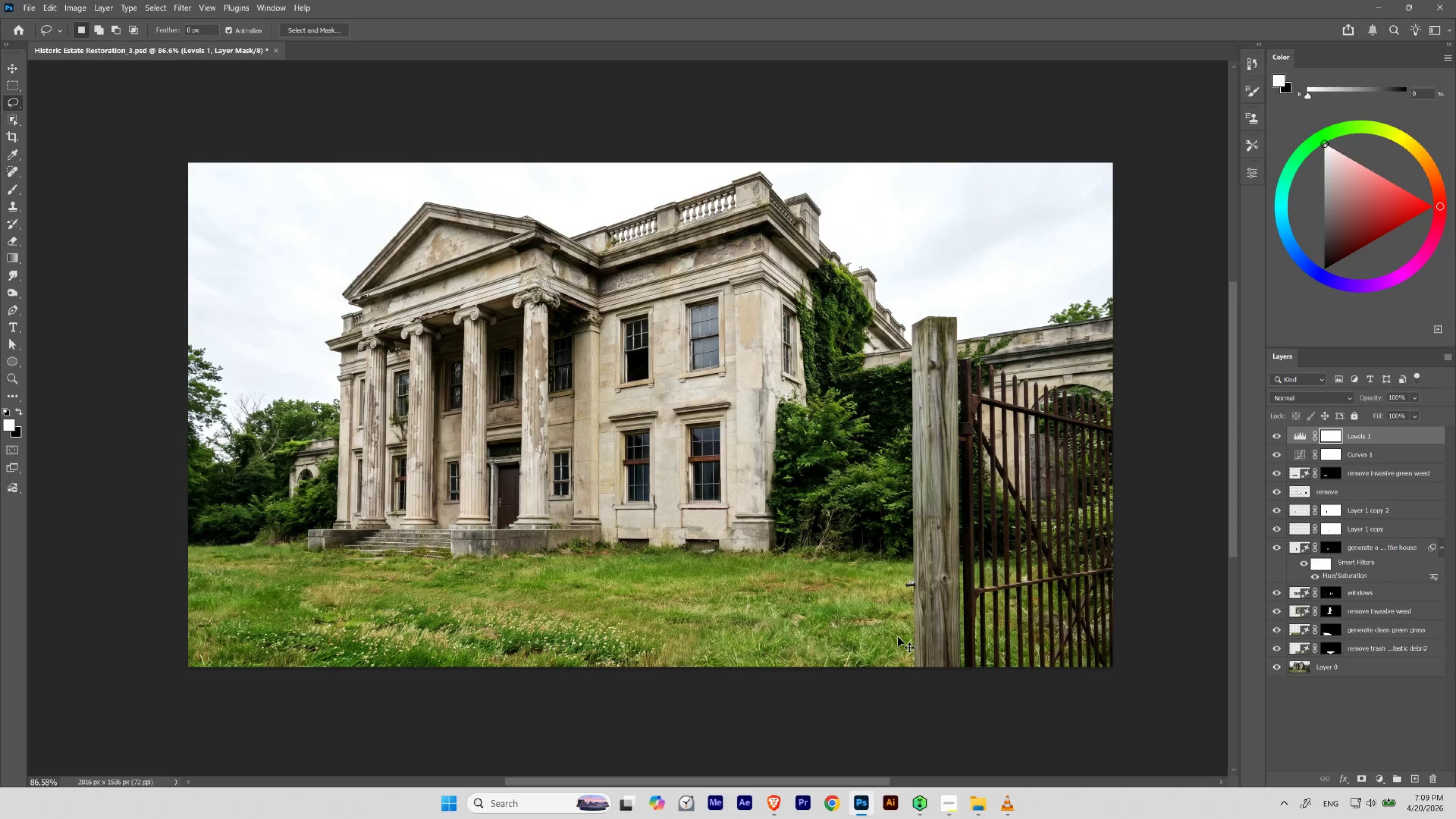 
left_click_drag(start_coordinate=[731, 402], to_coordinate=[721, 418])
 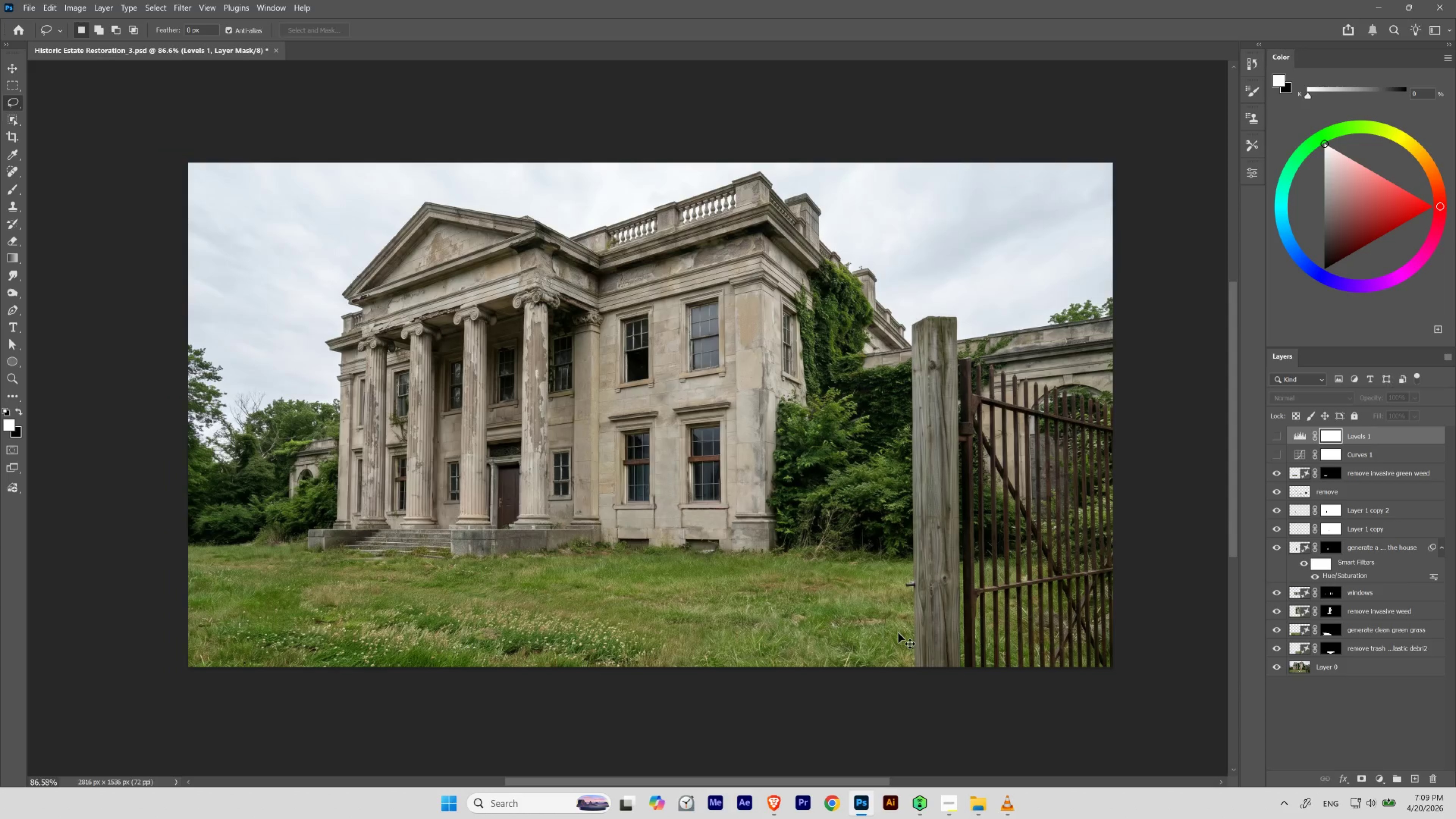 
key(Control+Z)
 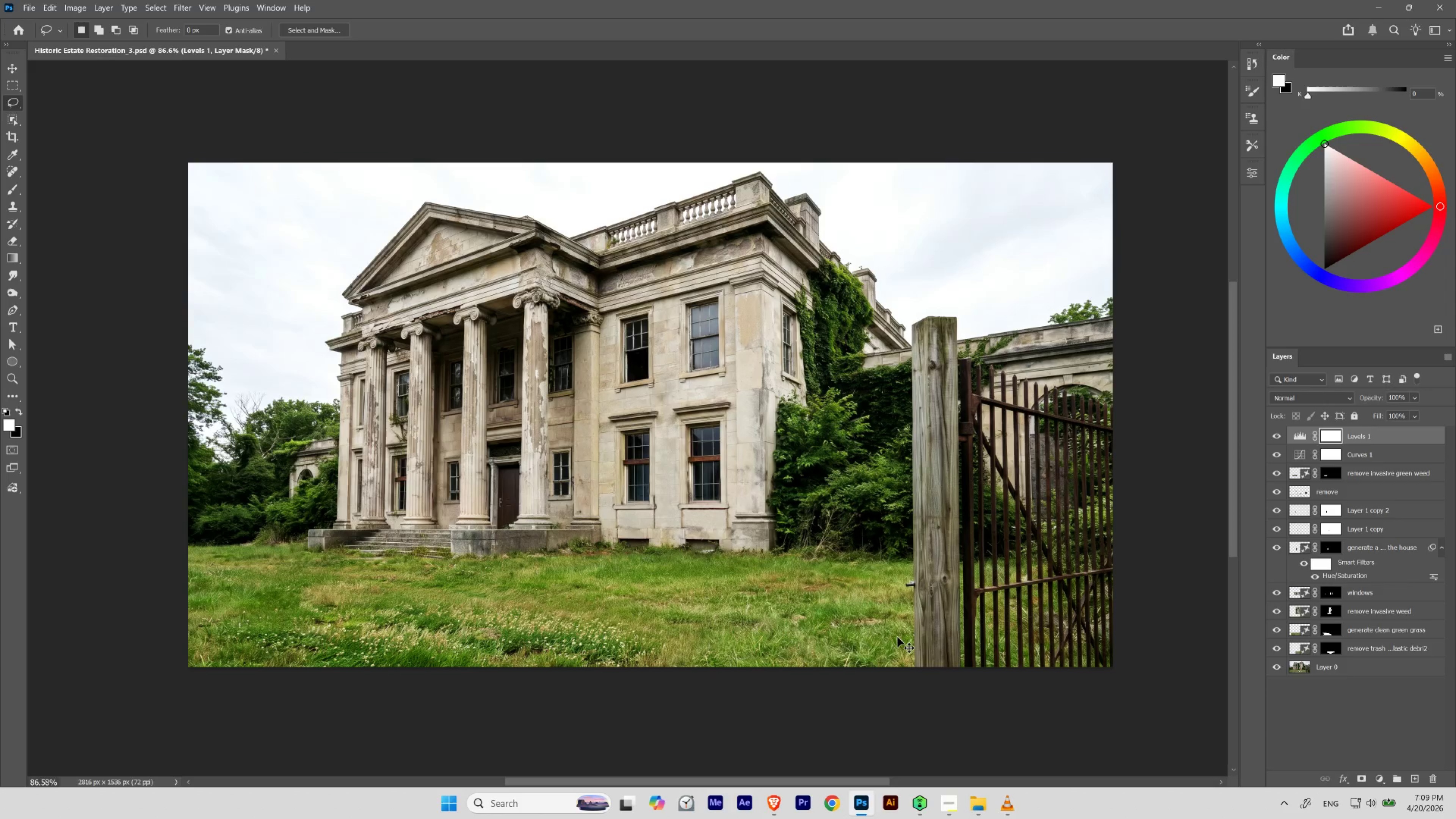 
key(Control+Shift+Z)
 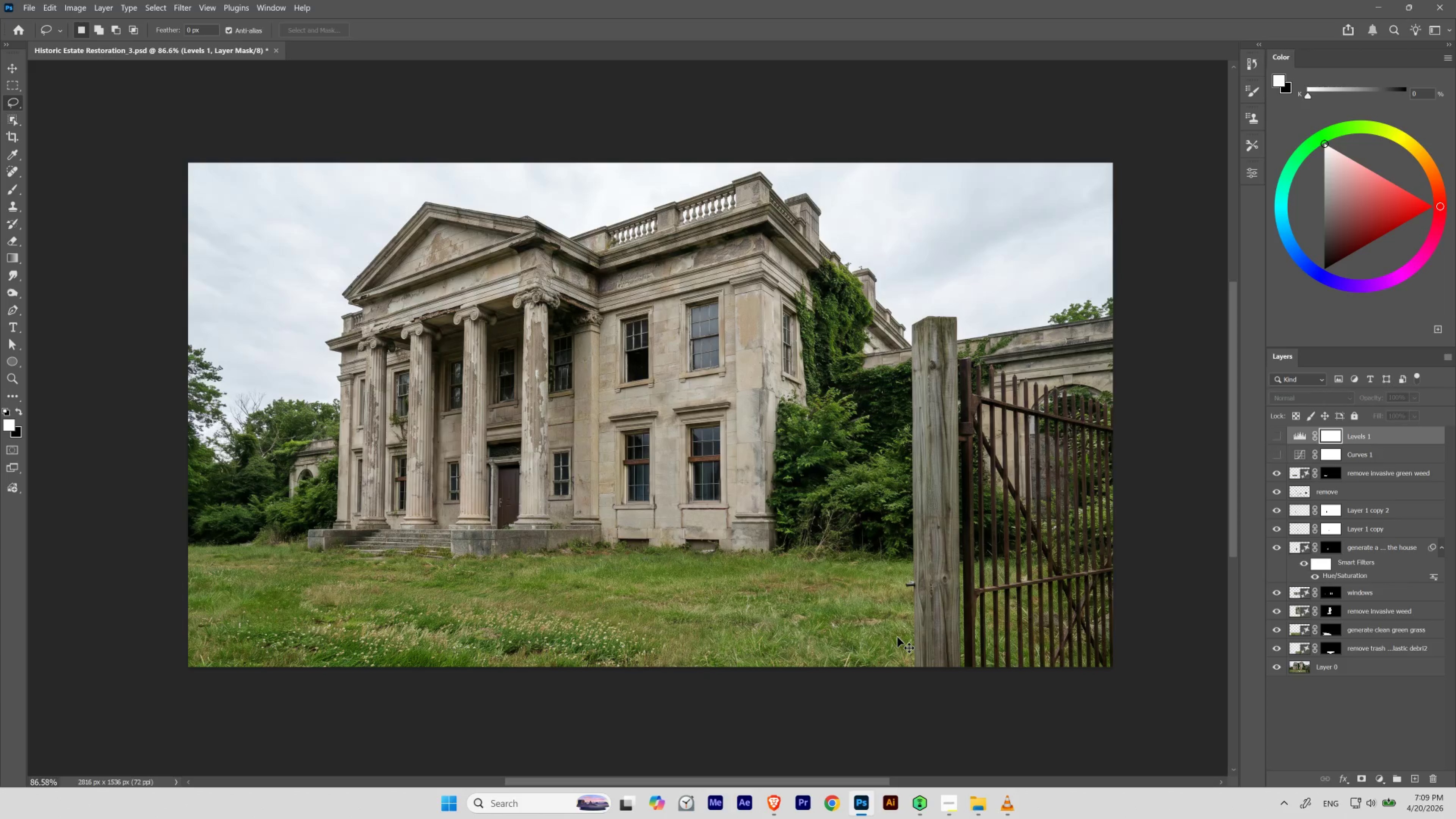 
key(Control+Z)
 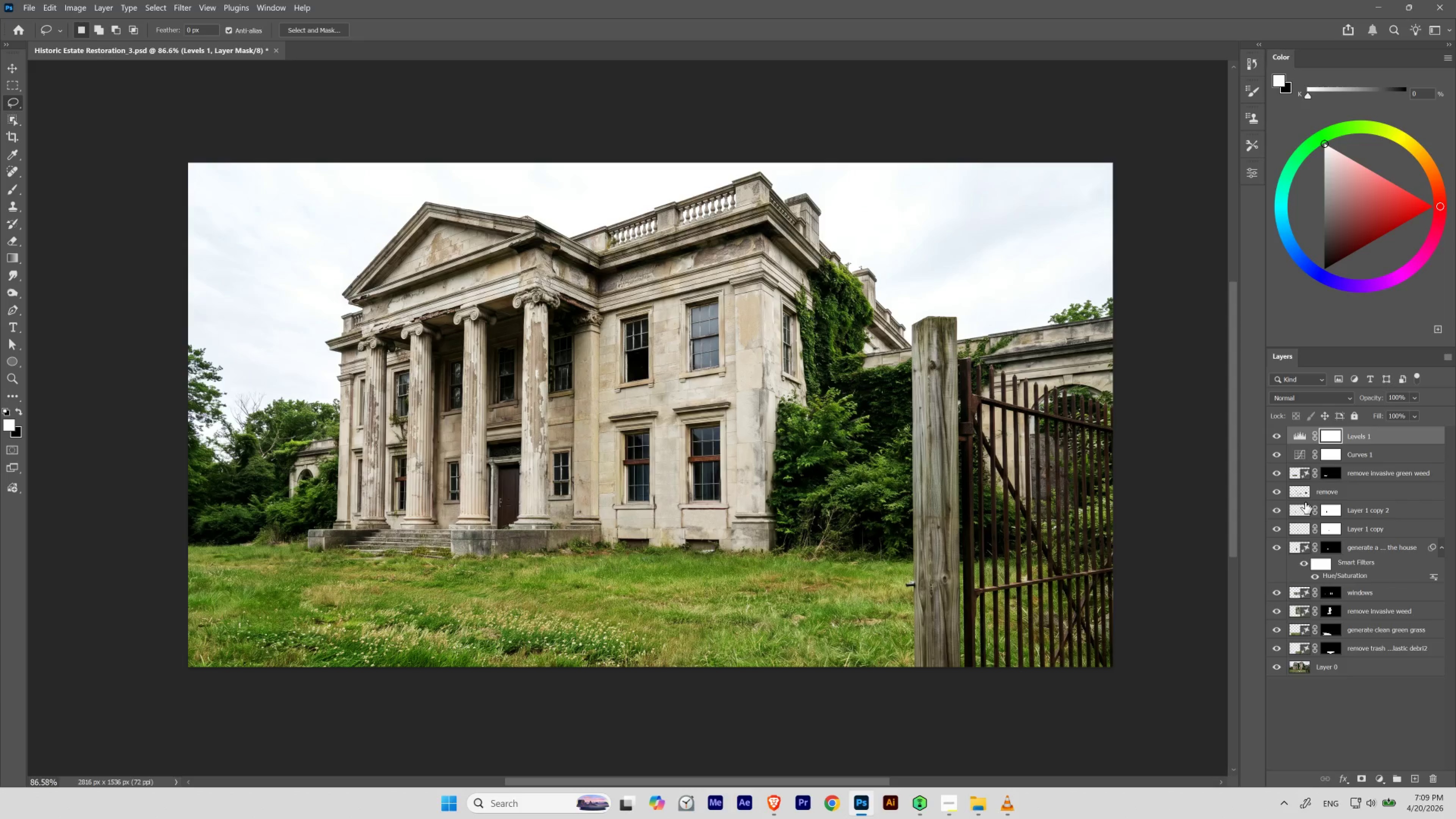 
left_click([1371, 457])
 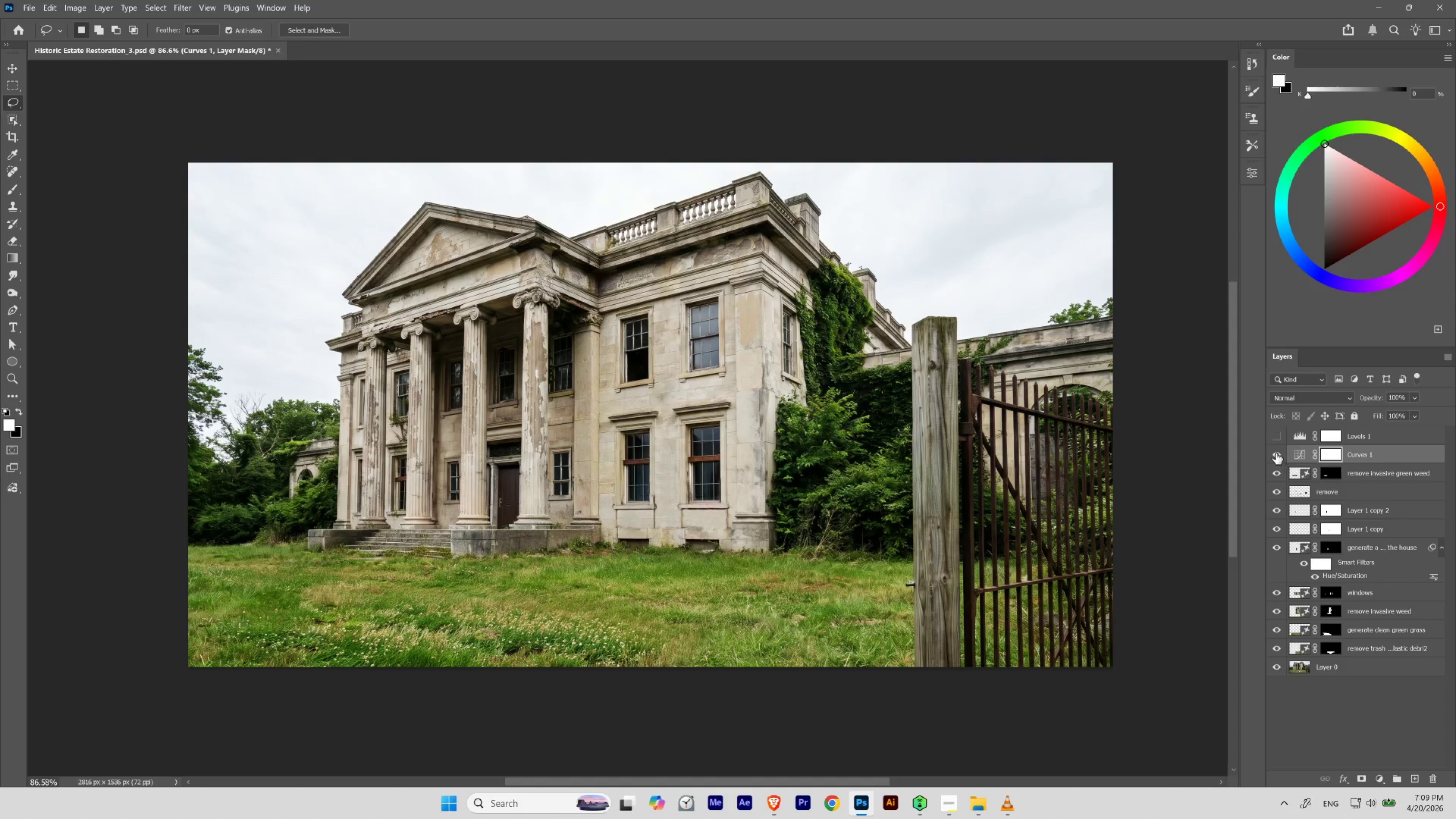 
double_click([1275, 453])
 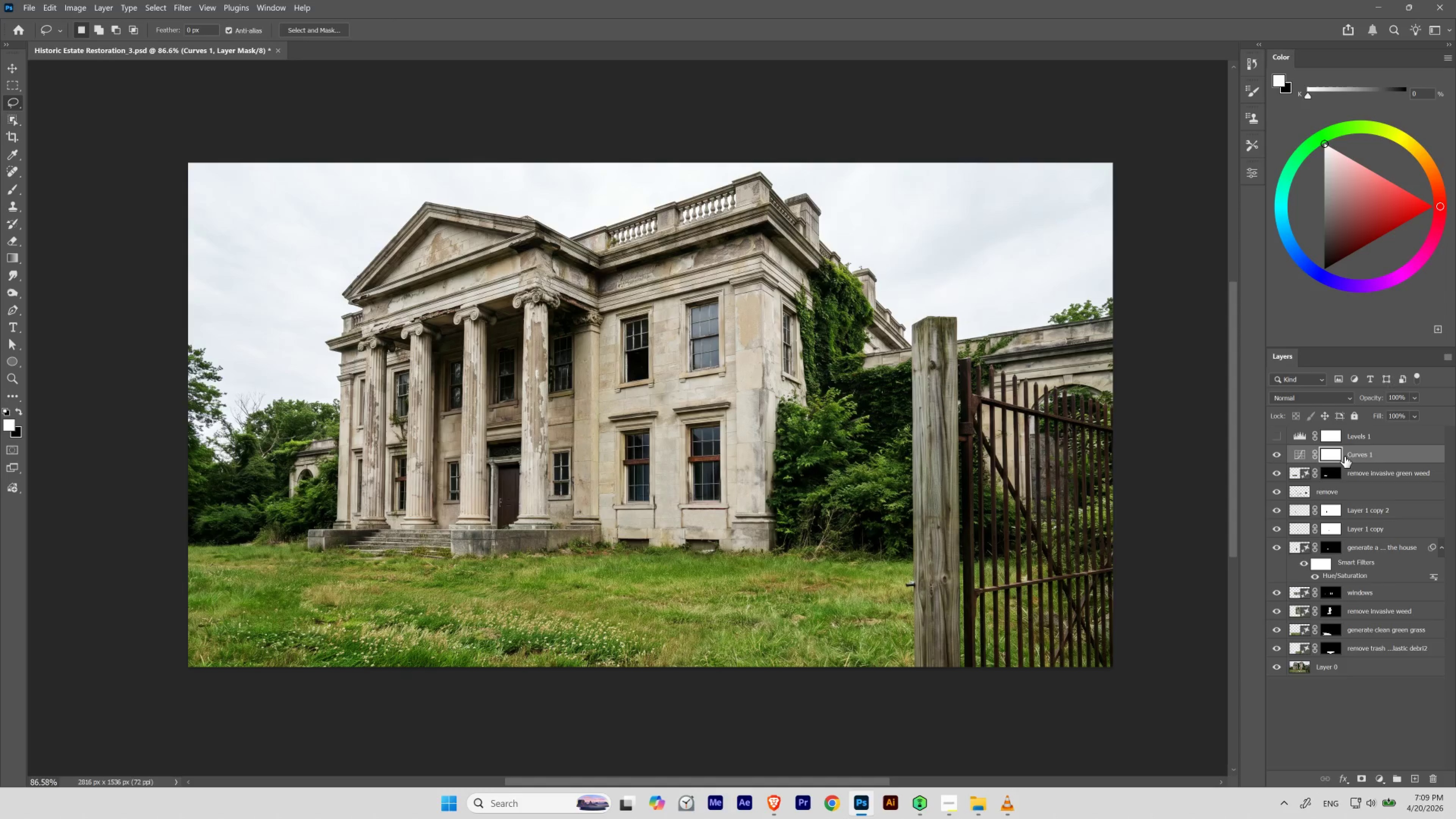 
left_click([1345, 456])
 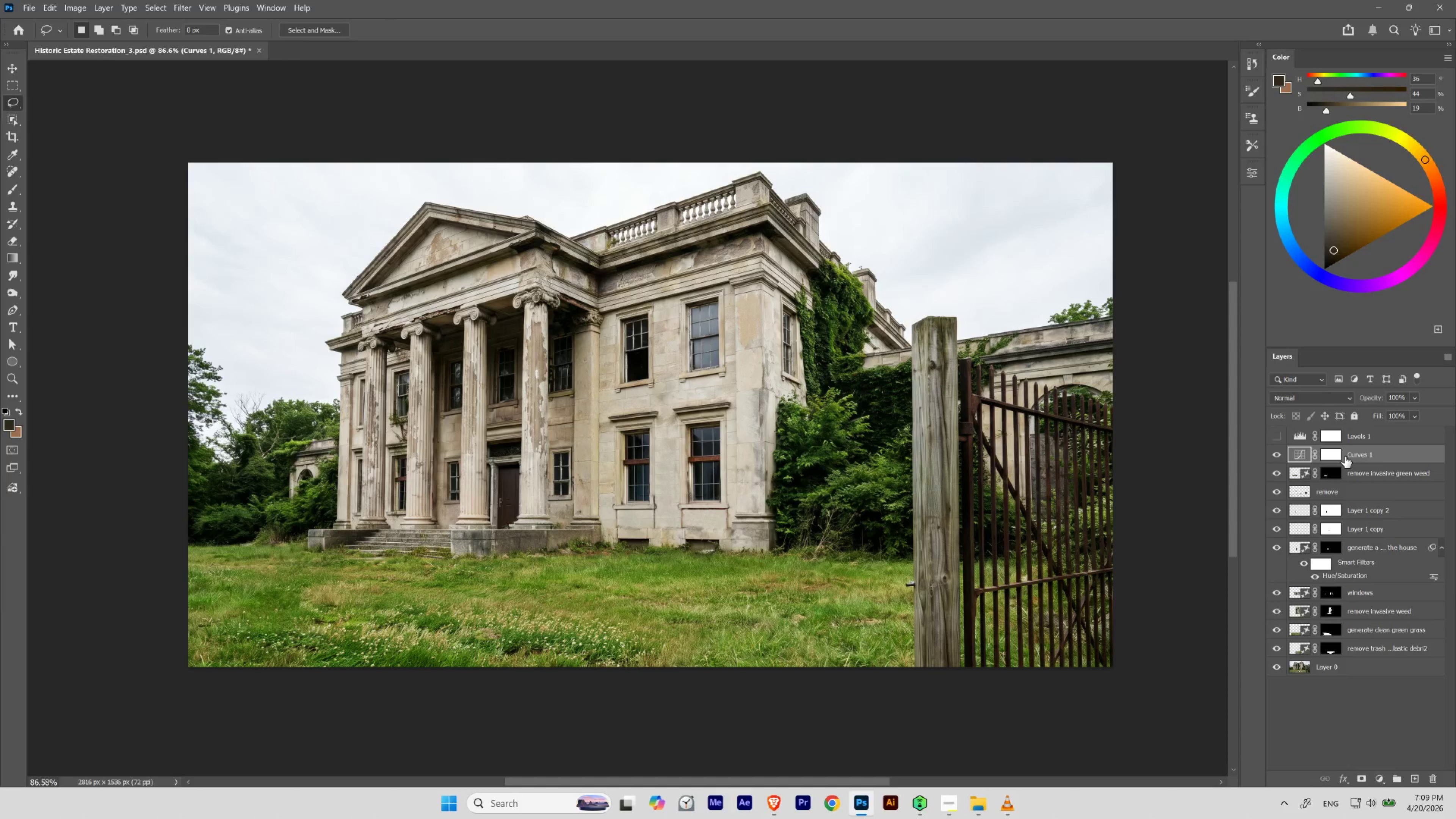 
key(V)
 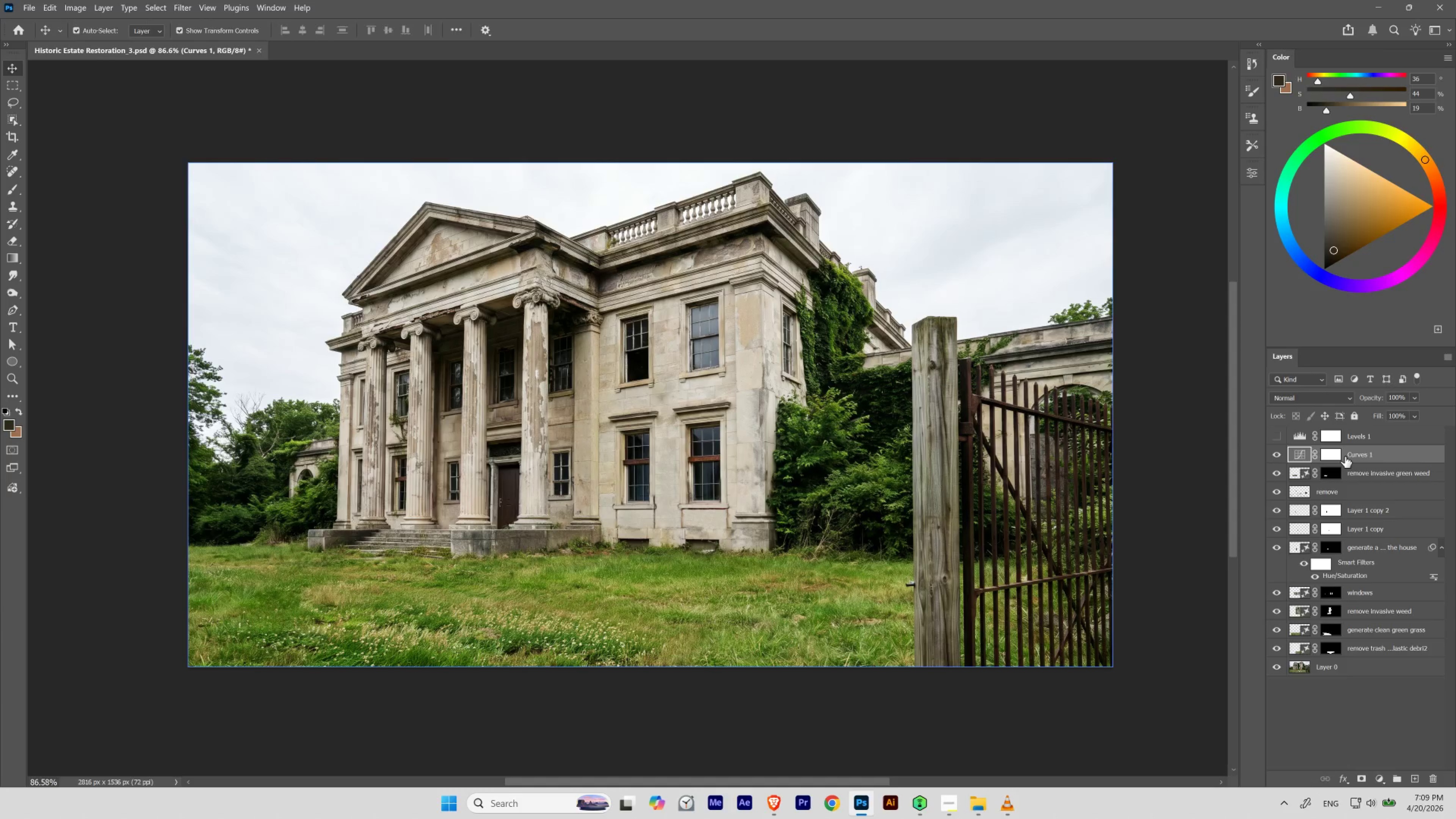 
key(Numpad6)
 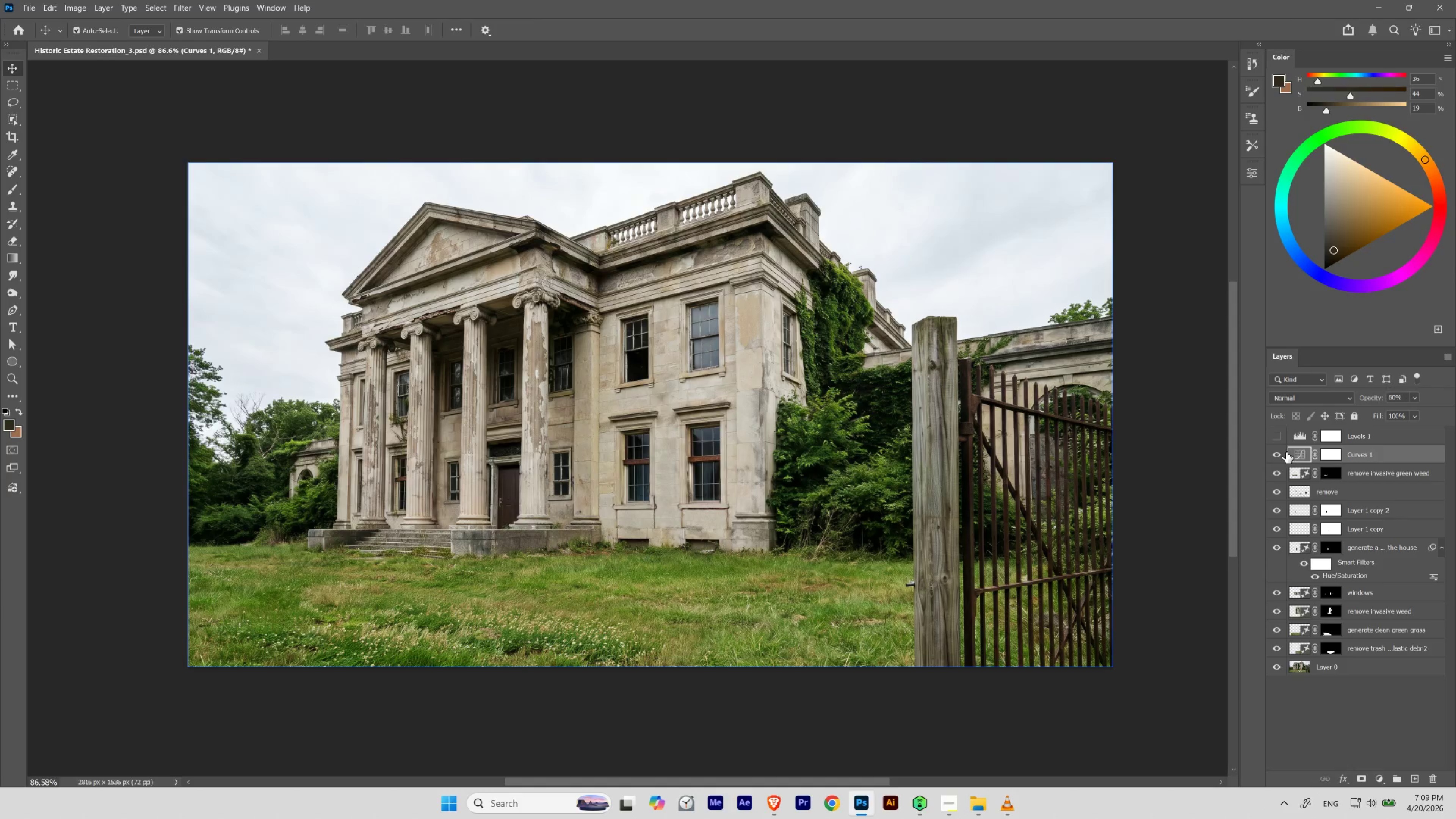 
left_click([1277, 453])
 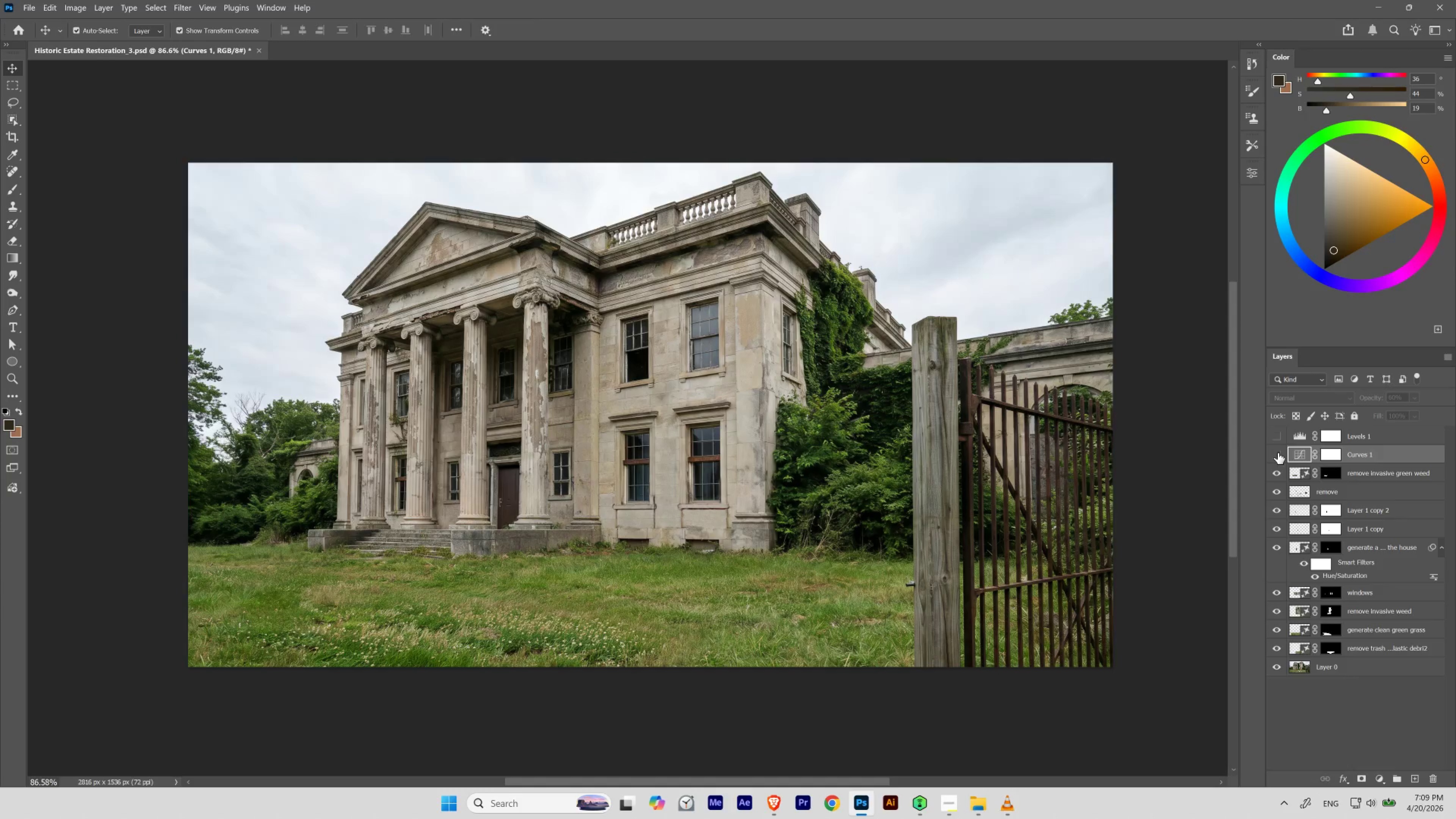 
left_click([1277, 453])
 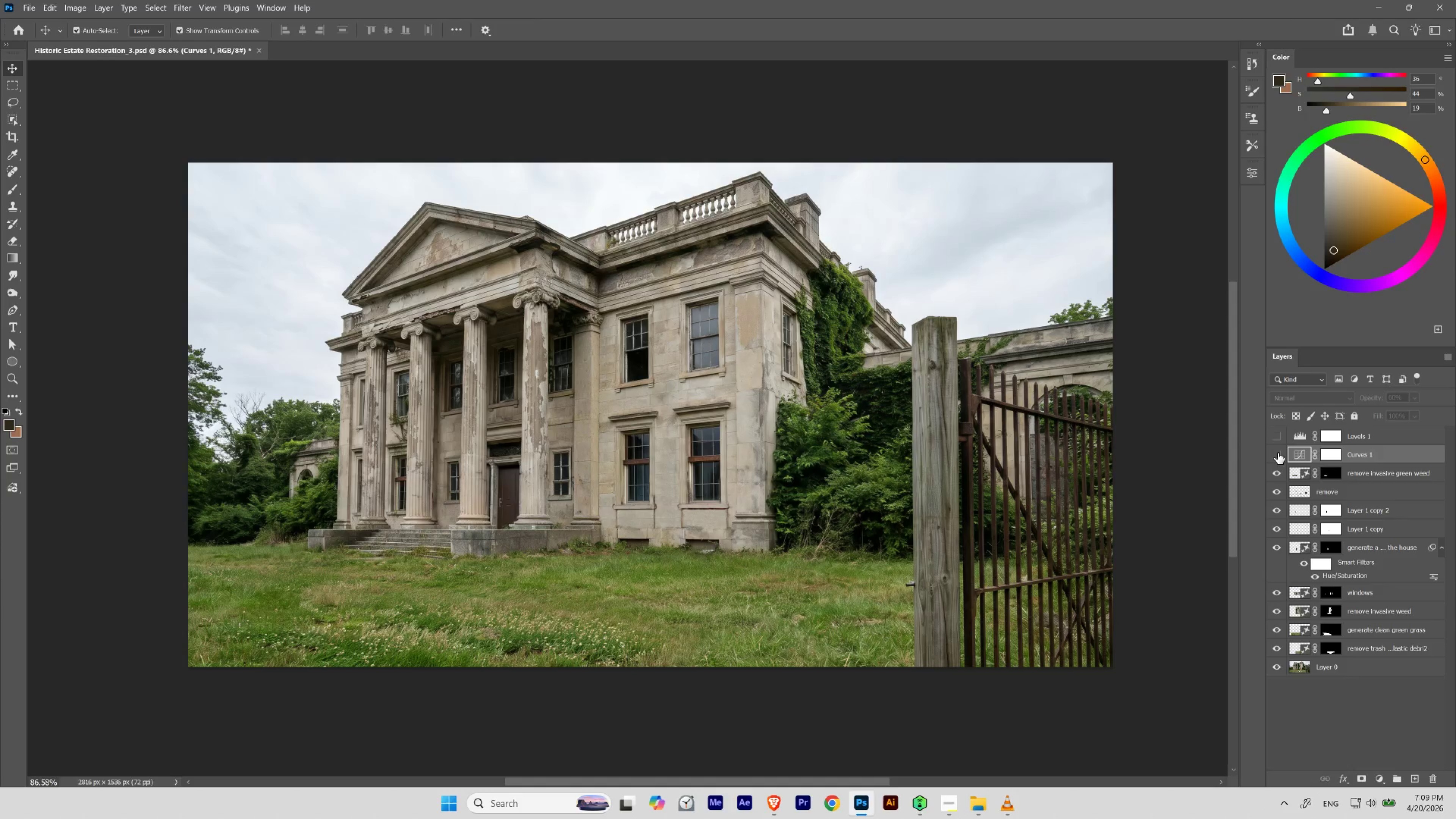 
double_click([1277, 453])
 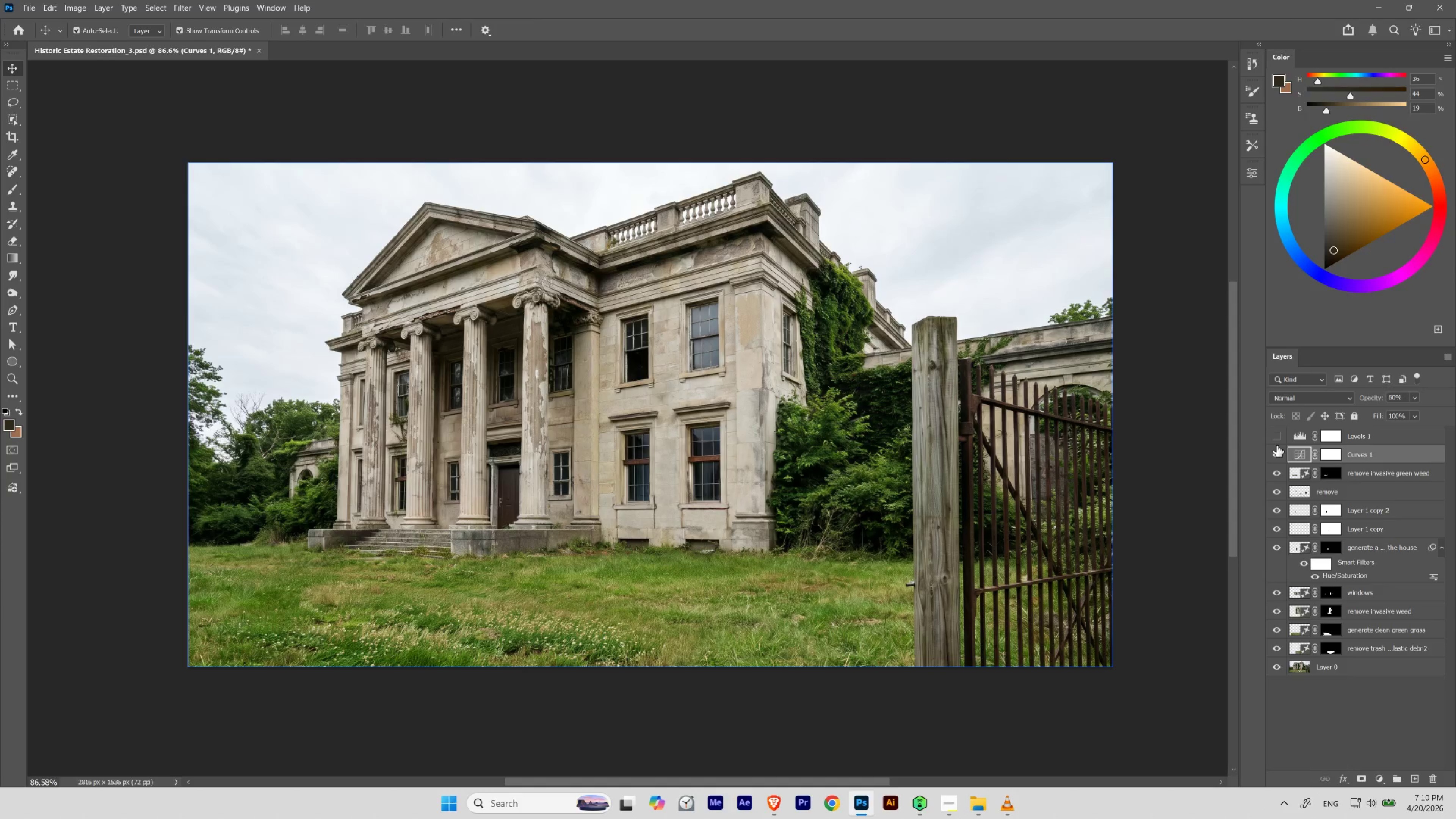 
left_click([1277, 436])
 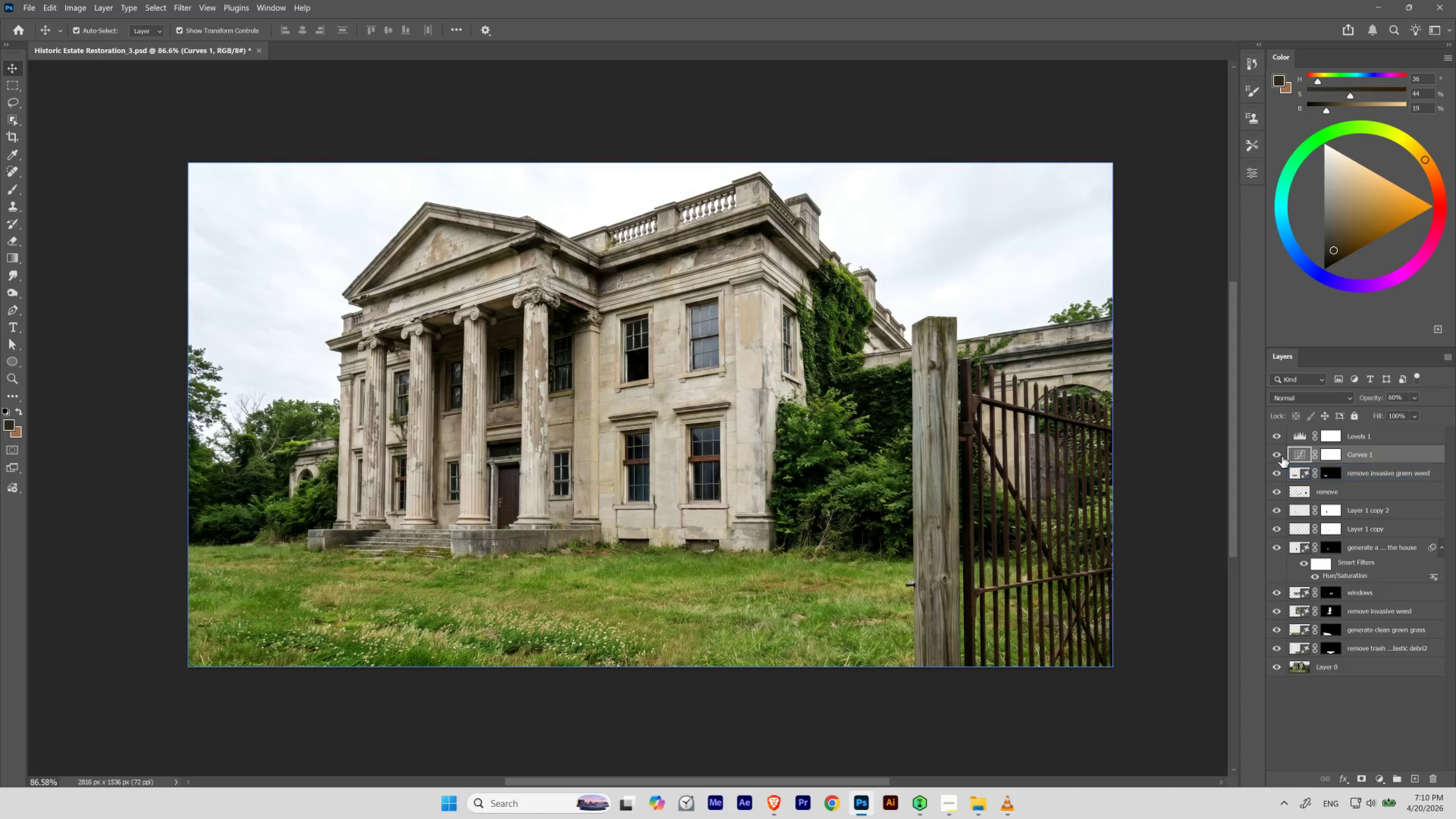 
left_click_drag(start_coordinate=[1280, 453], to_coordinate=[1280, 437])
 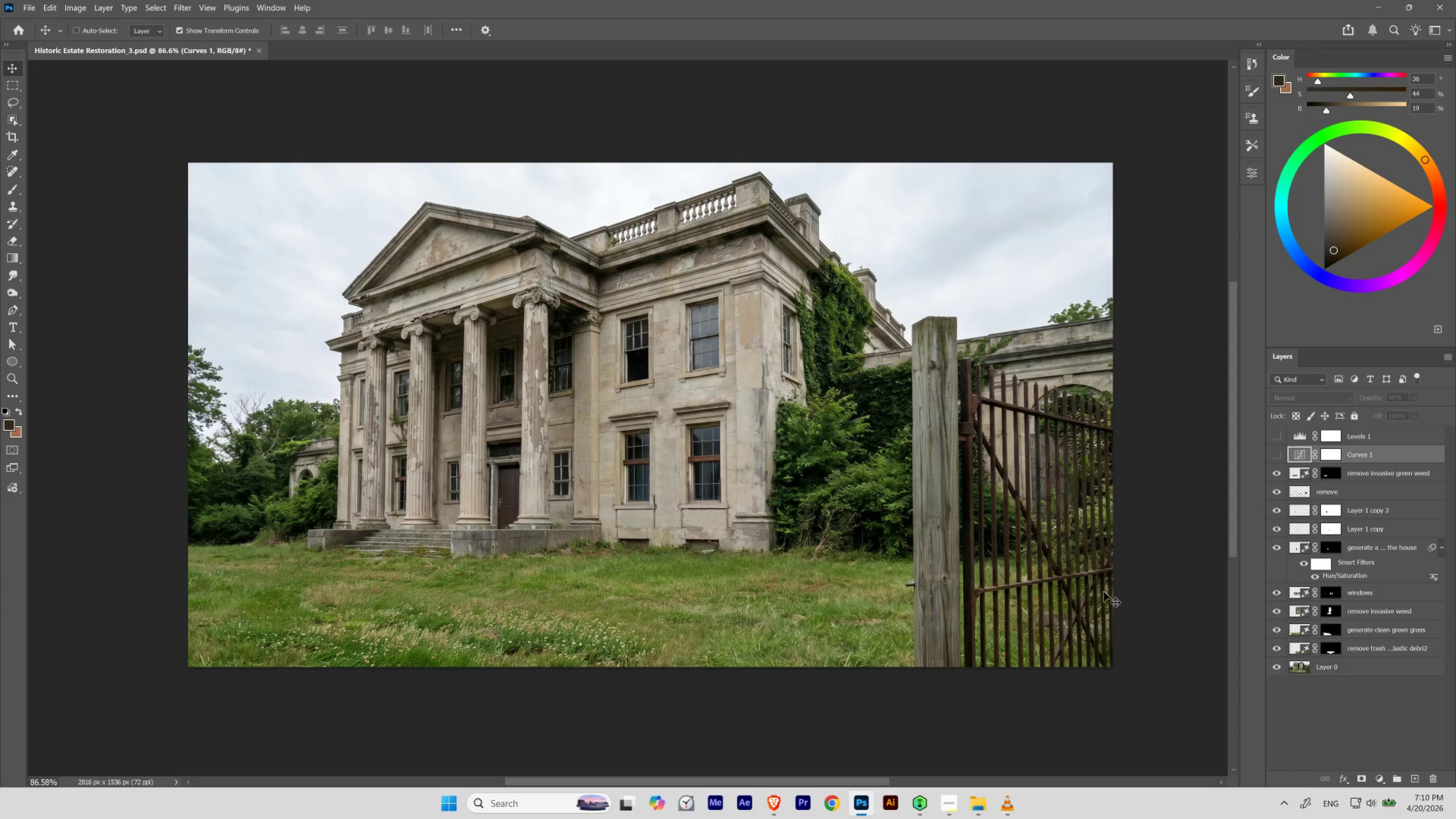 
key(Control+Z)
 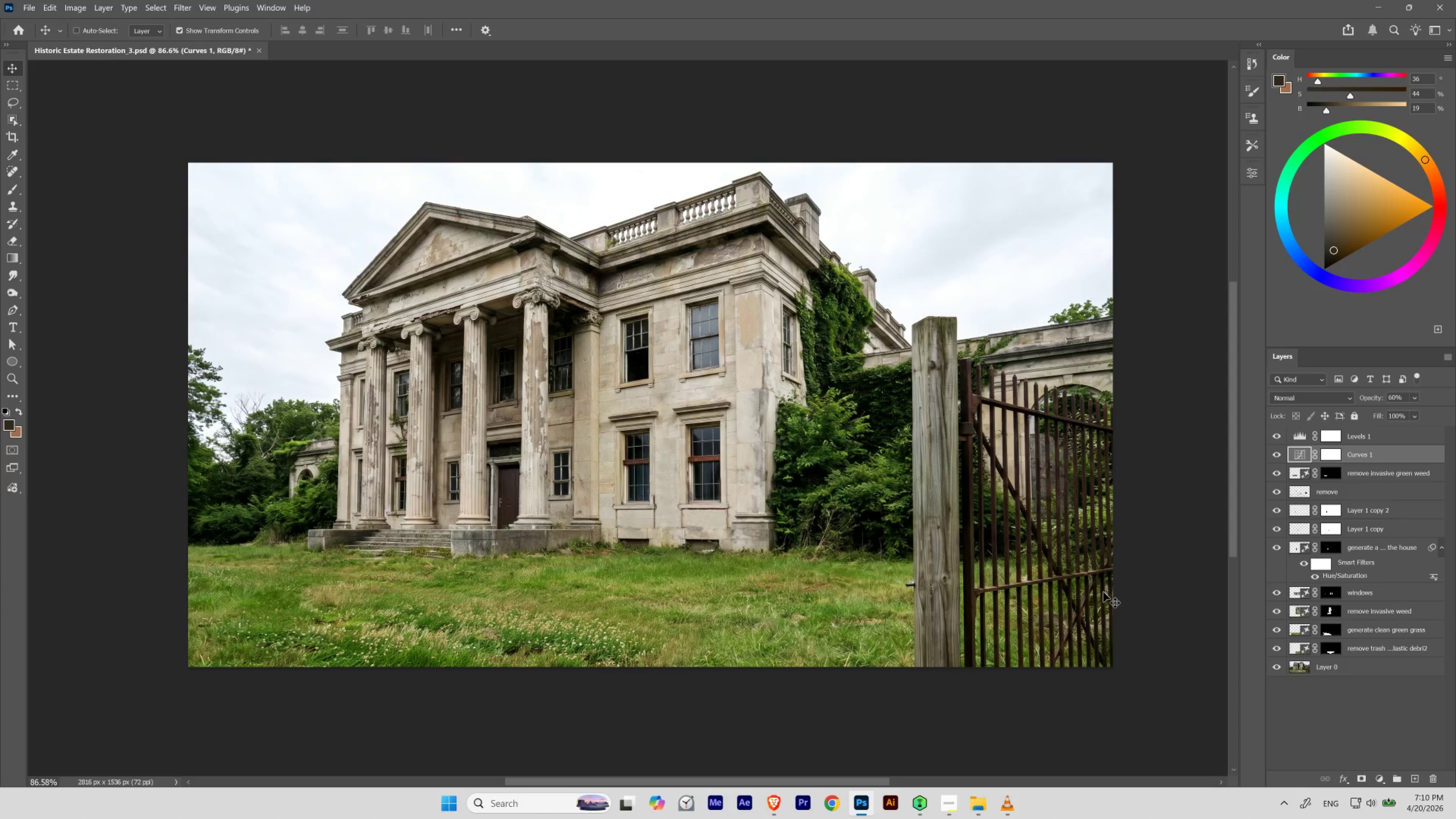 
key(Control+Shift+Z)
 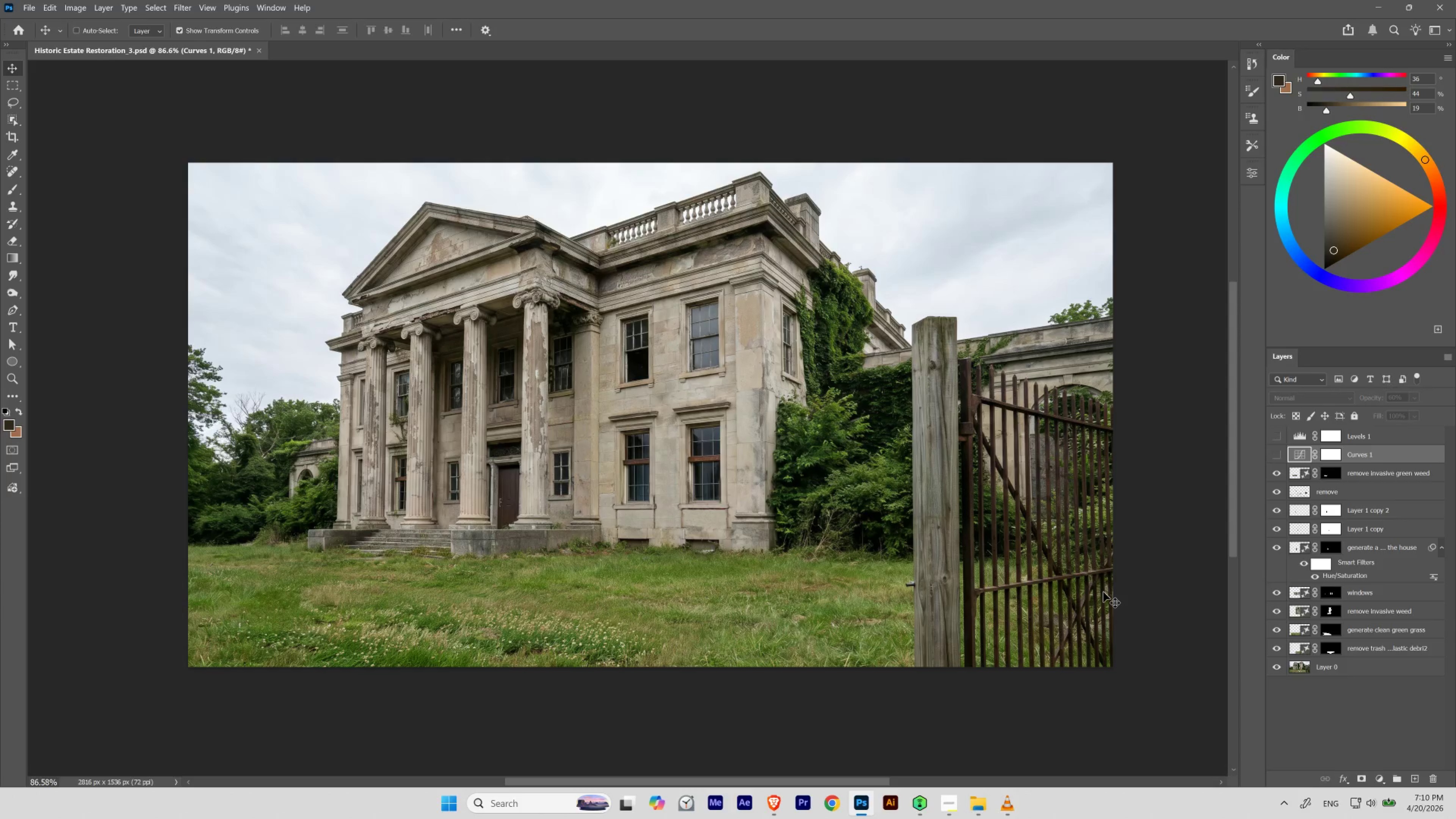 
key(Control+Z)
 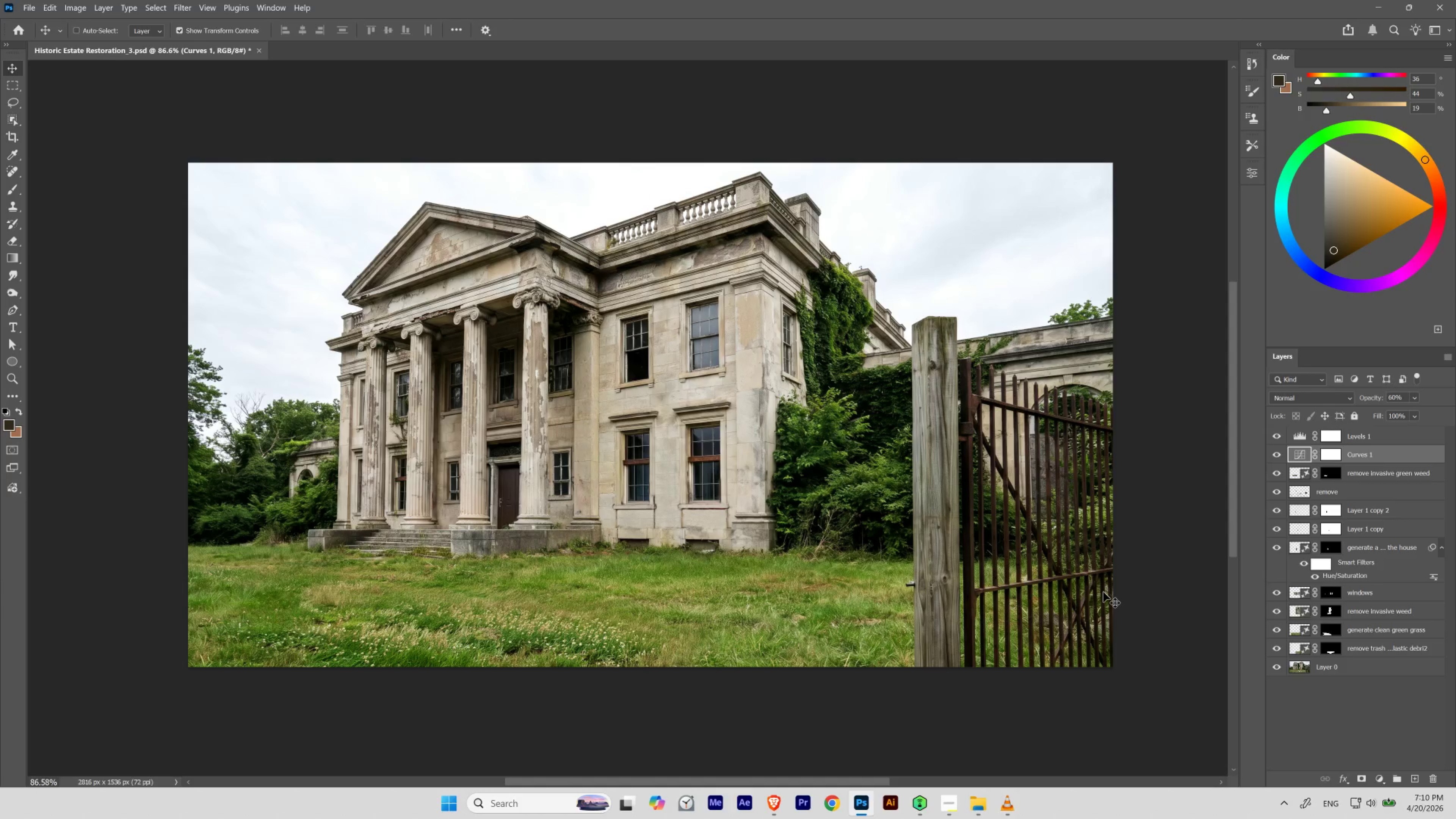 
key(Control+Shift+Z)
 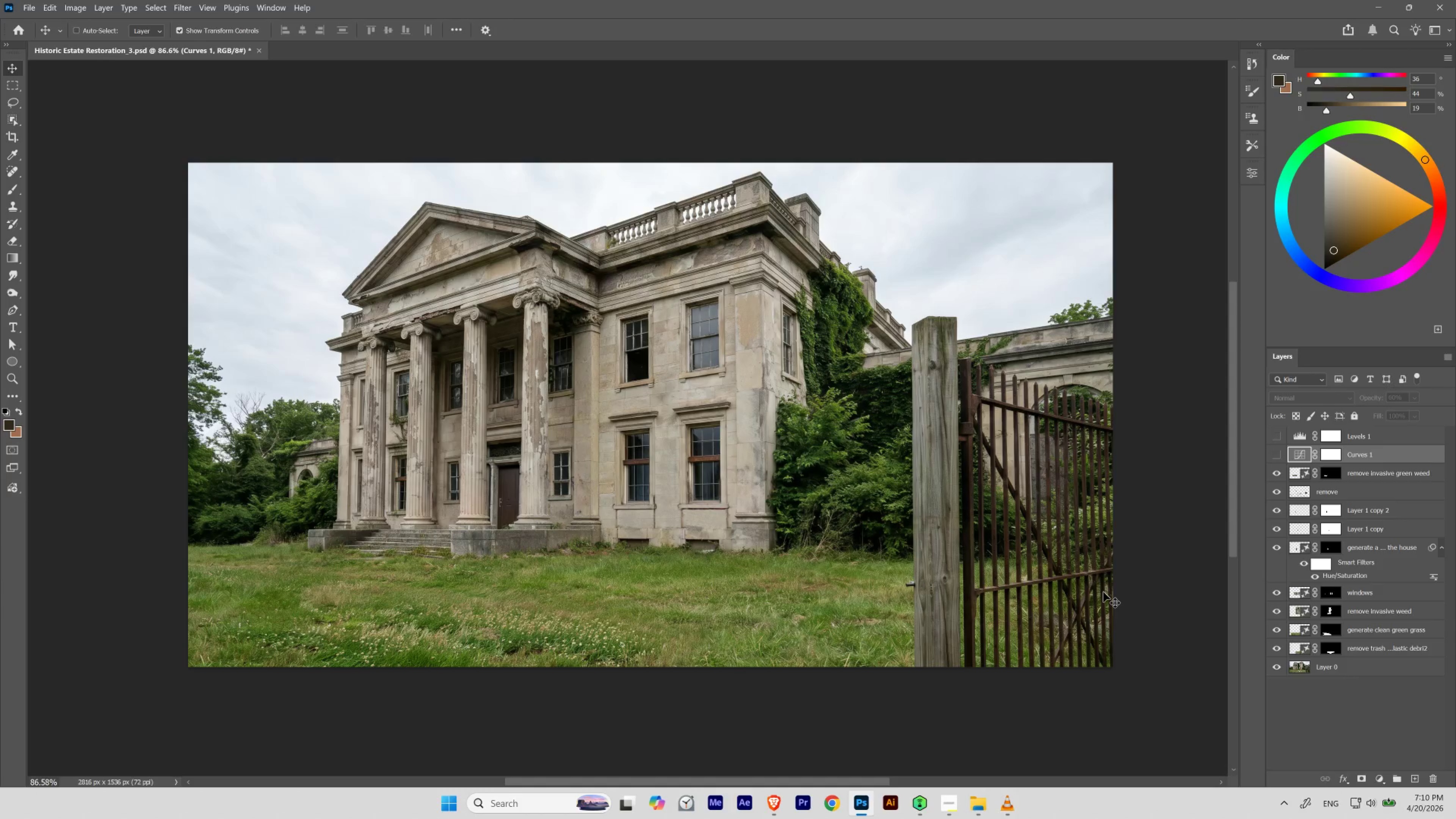 
key(Control+Z)
 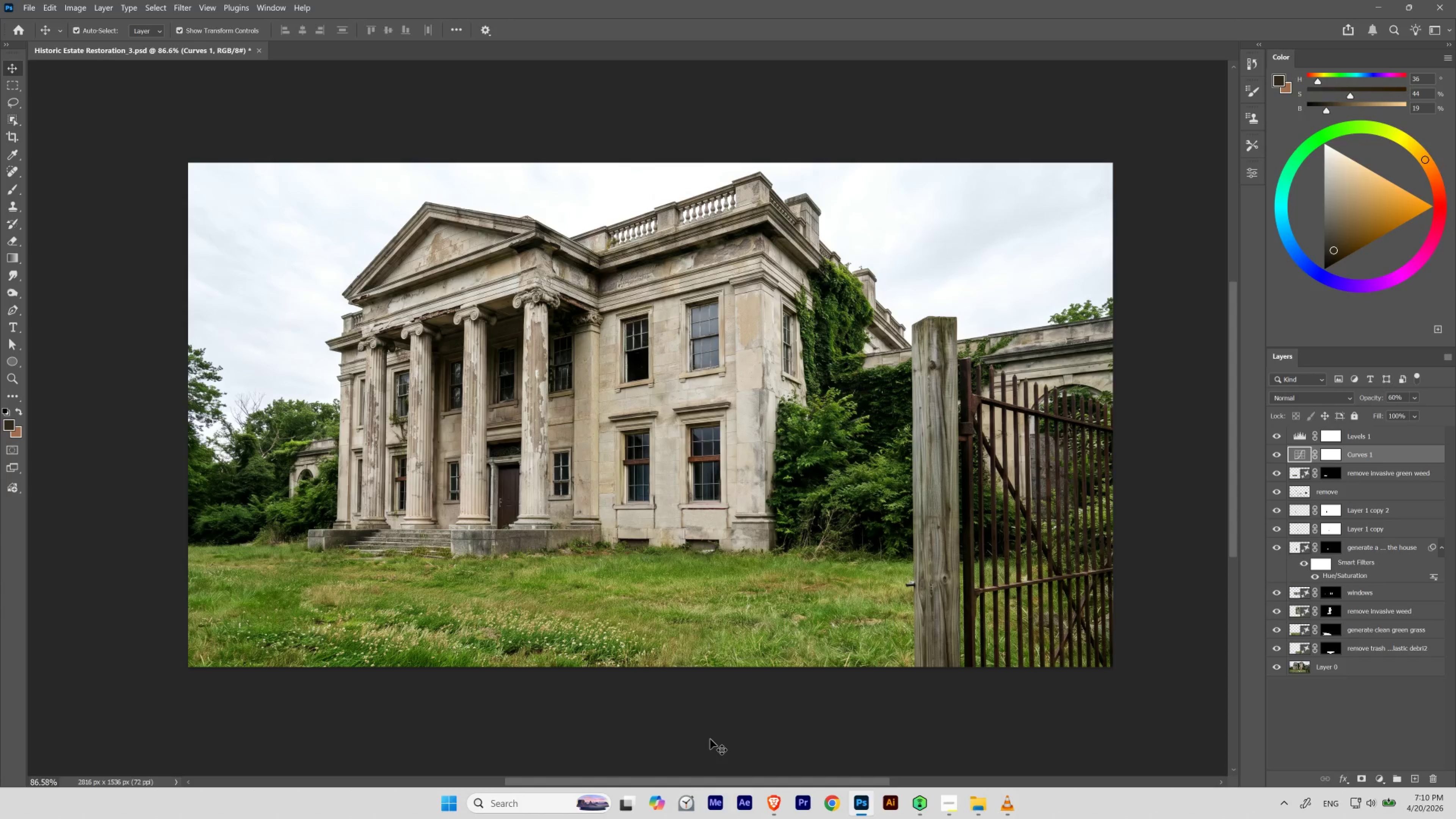 
key(Control+Z)
 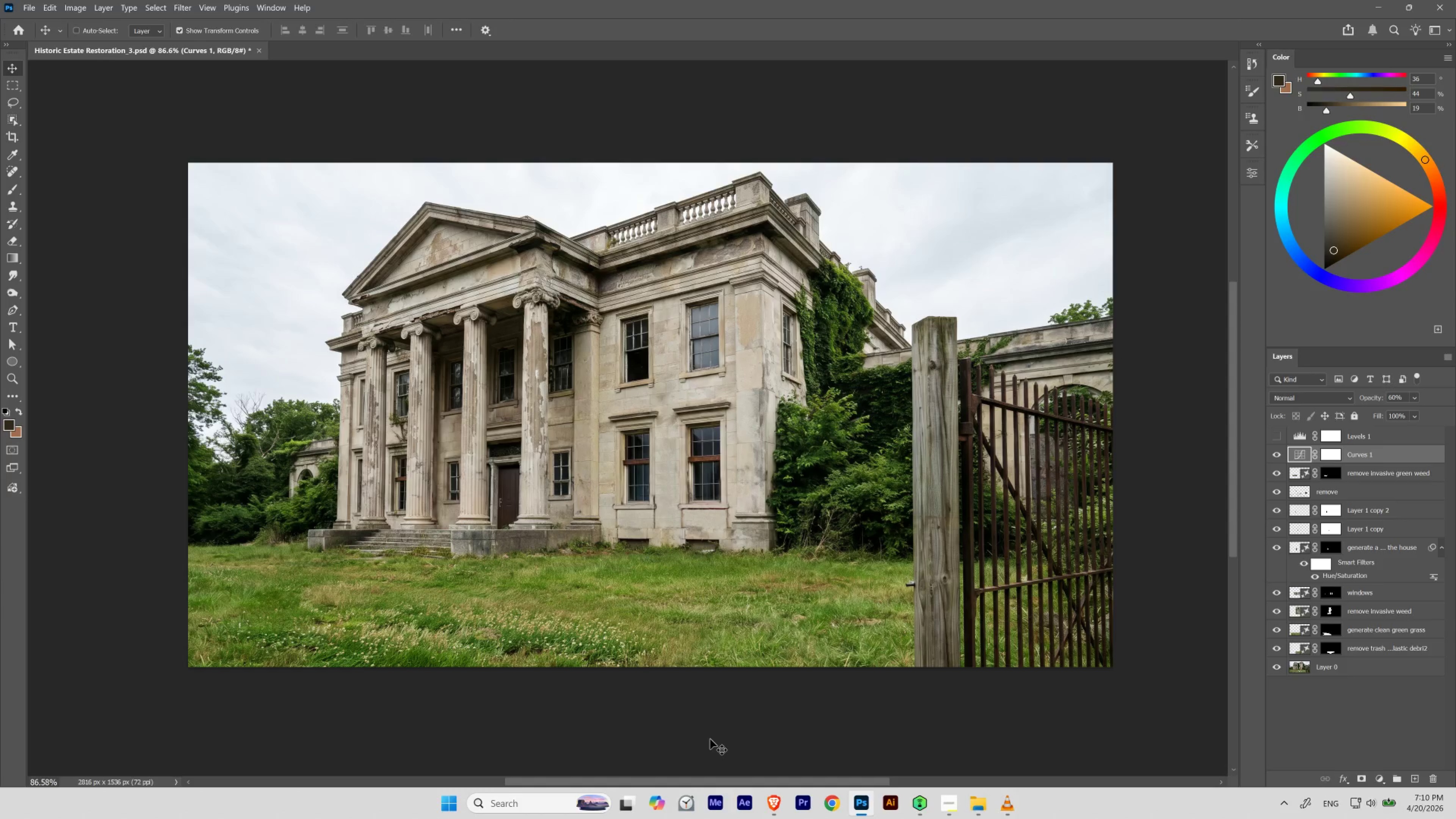 
key(Control+Shift+Z)
 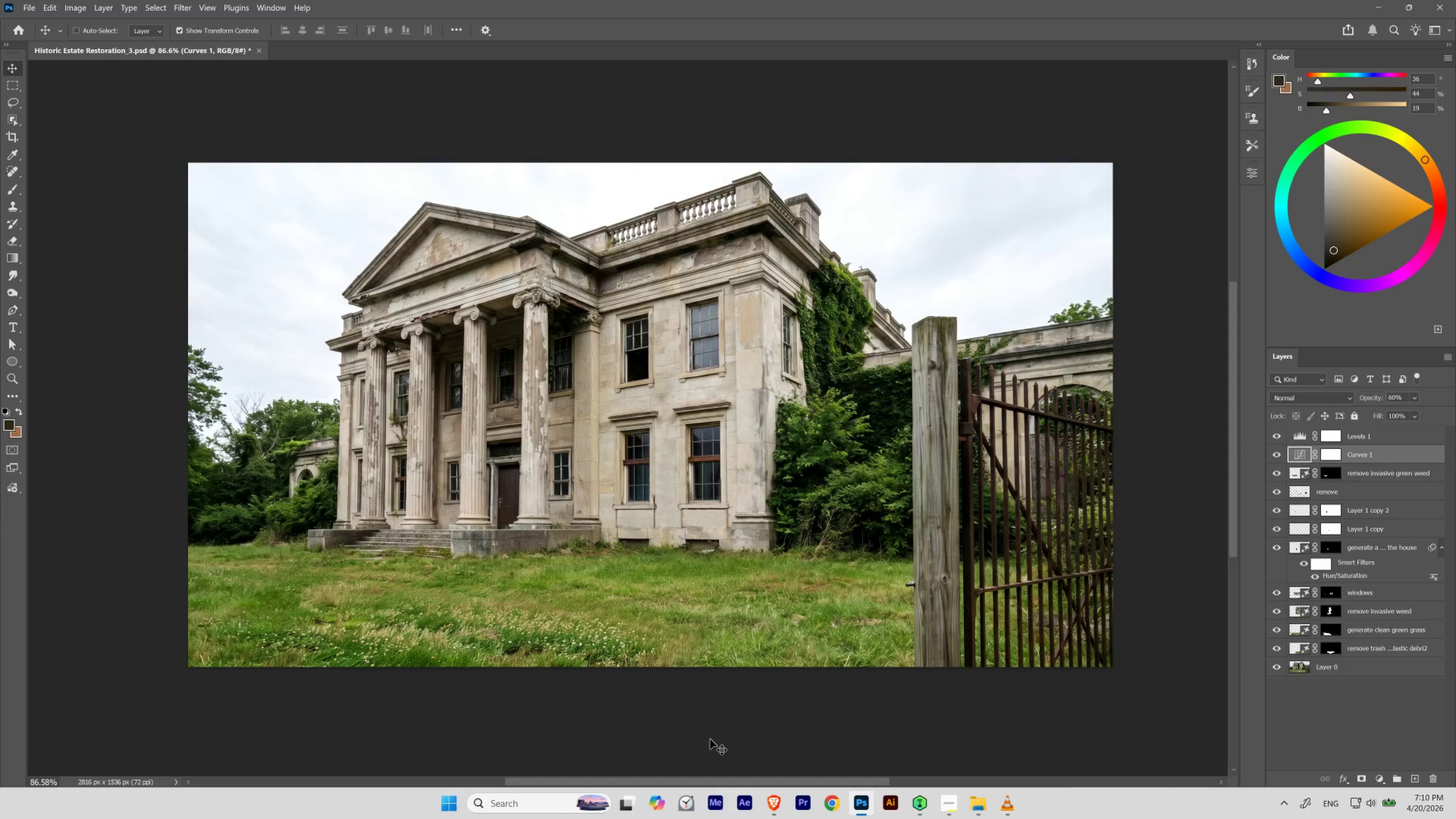 
key(Control+Z)
 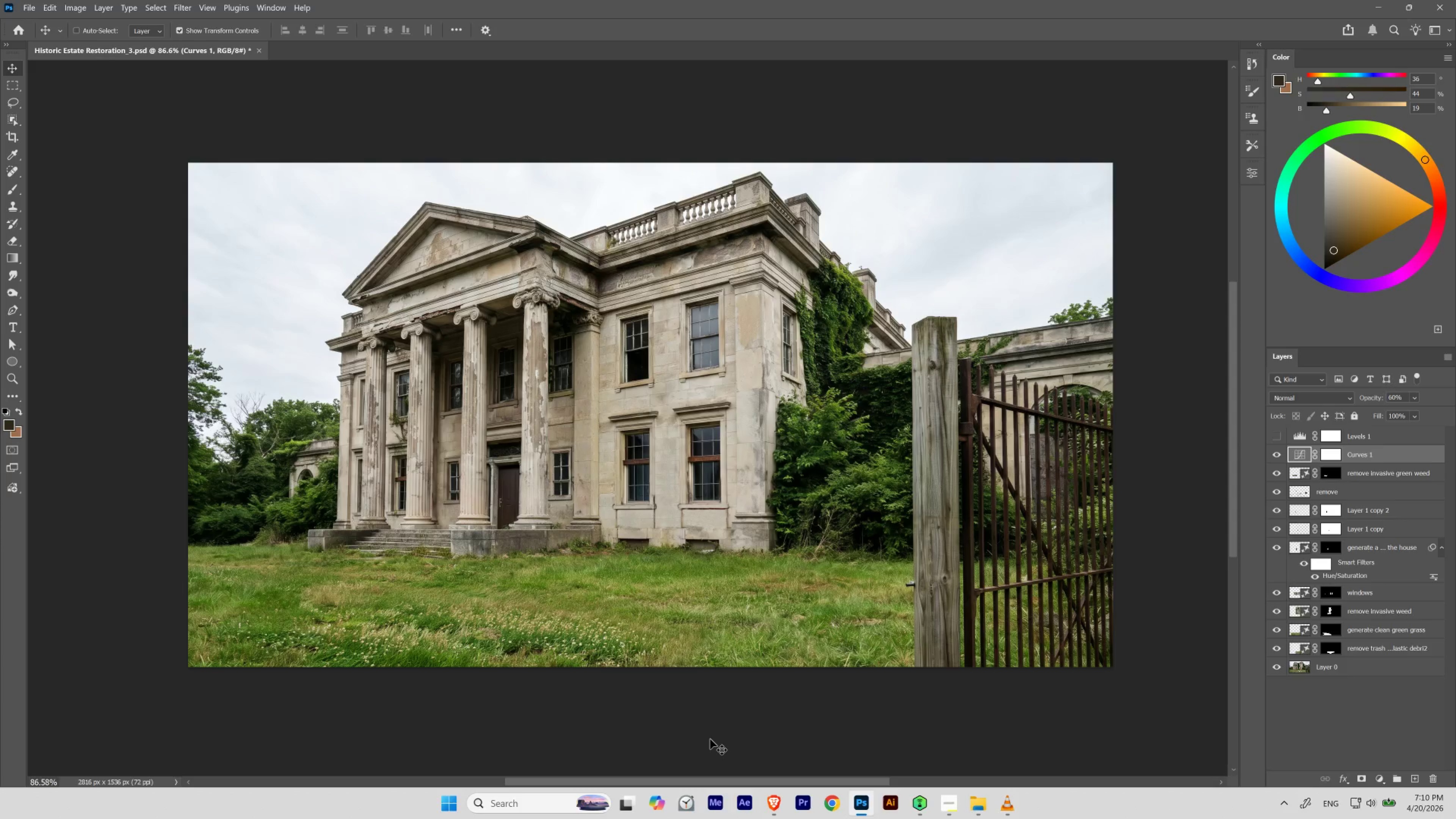 
key(Control+Shift+Z)
 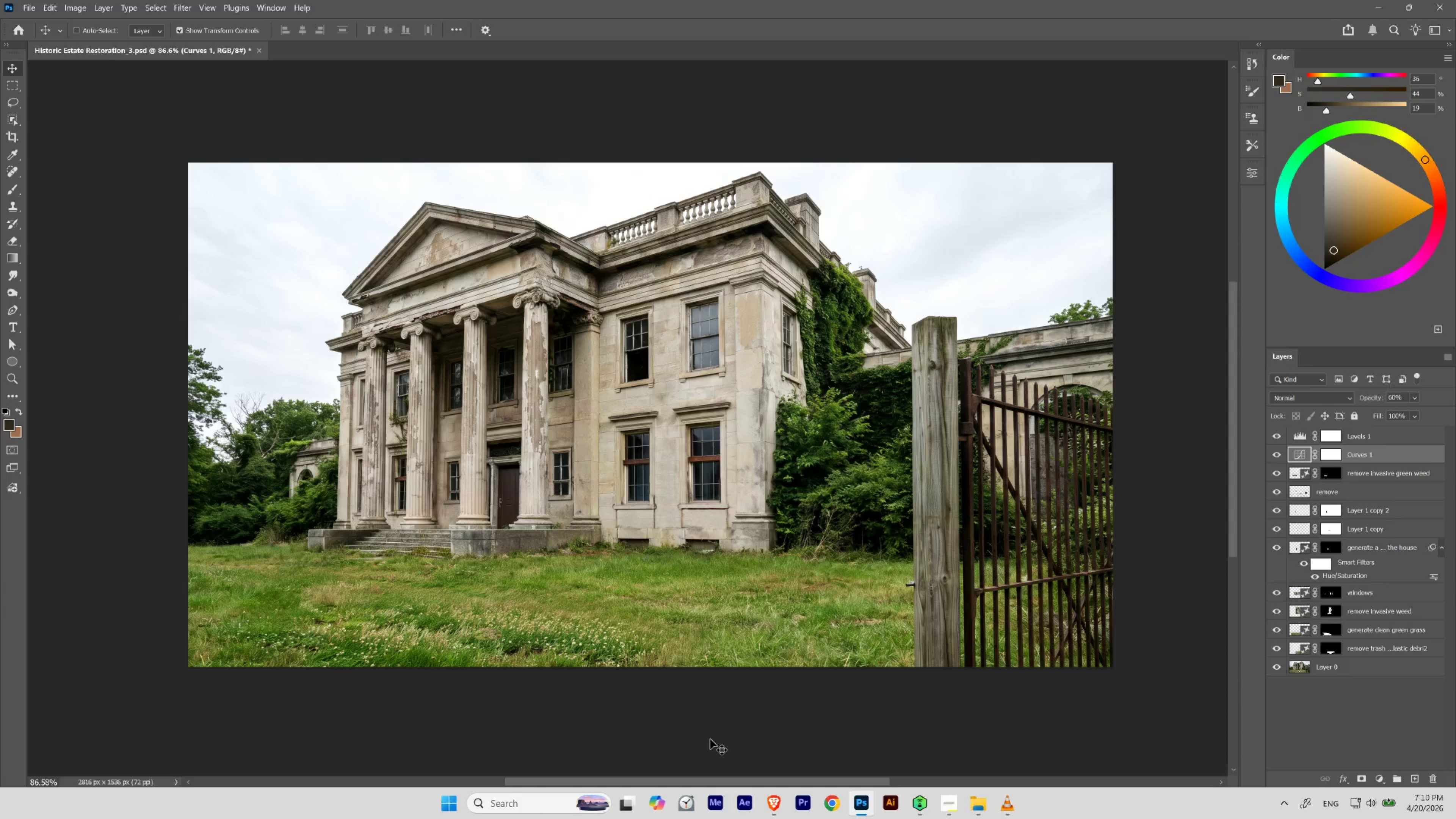 
key(Control+Shift+Z)
 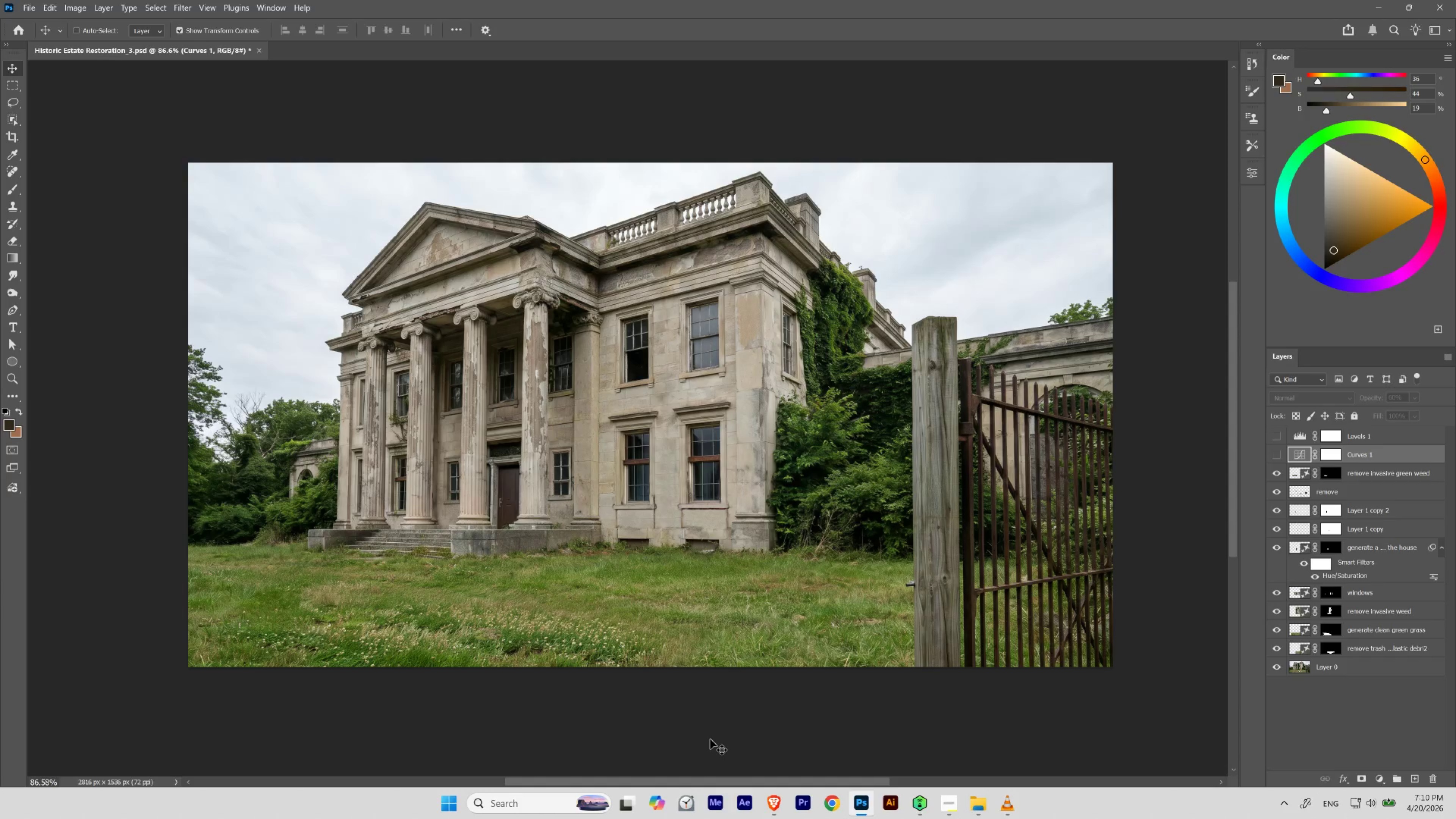 
key(Control+Z)
 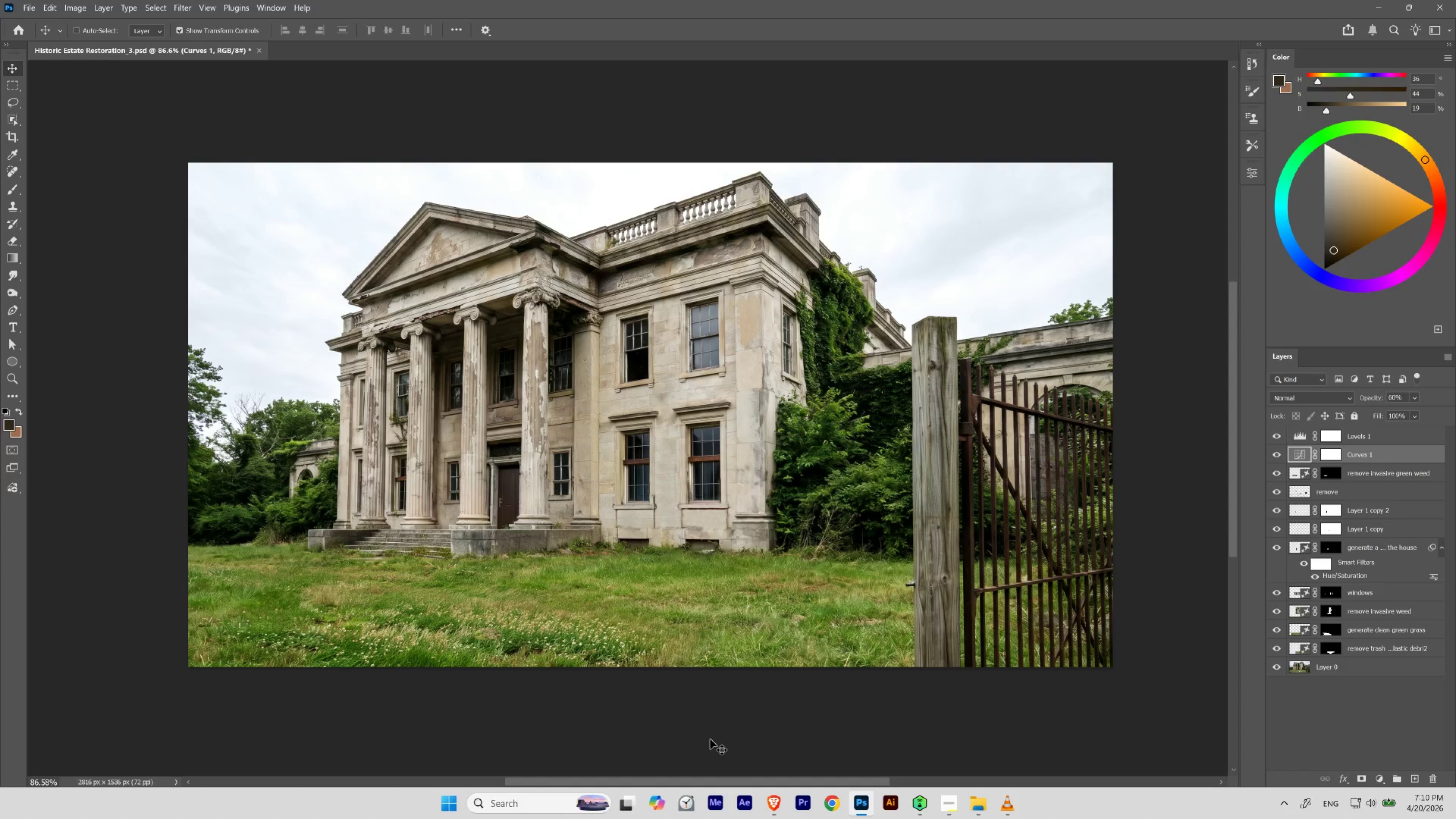 
key(Control+Shift+Z)
 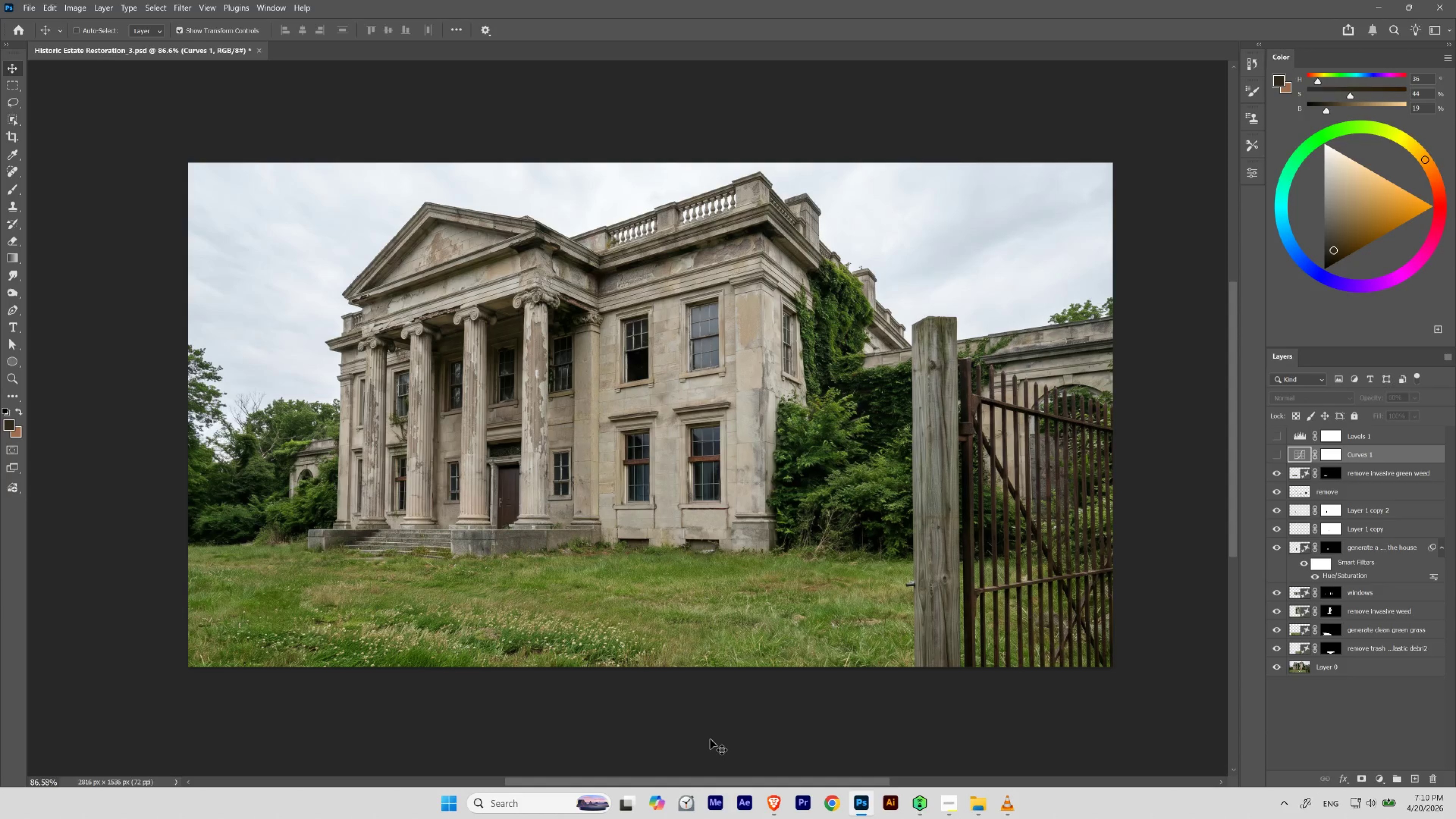 
key(Control+Z)
 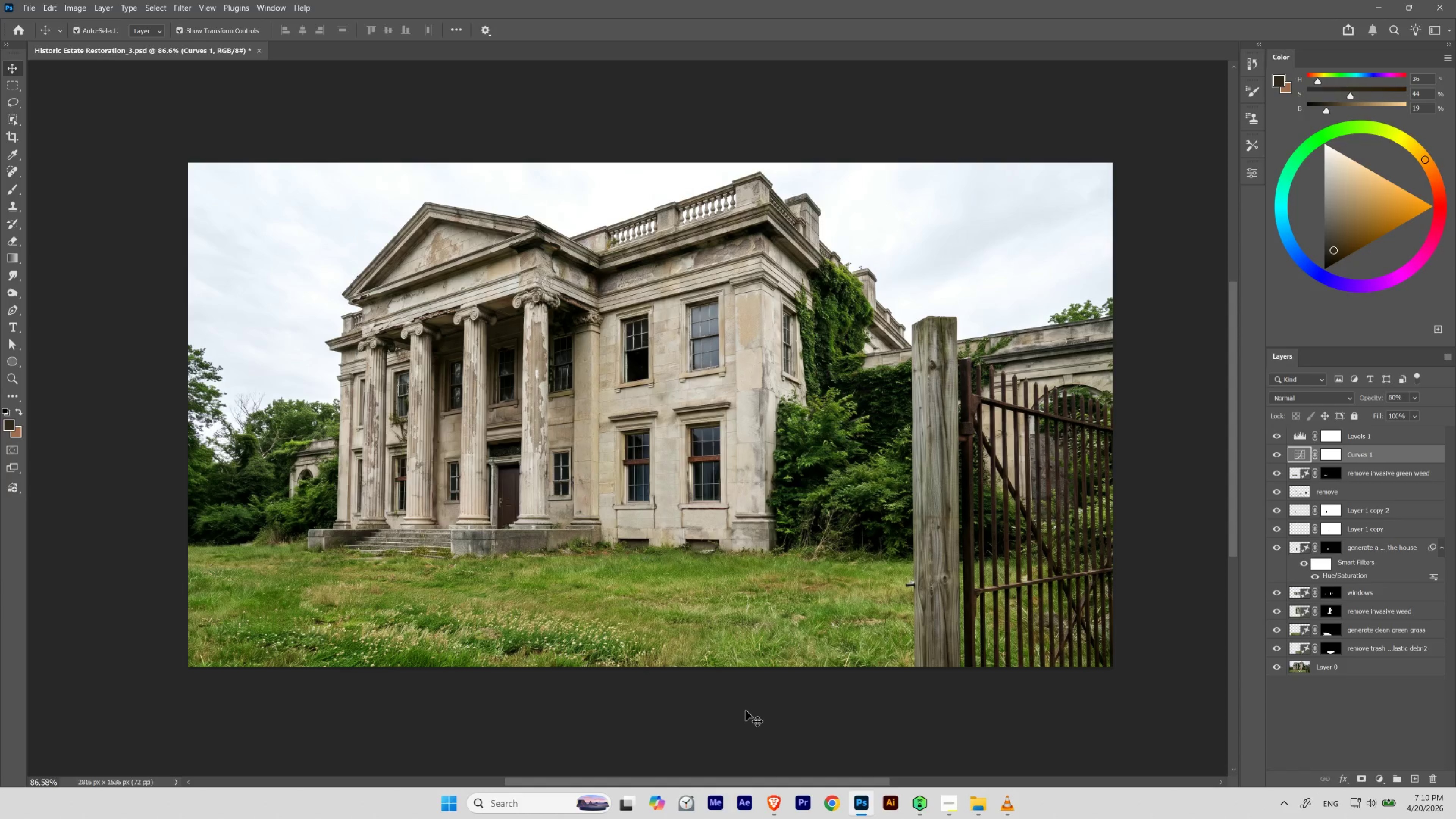 
key(Control+S)
 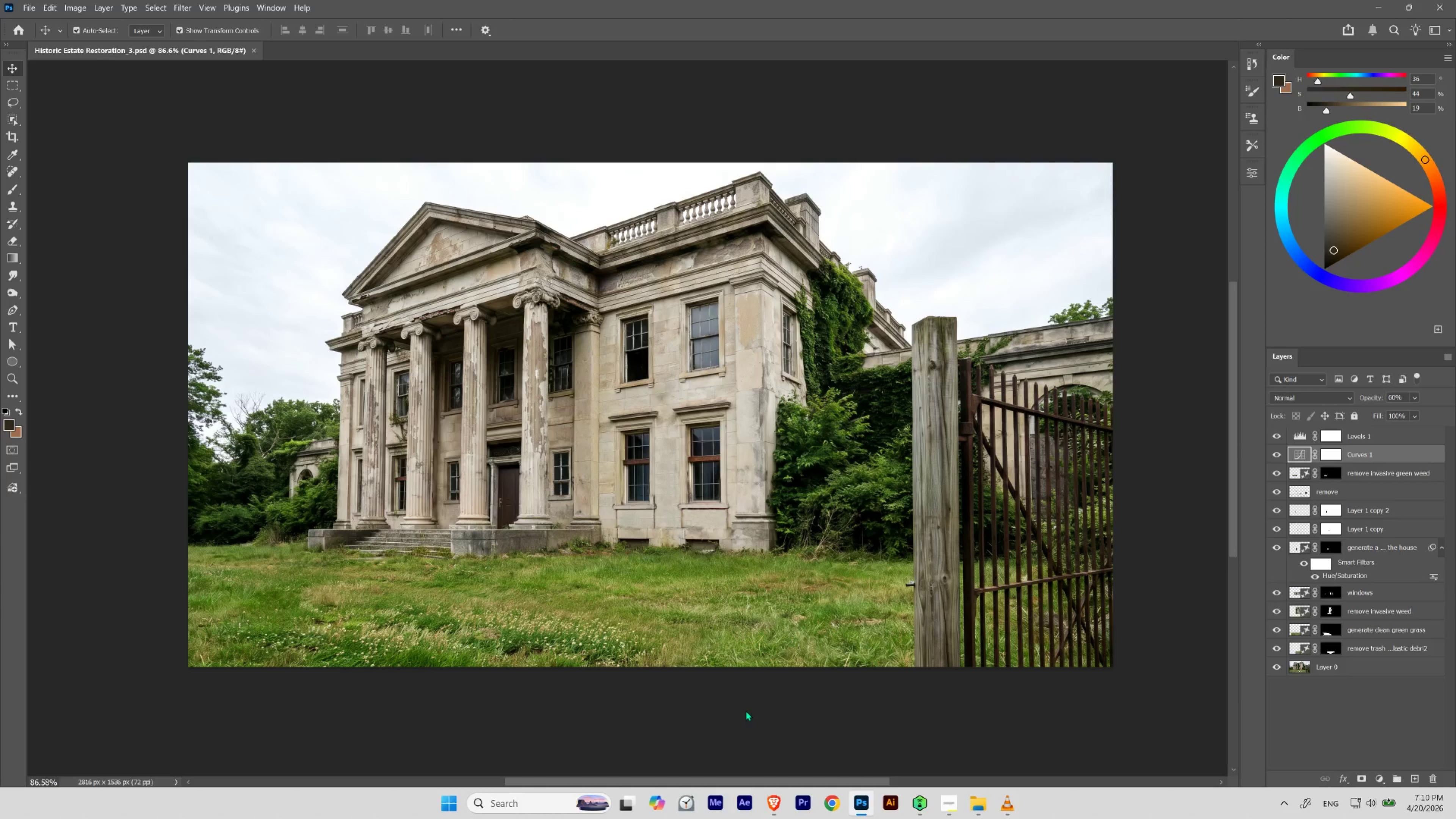 
hold_key(key=ControlLeft, duration=1.05)
 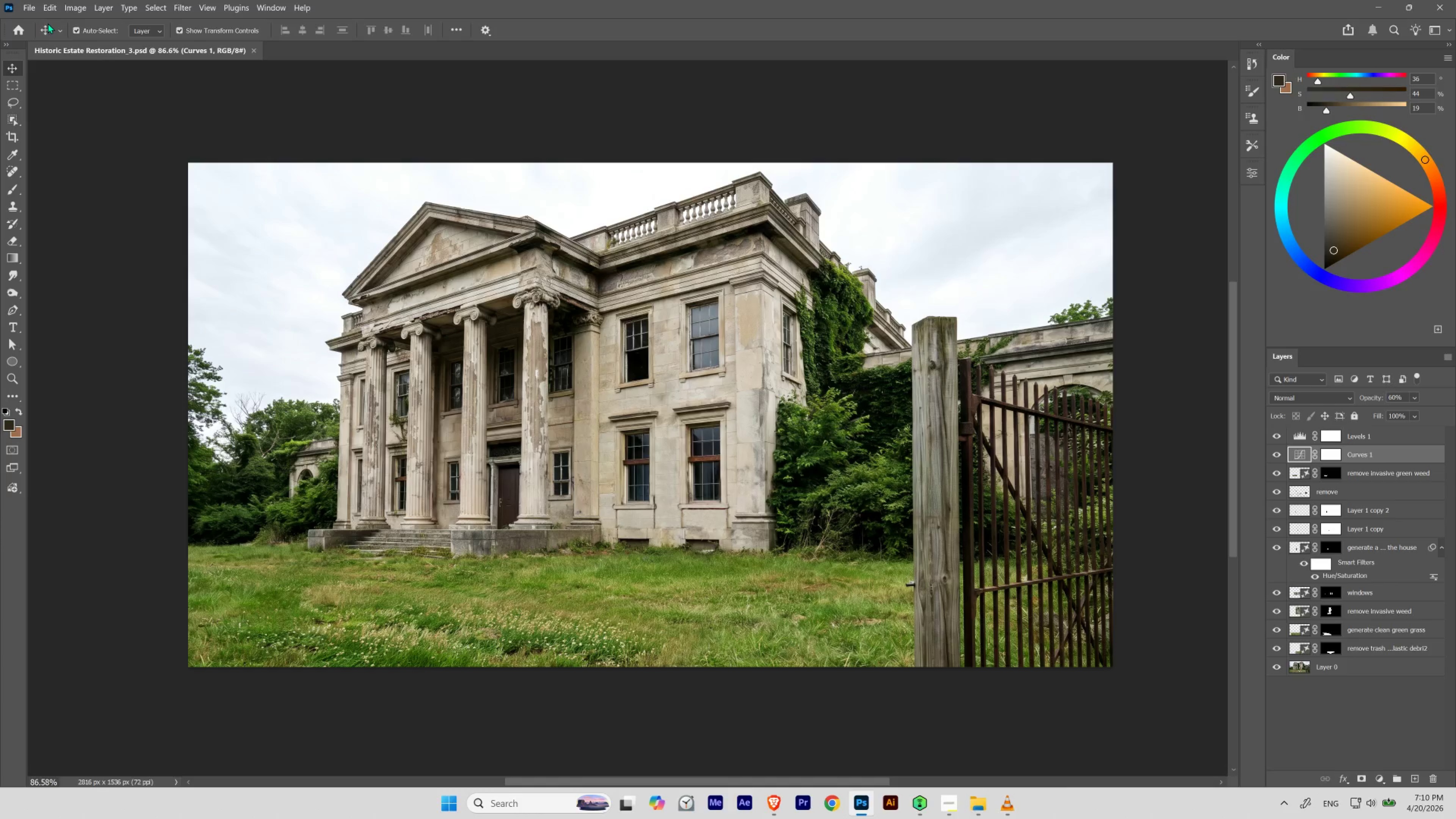 
hold_key(key=ShiftLeft, duration=0.92)
 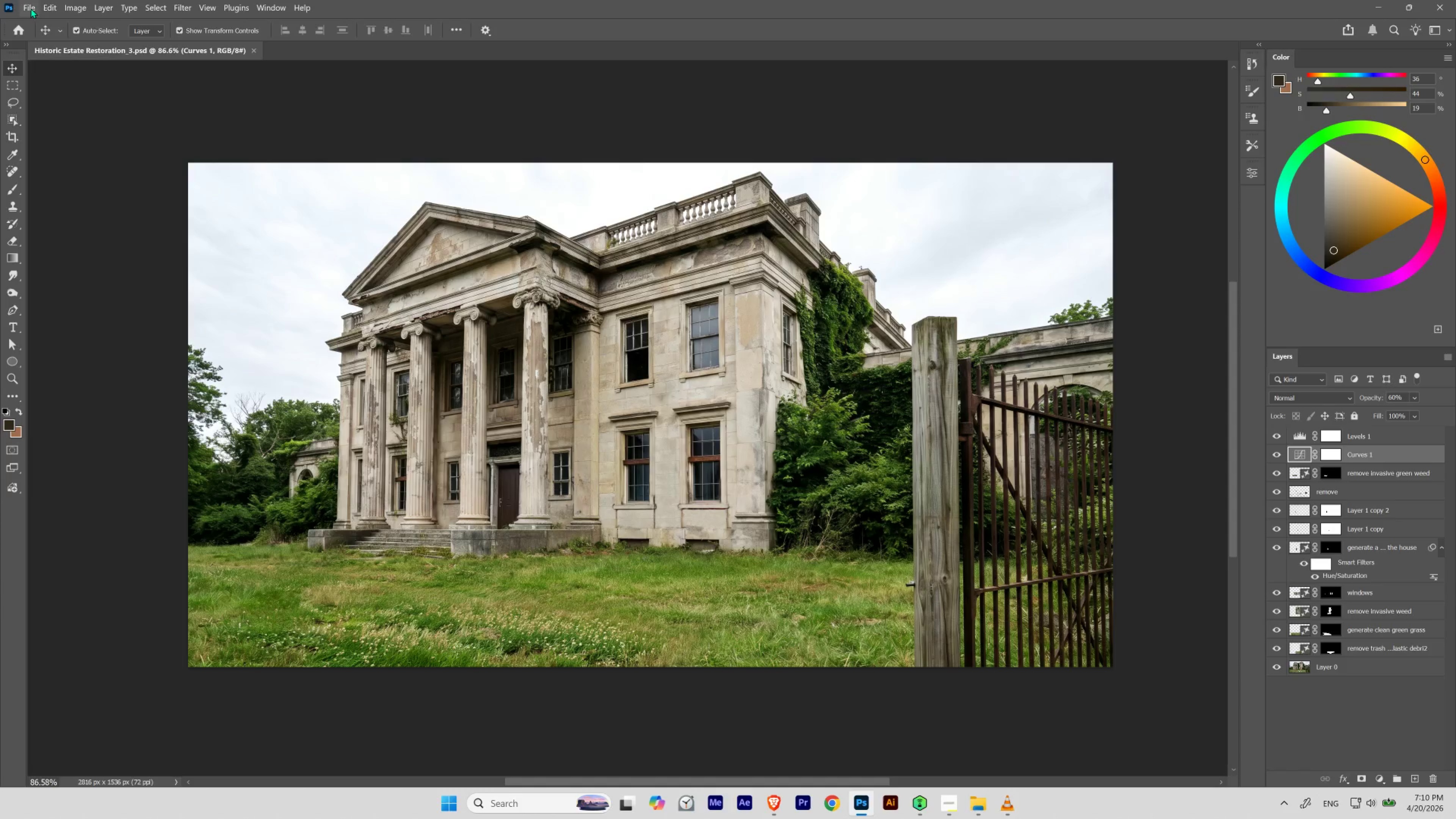 
left_click([30, 8])
 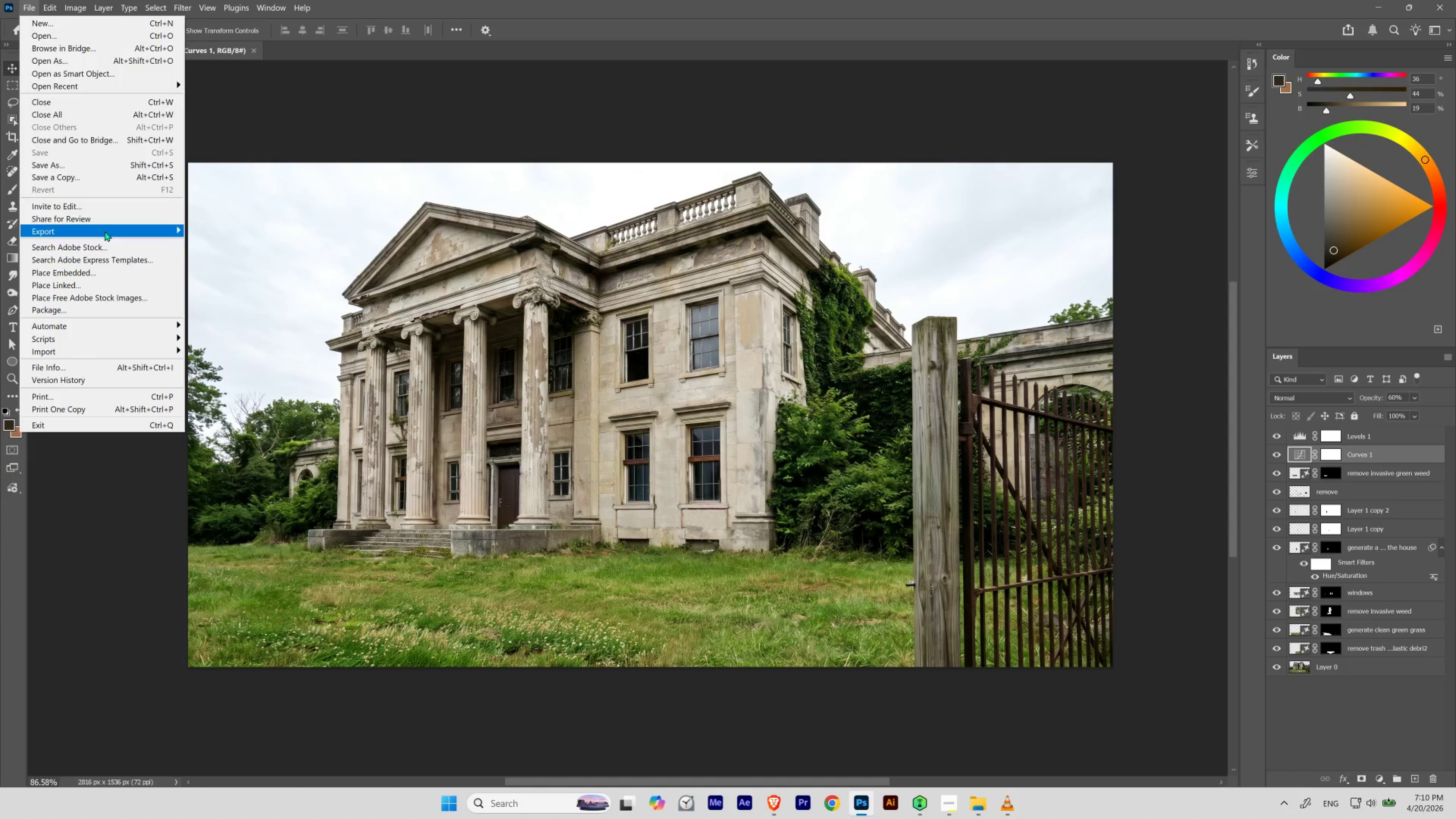 
left_click([105, 231])
 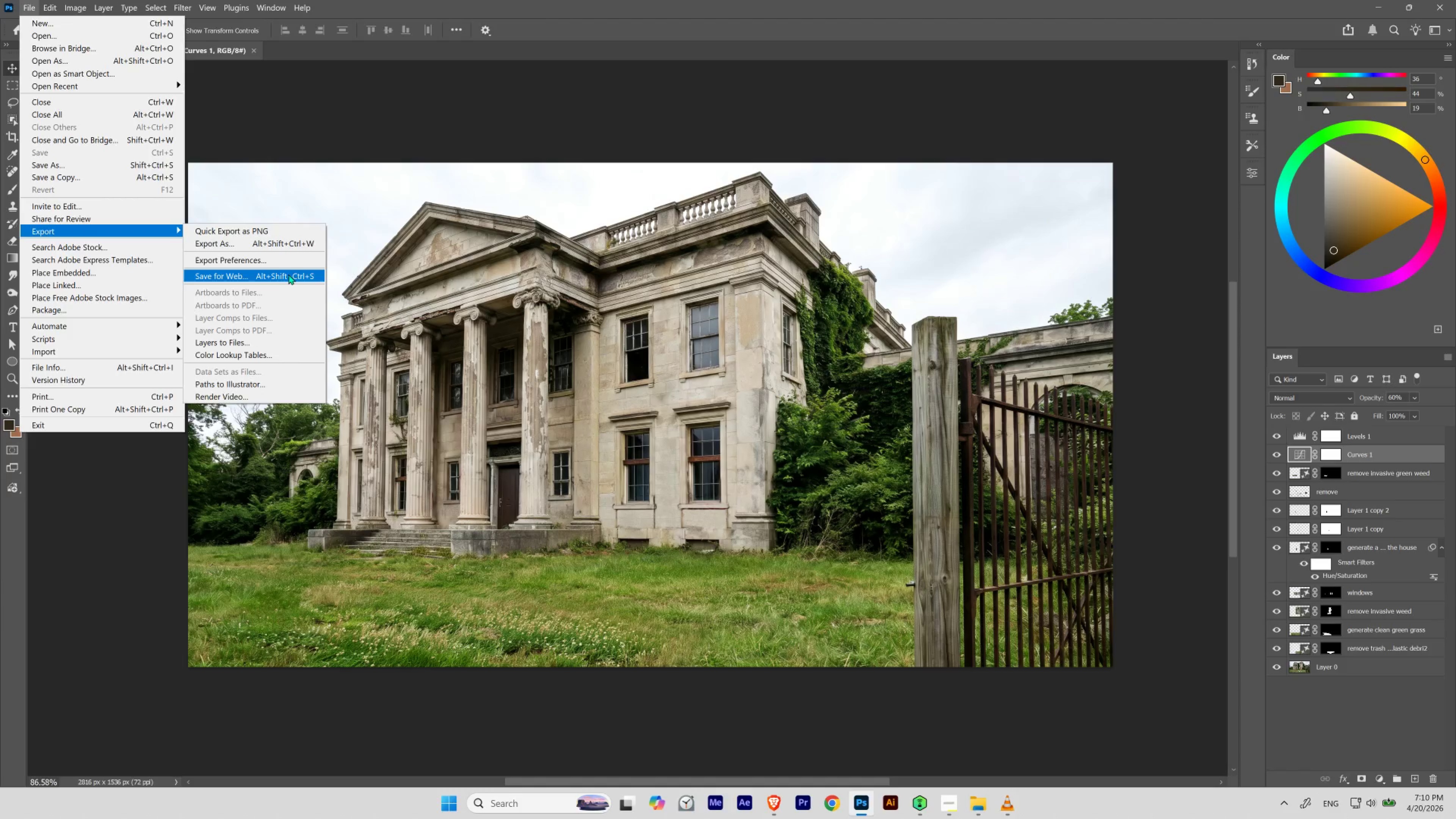 
left_click([288, 274])
 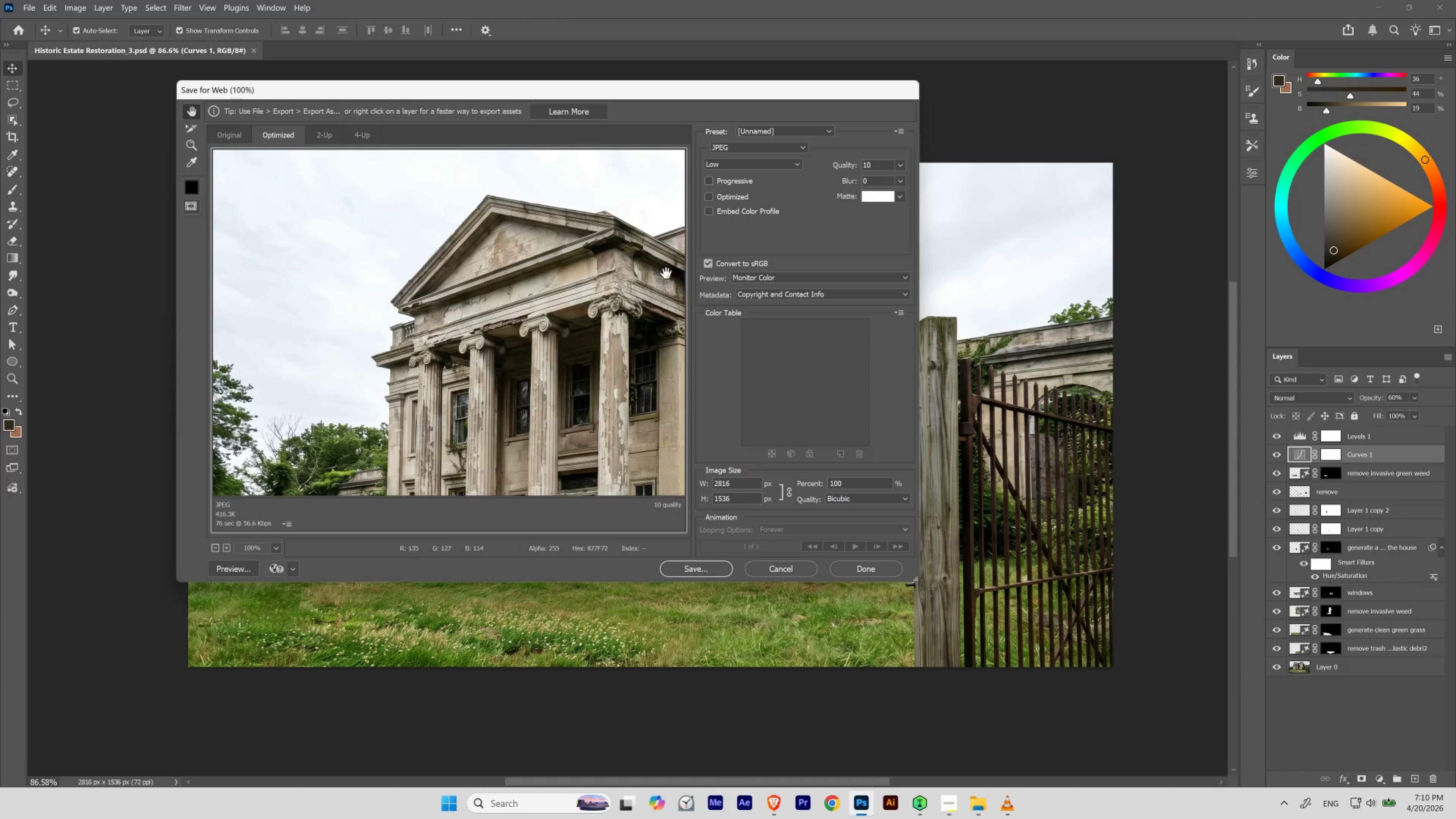 
left_click([742, 165])
 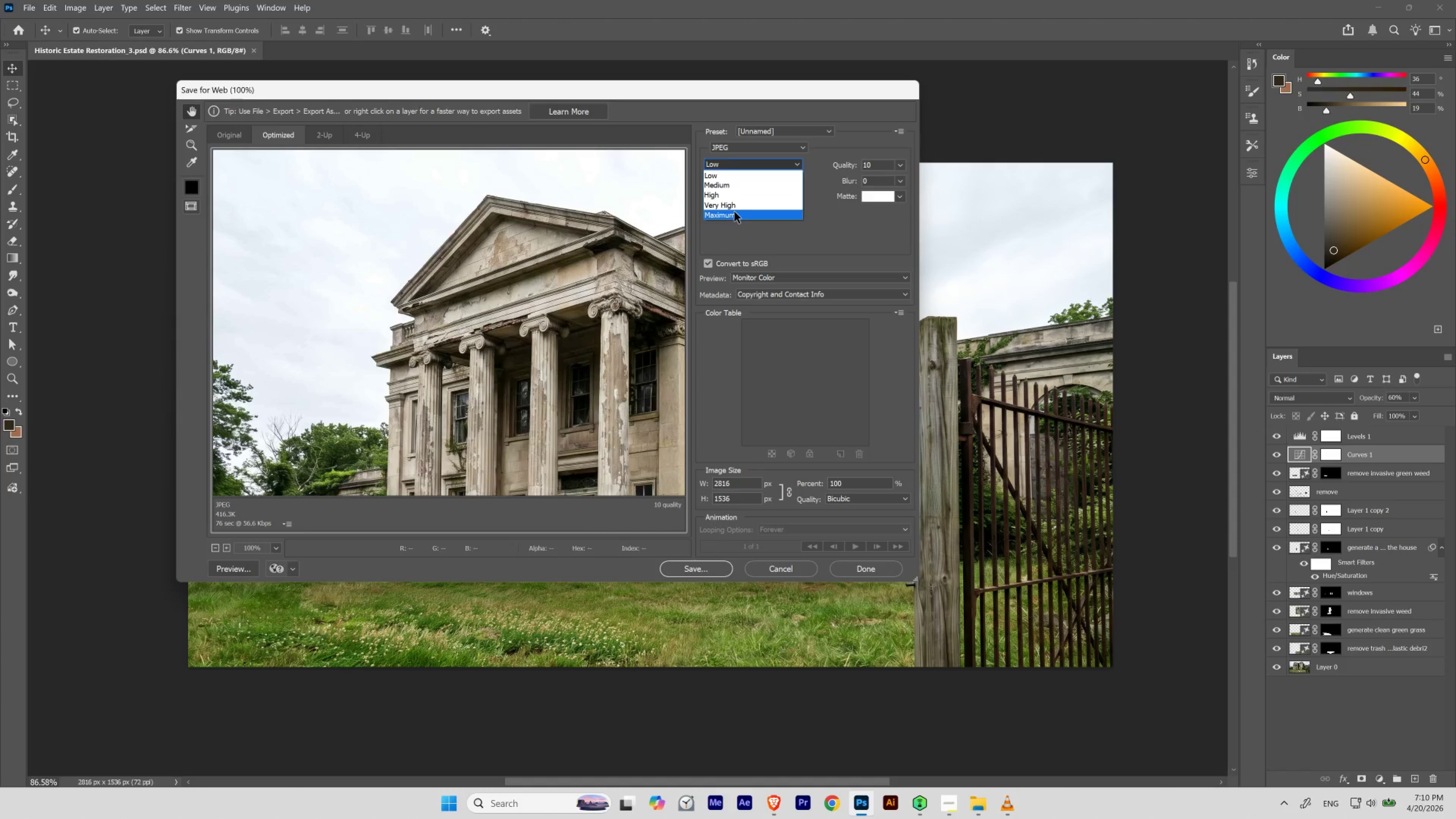 
left_click([734, 211])
 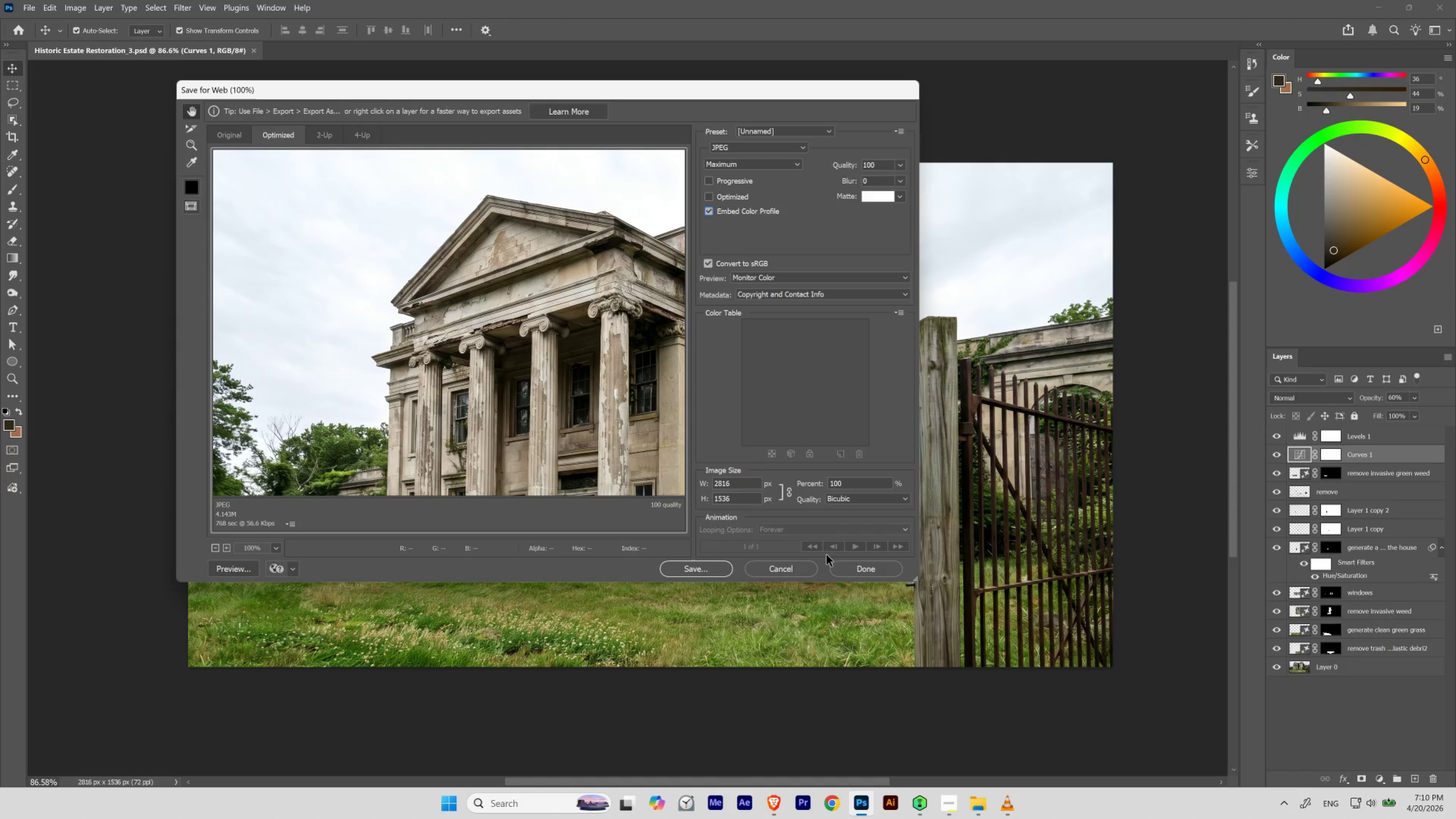 
left_click([720, 569])
 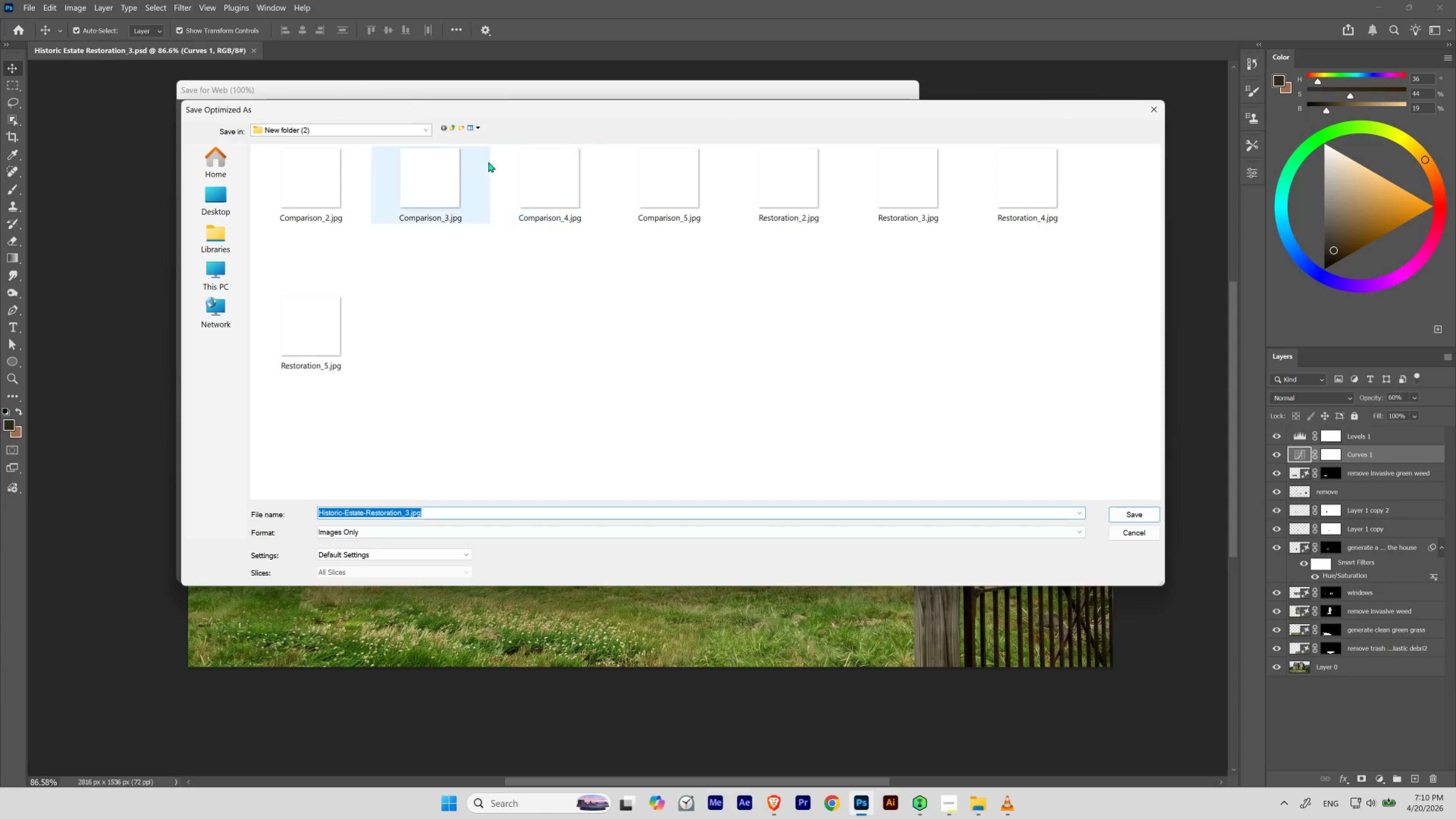 
left_click([452, 127])
 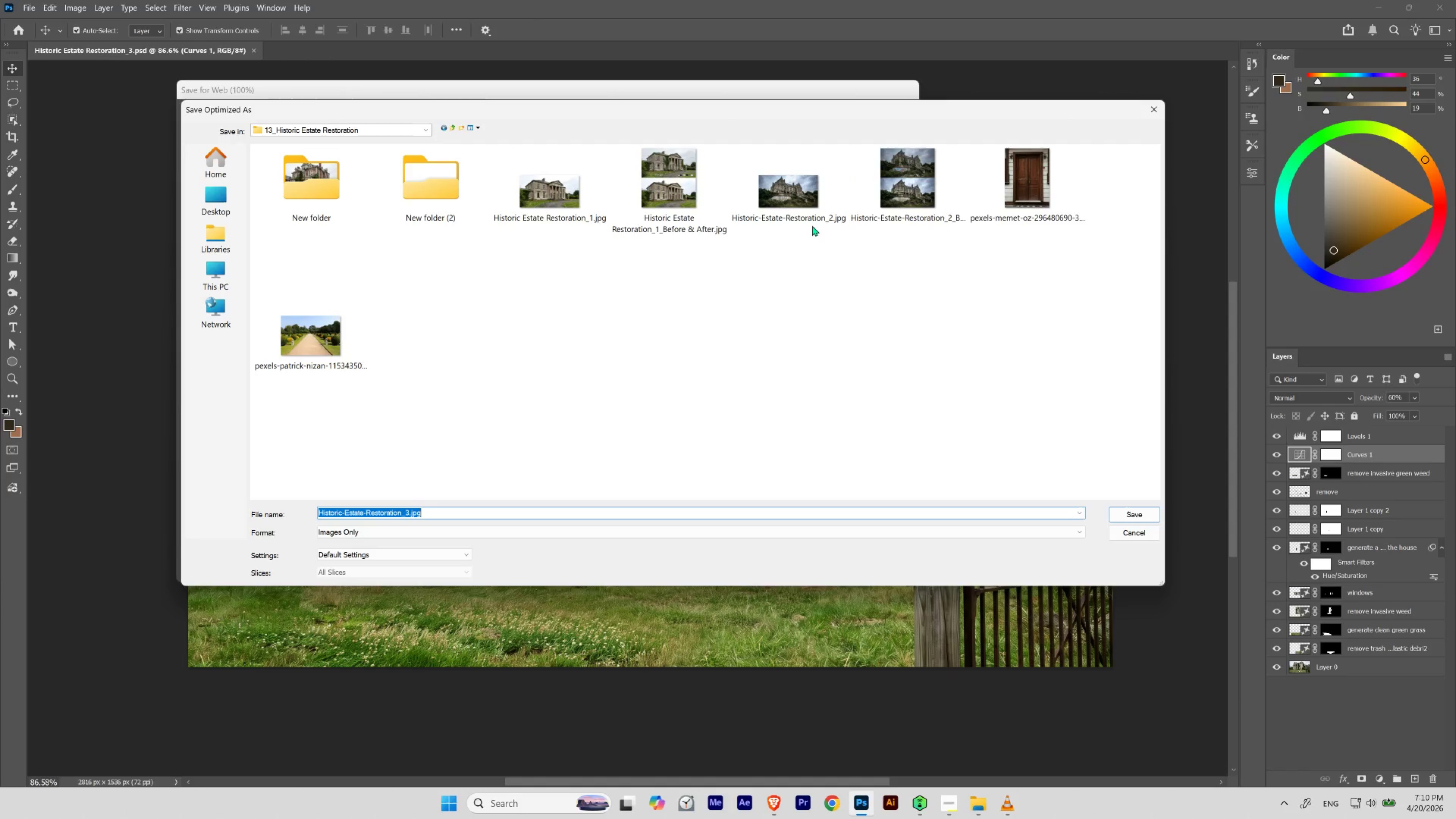 
wait(5.38)
 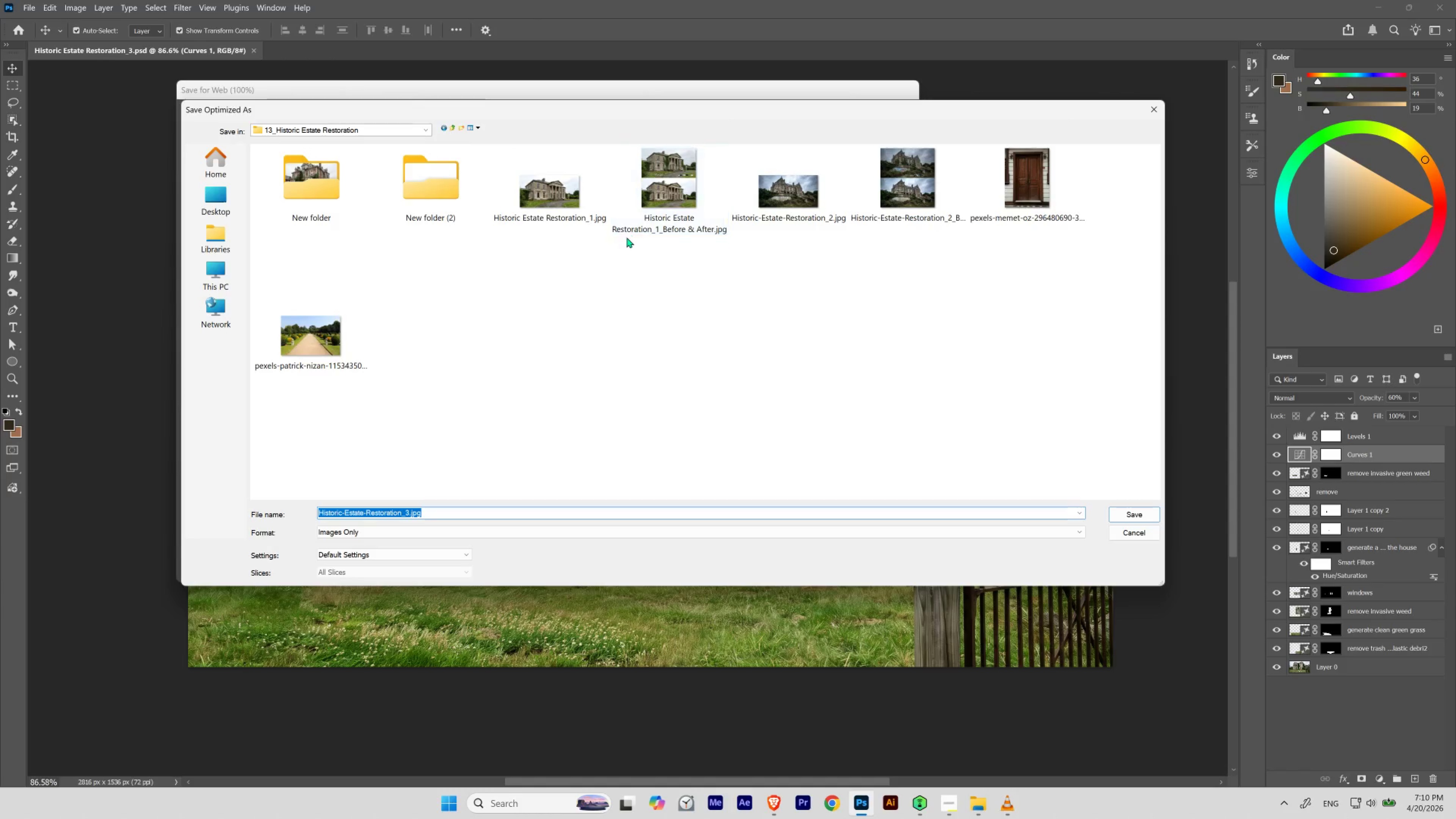 
left_click([789, 211])
 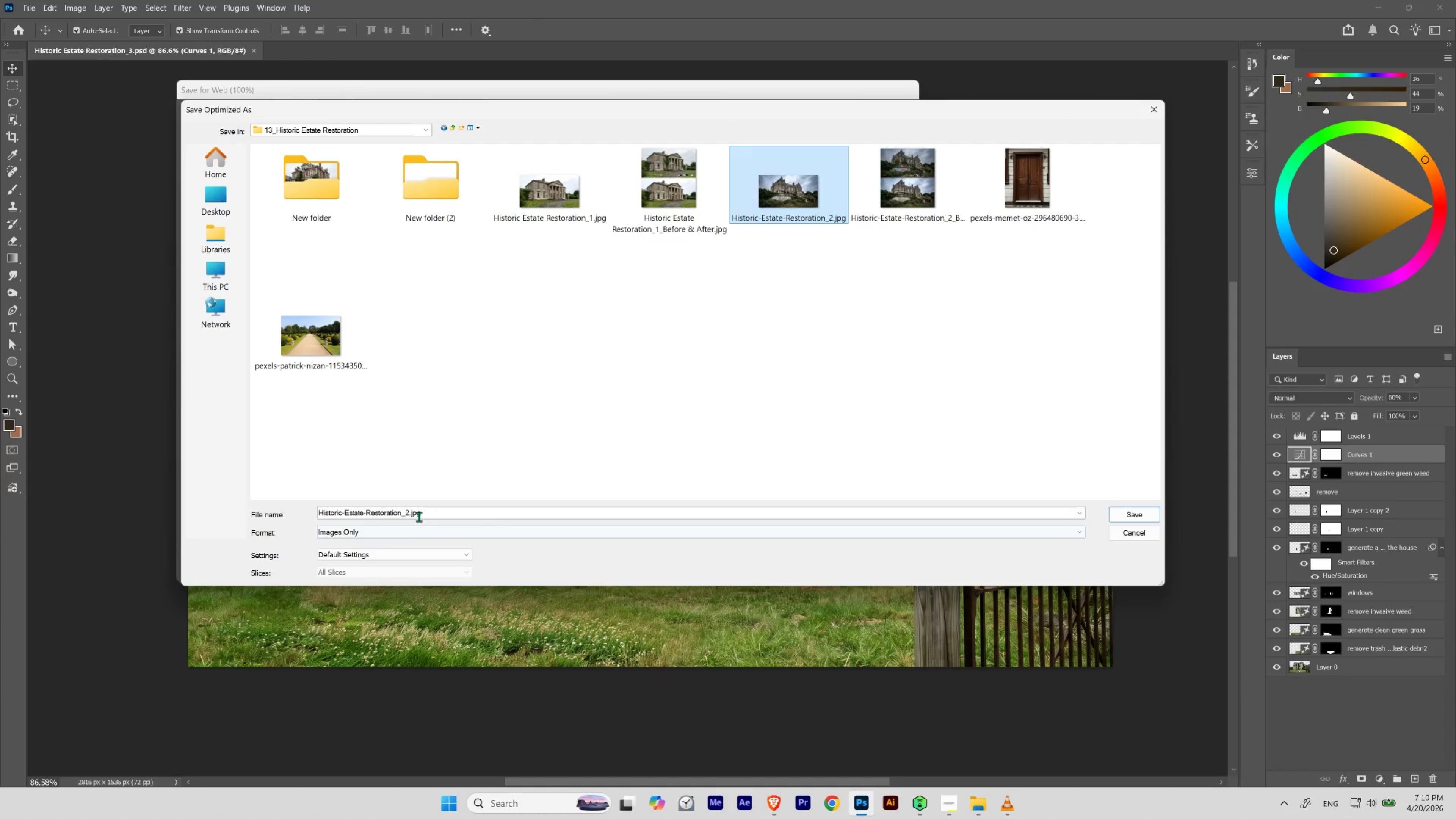 
left_click([417, 516])
 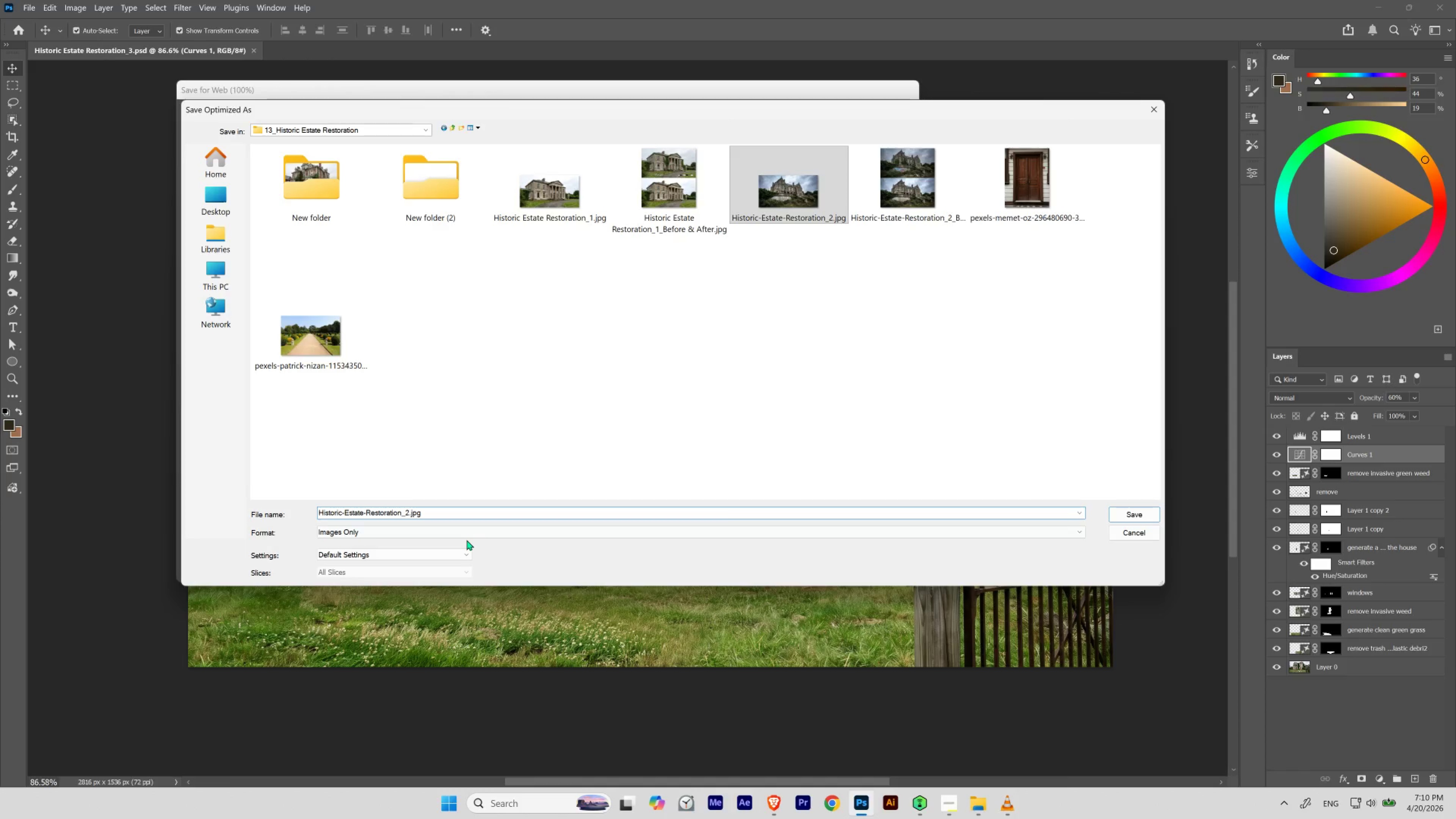 
key(ArrowLeft)
 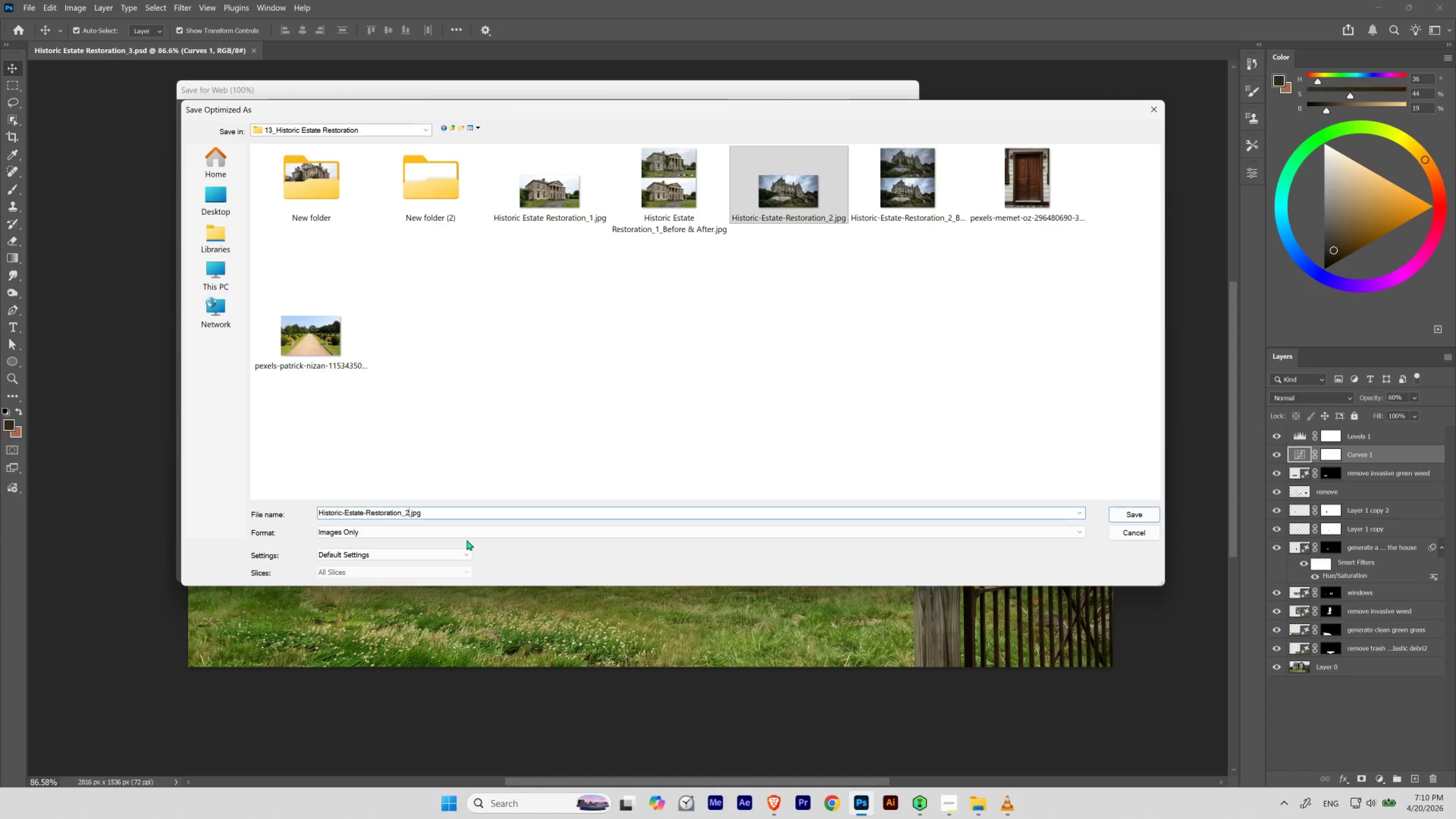 
key(Backspace)
 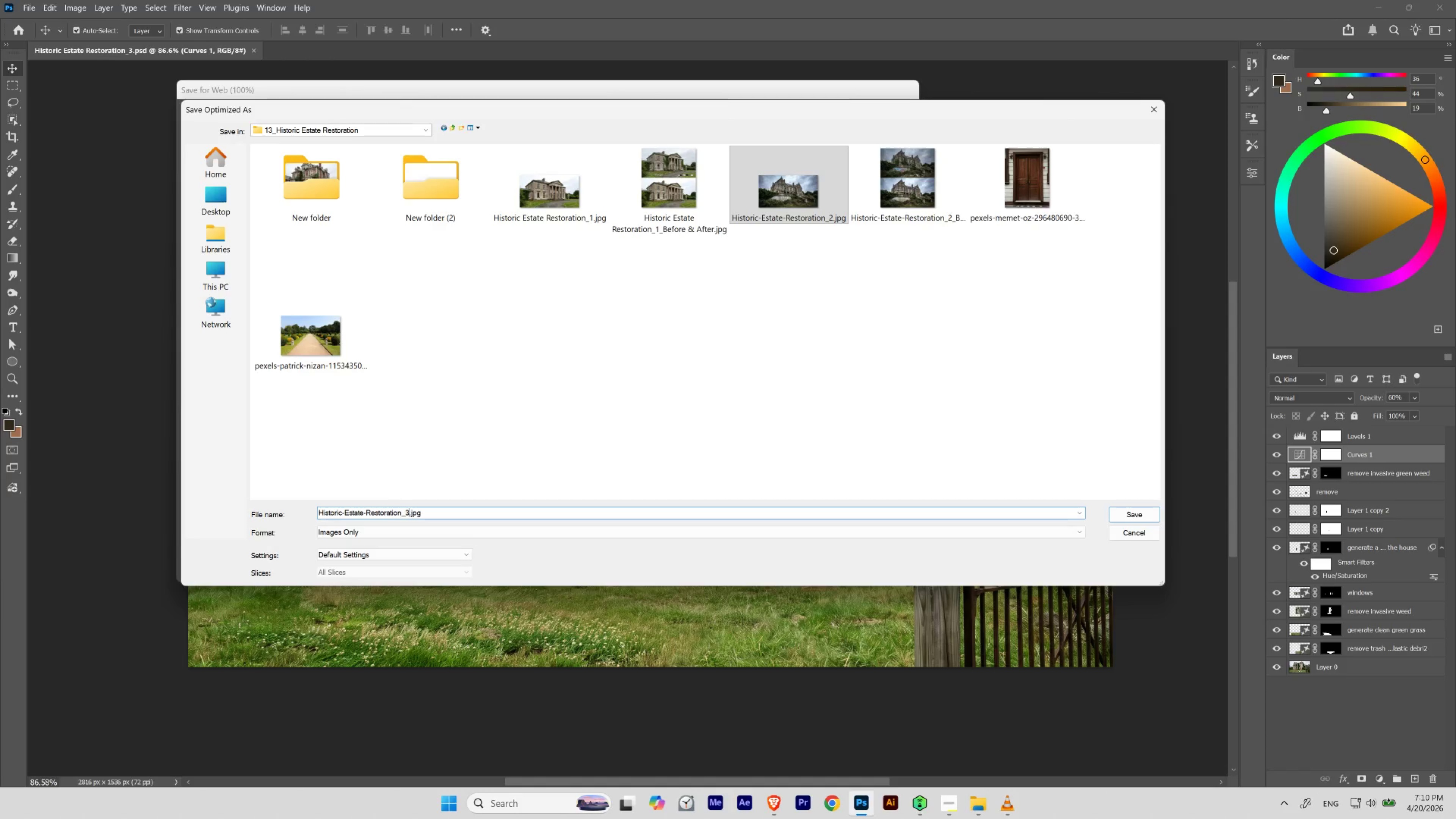 
key(3)
 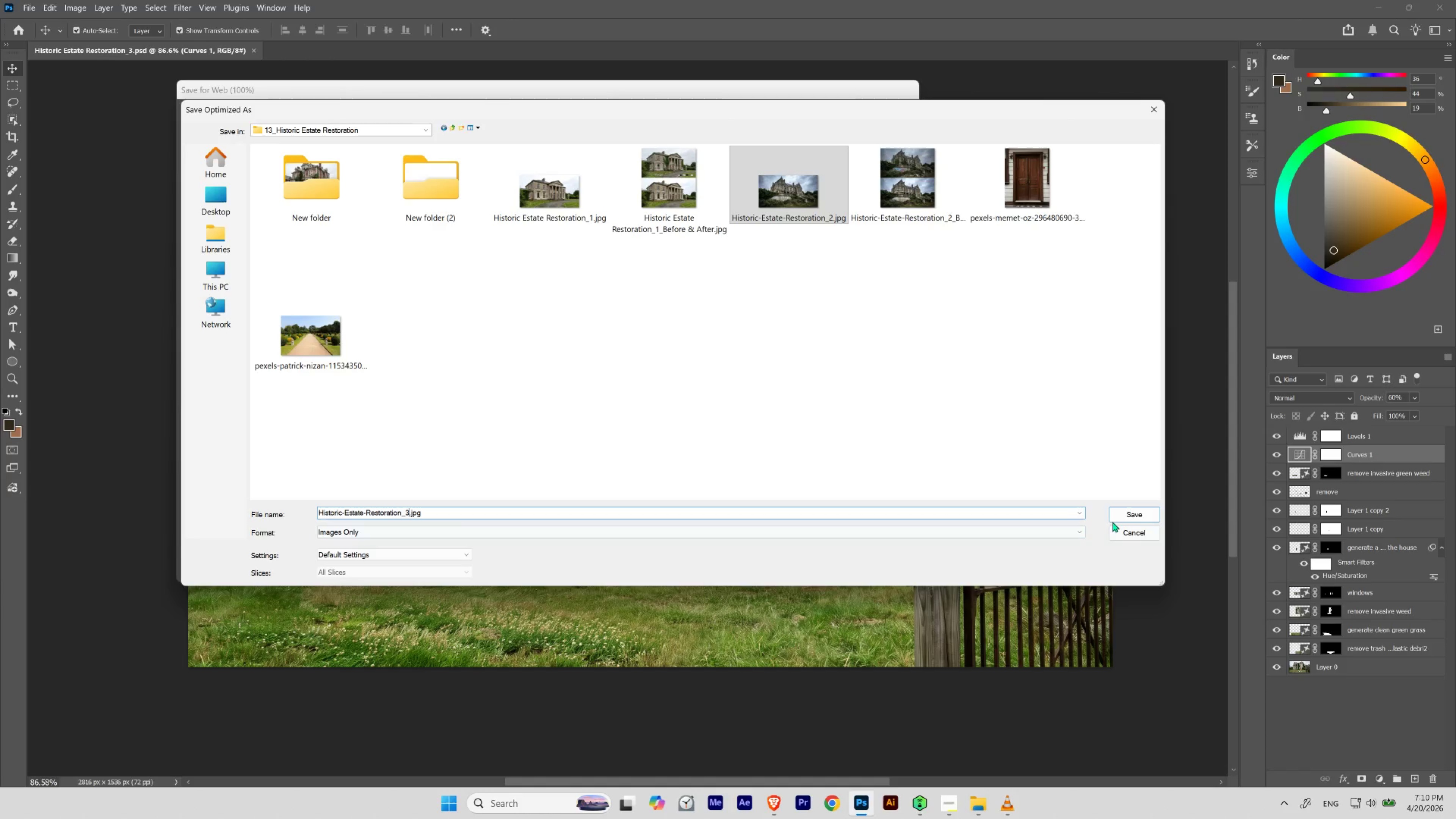 
left_click([1116, 517])
 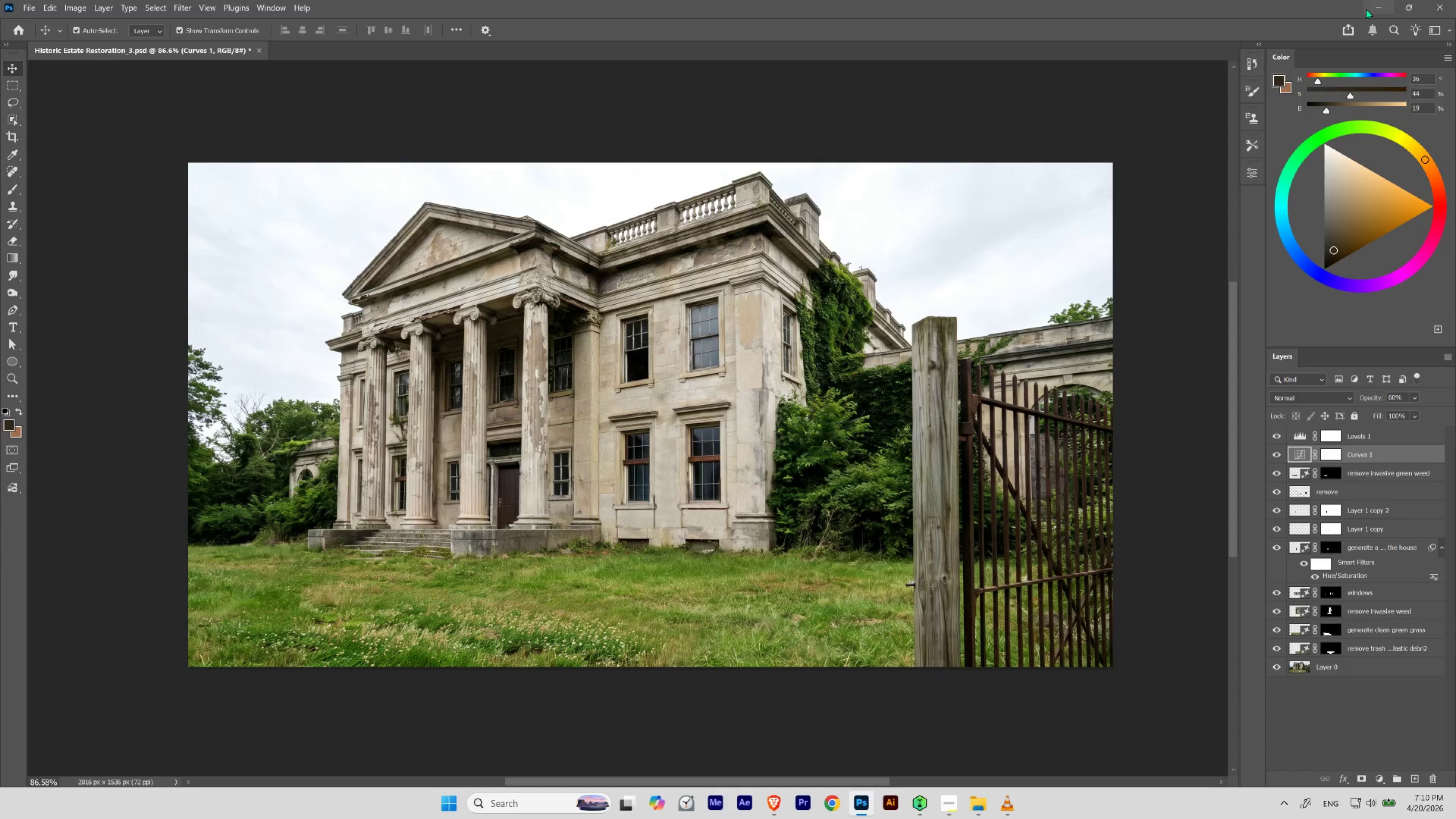 
left_click([1369, 7])
 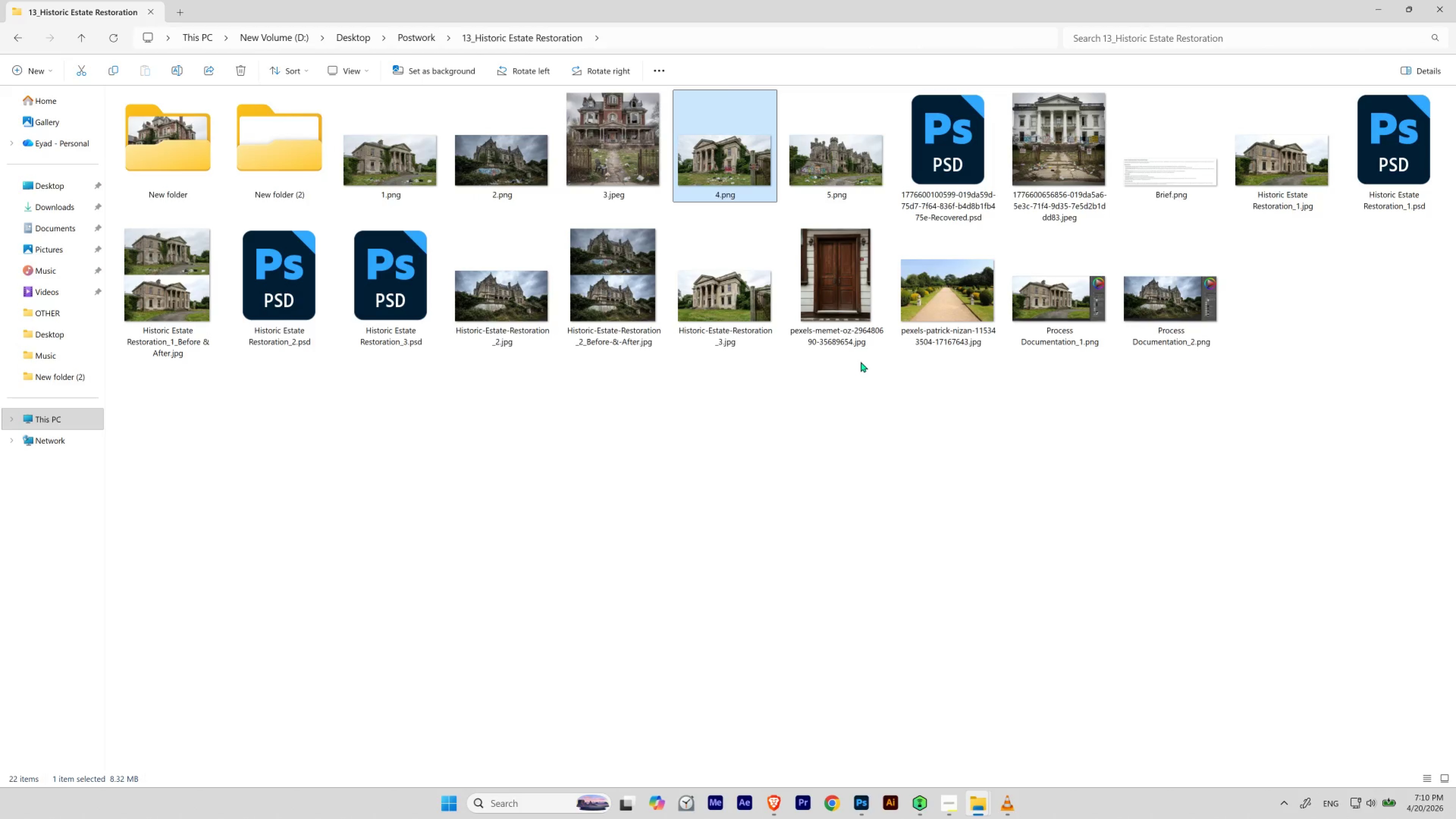 
wait(7.25)
 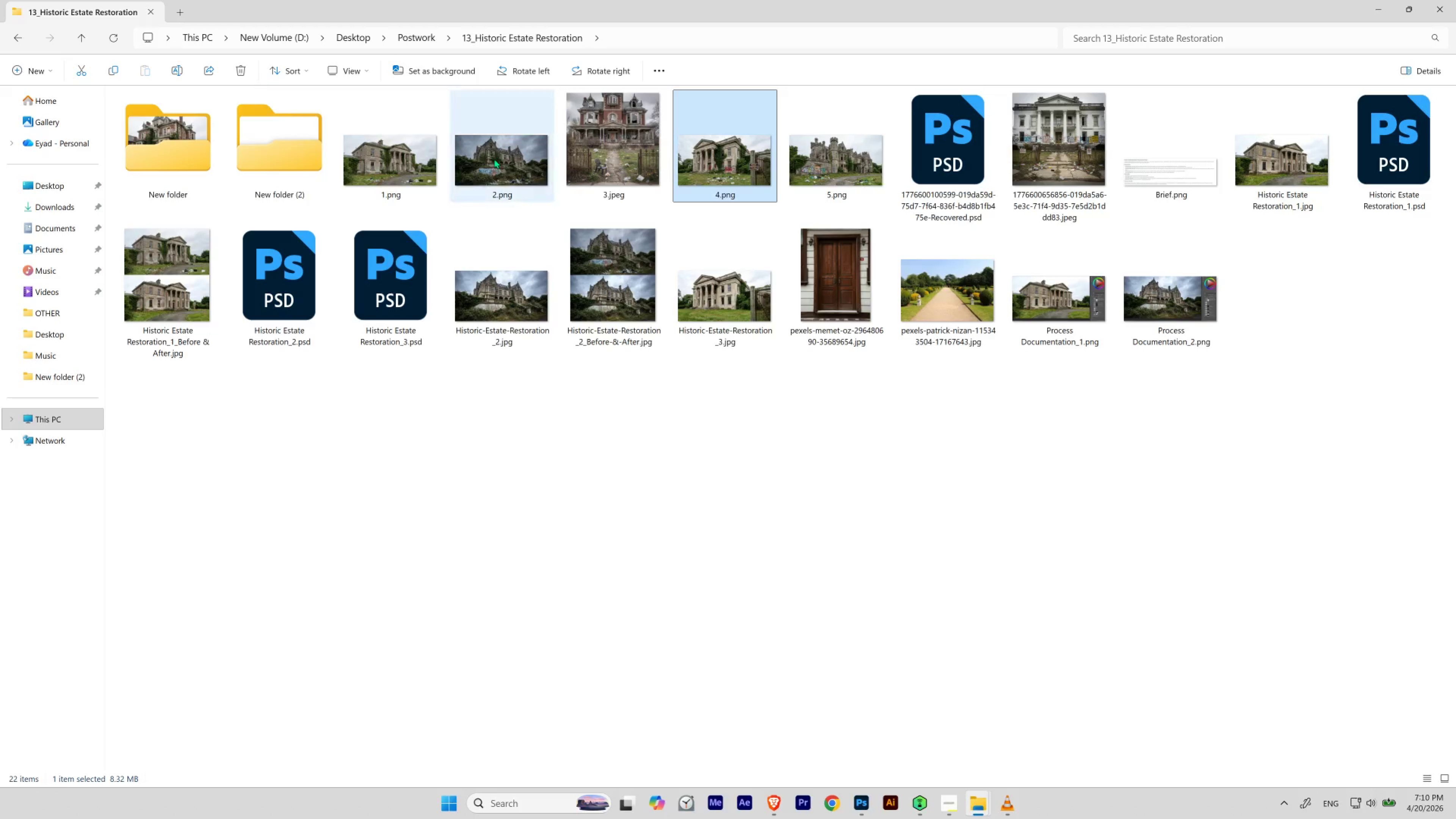 
left_click([475, 302])
 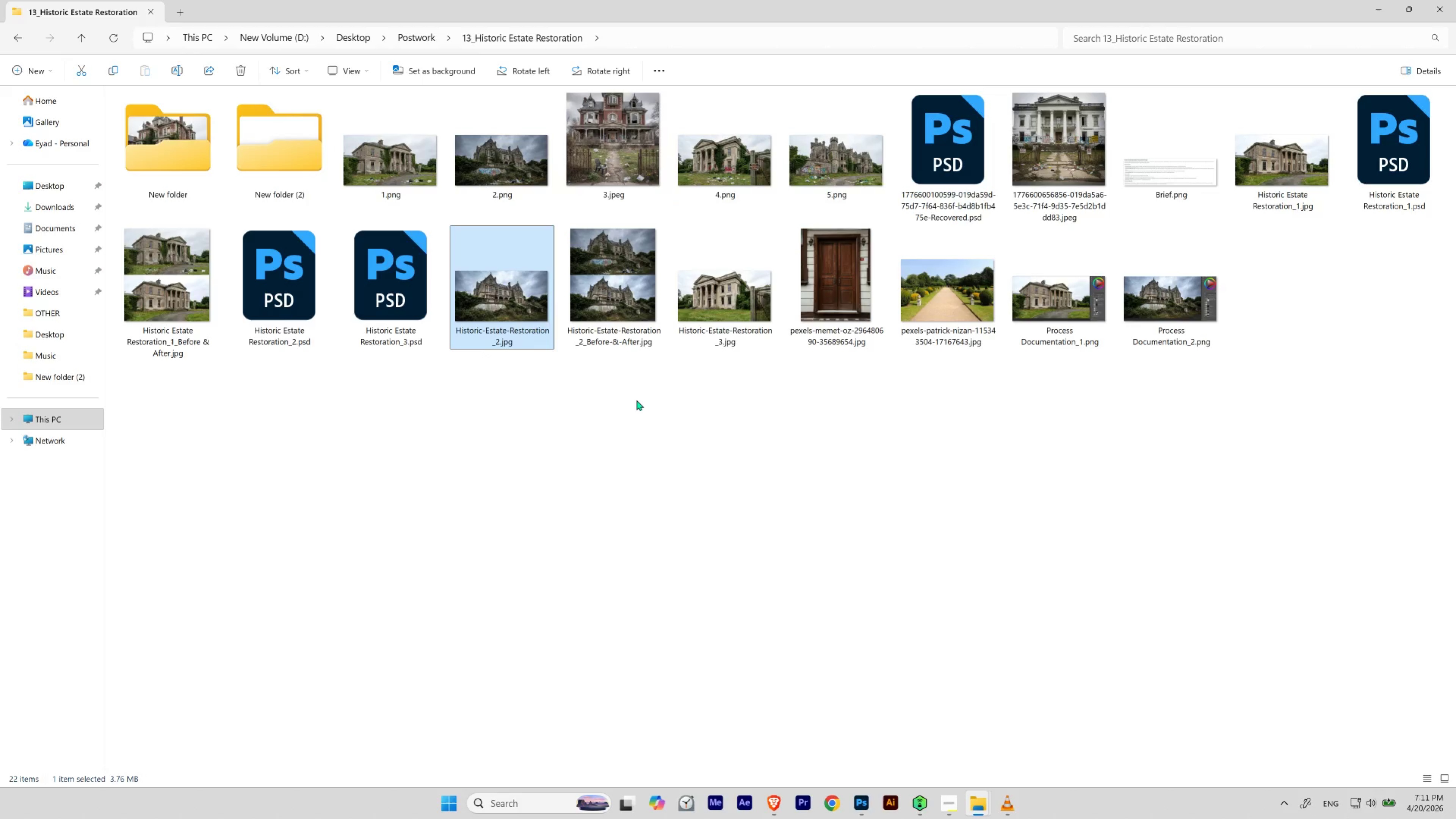 
wait(9.48)
 